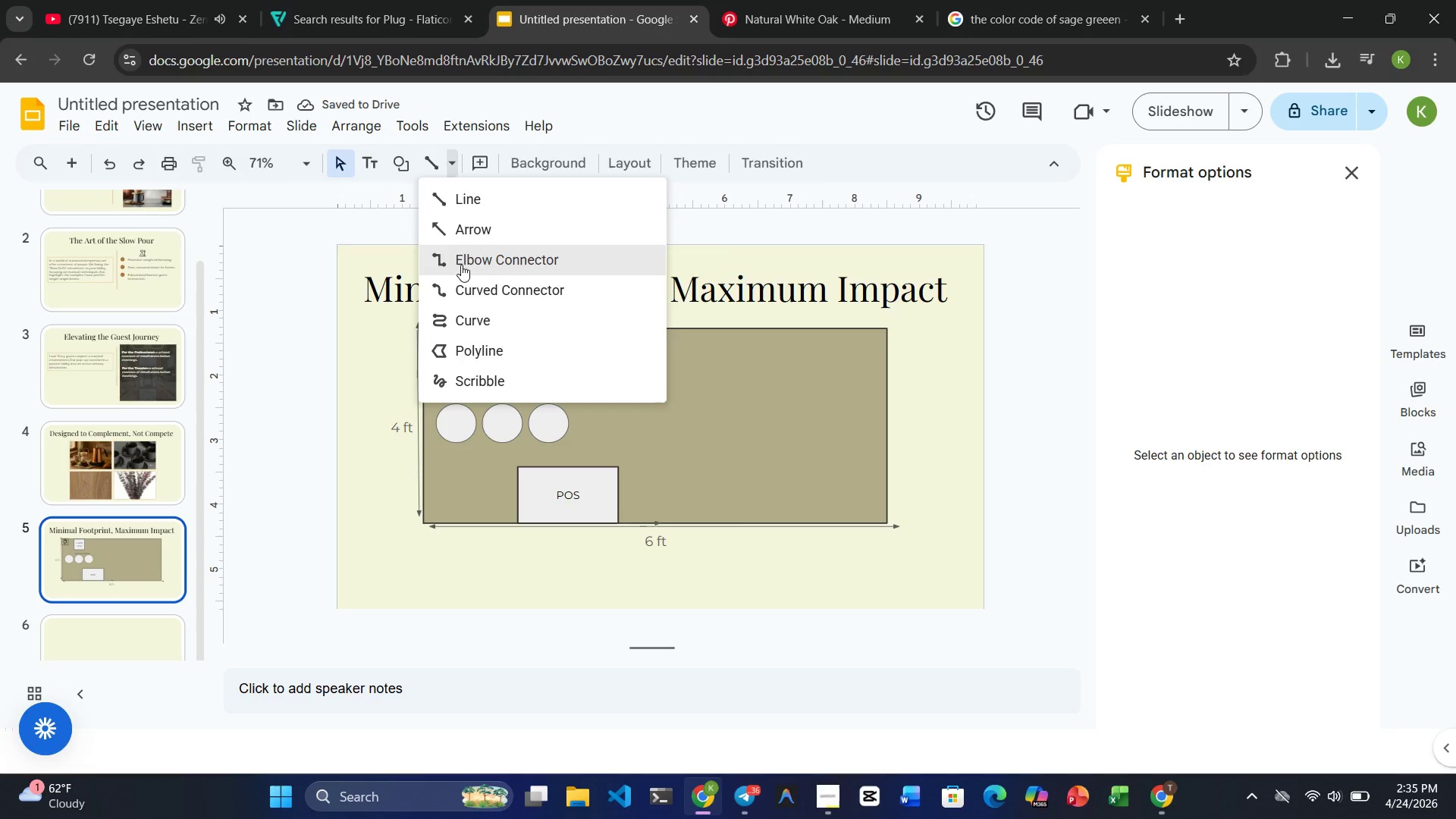 
left_click([462, 285])
 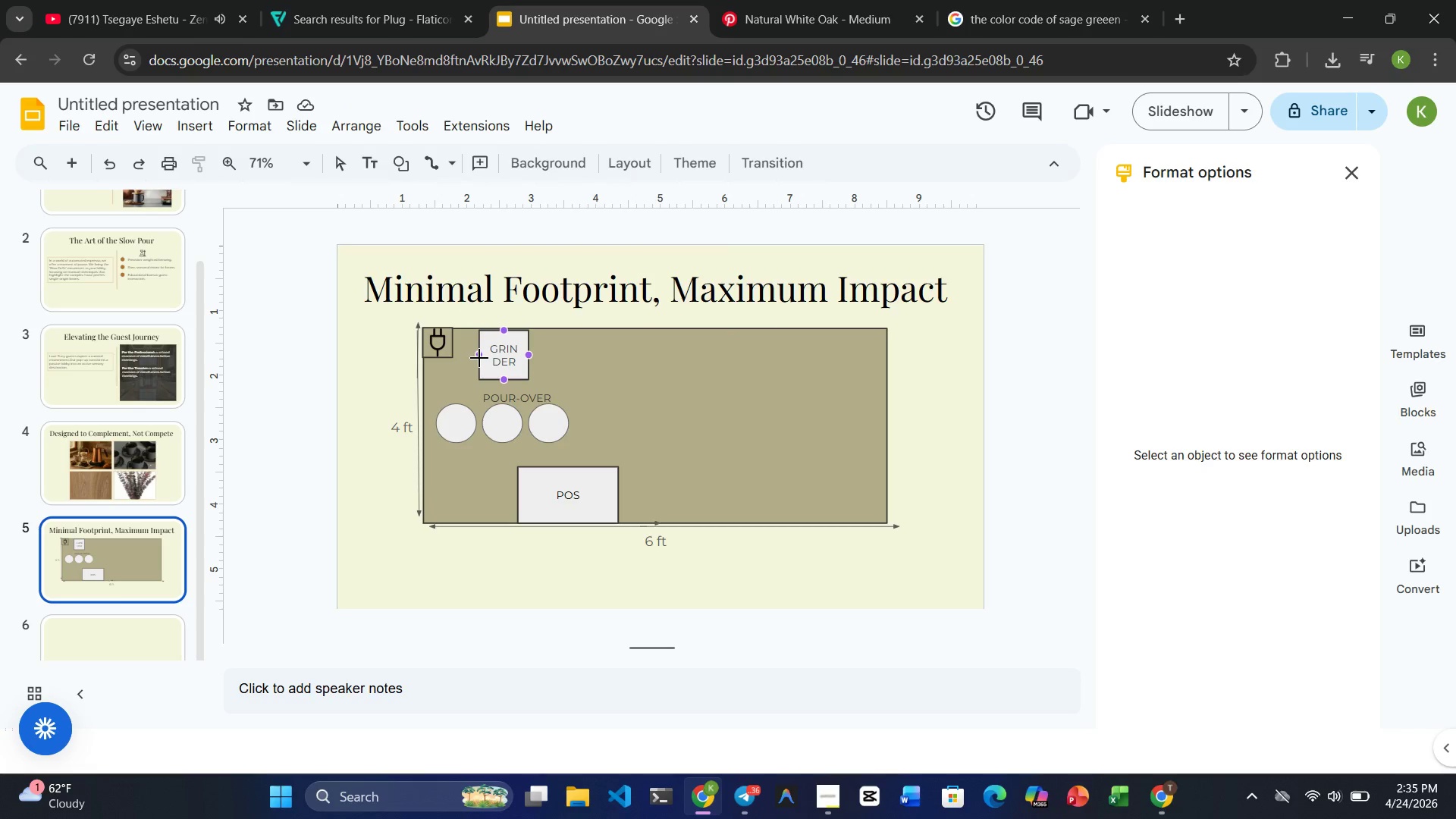 
left_click_drag(start_coordinate=[479, 356], to_coordinate=[440, 365])
 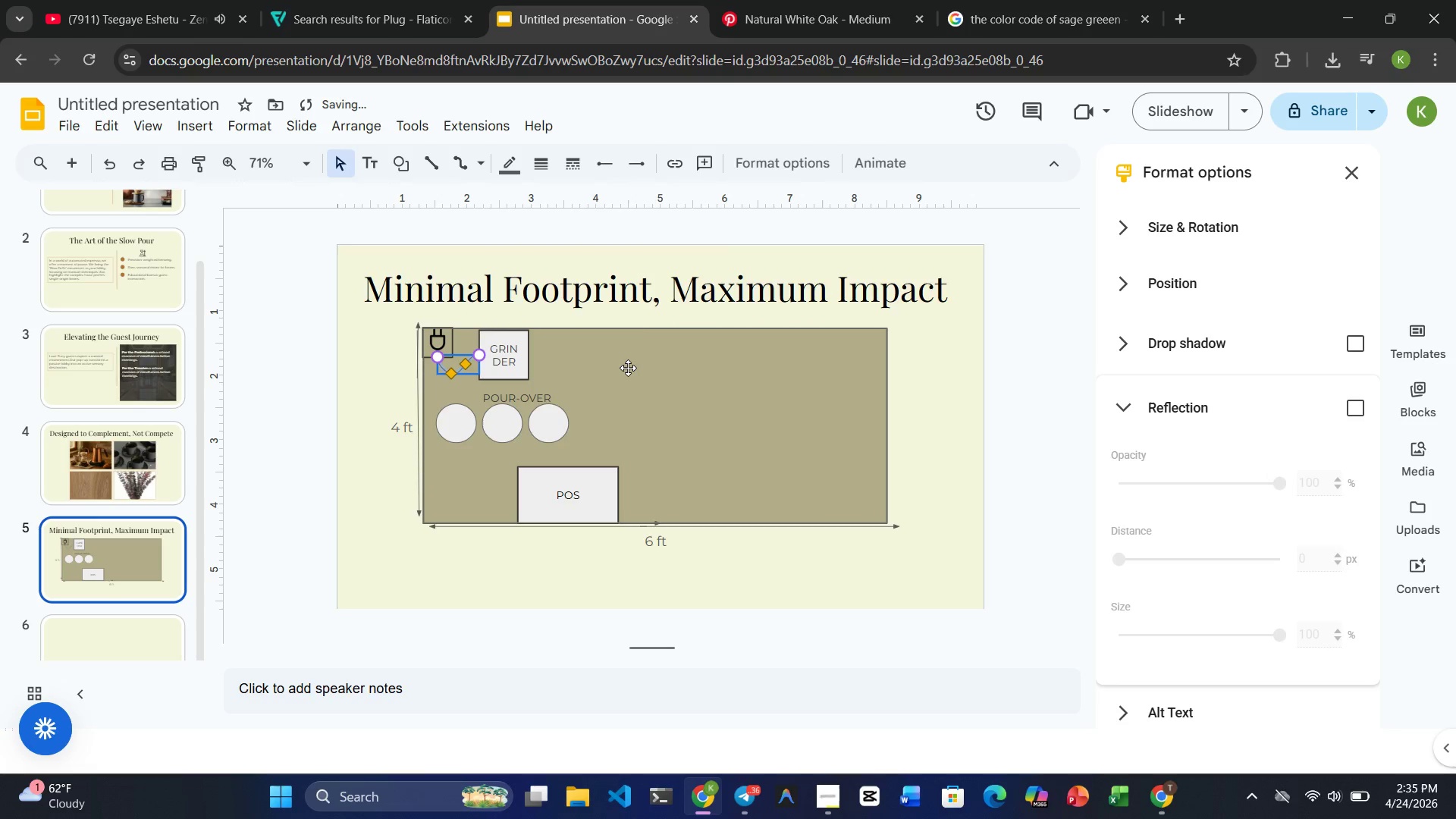 
left_click([629, 368])
 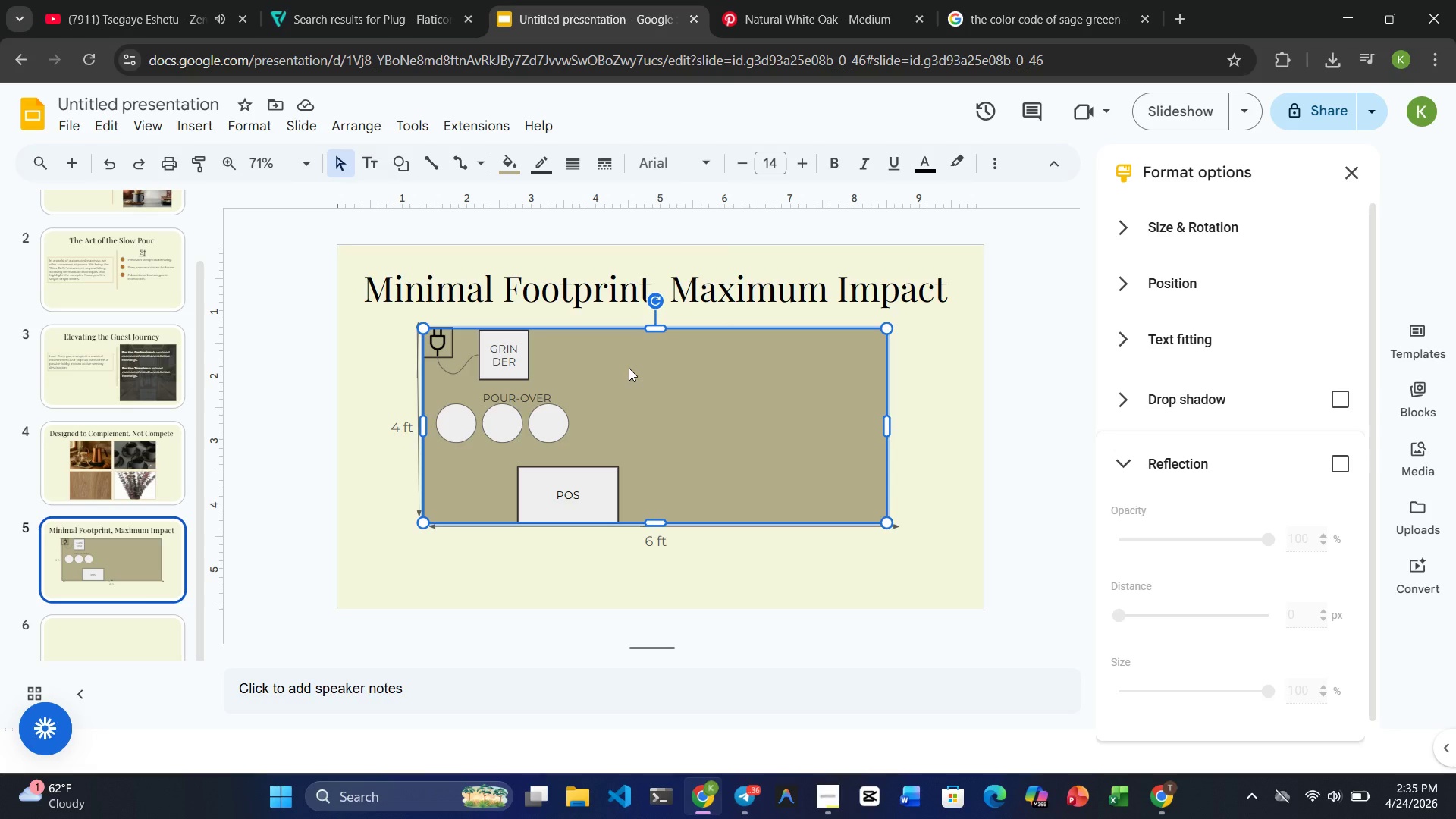 
wait(6.41)
 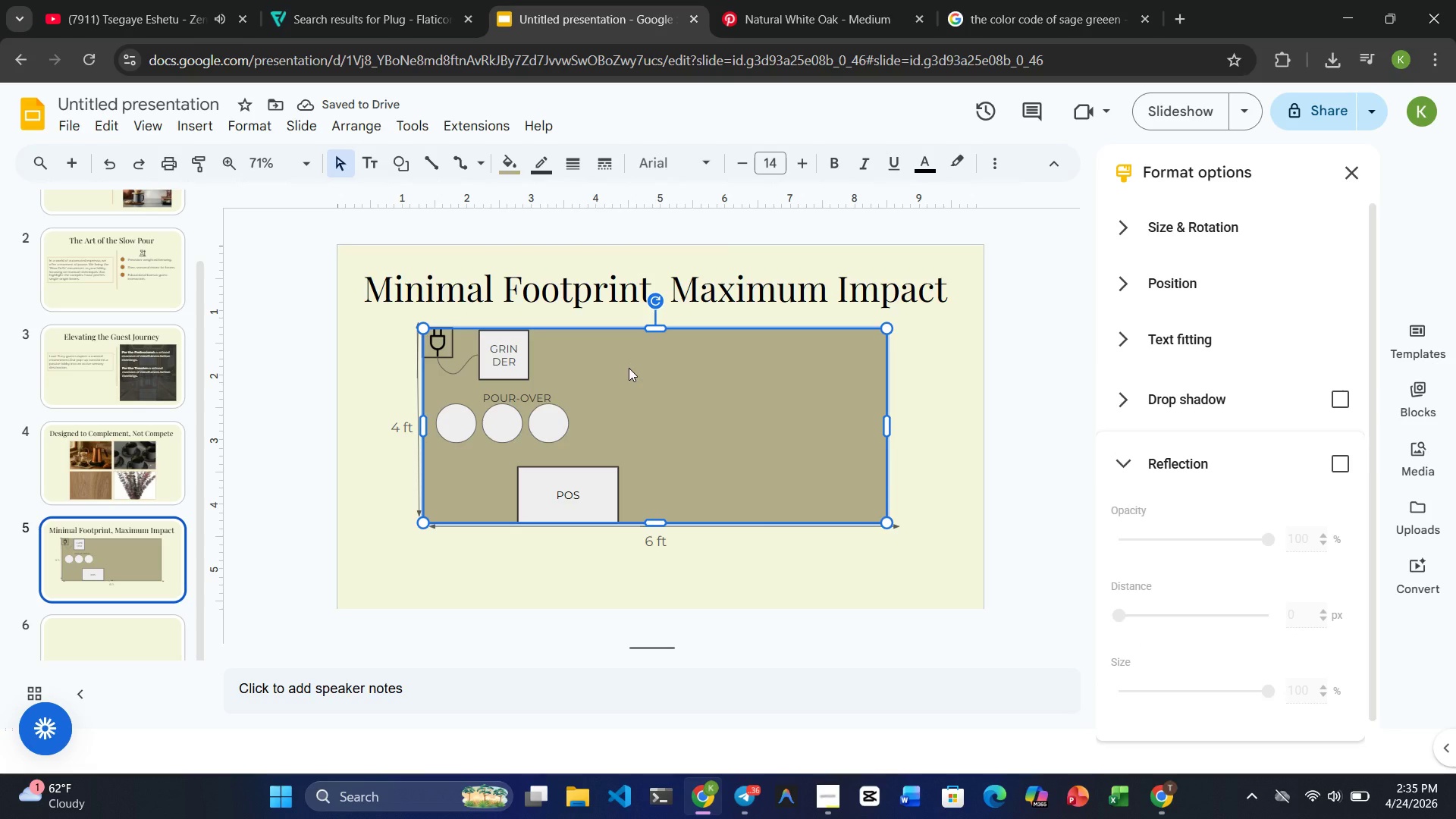 
left_click([450, 369])
 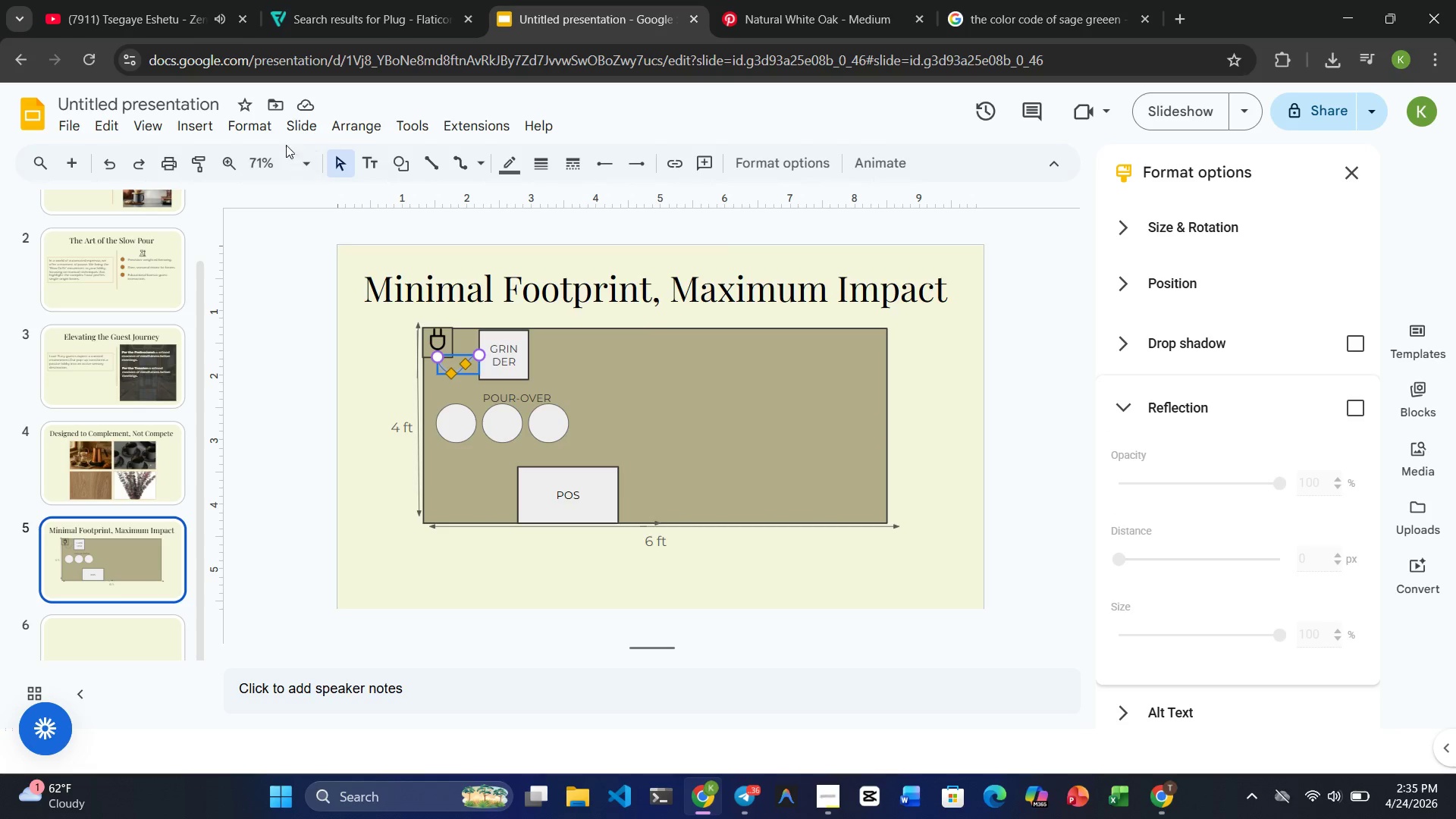 
left_click([253, 129])
 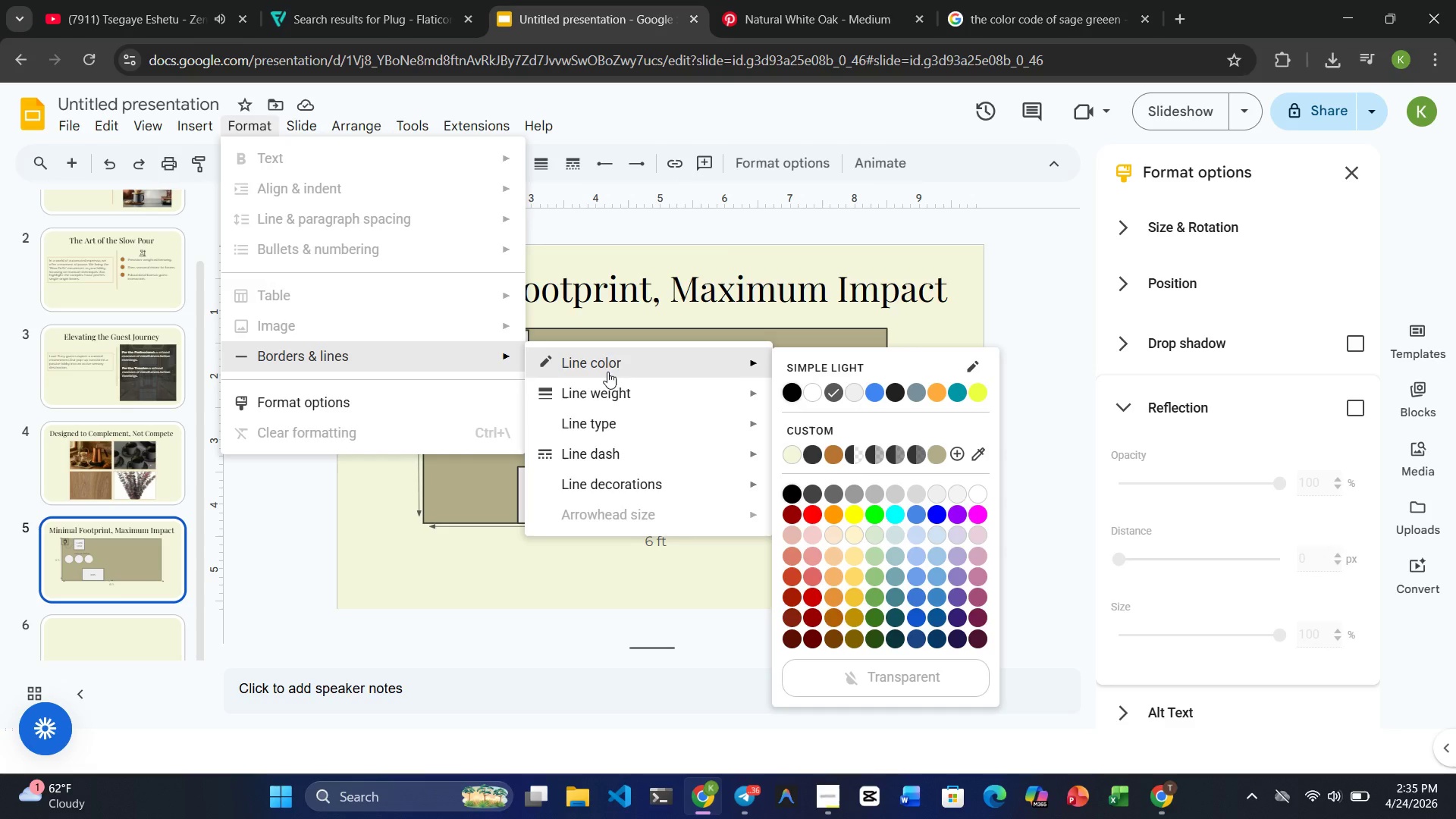 
wait(5.77)
 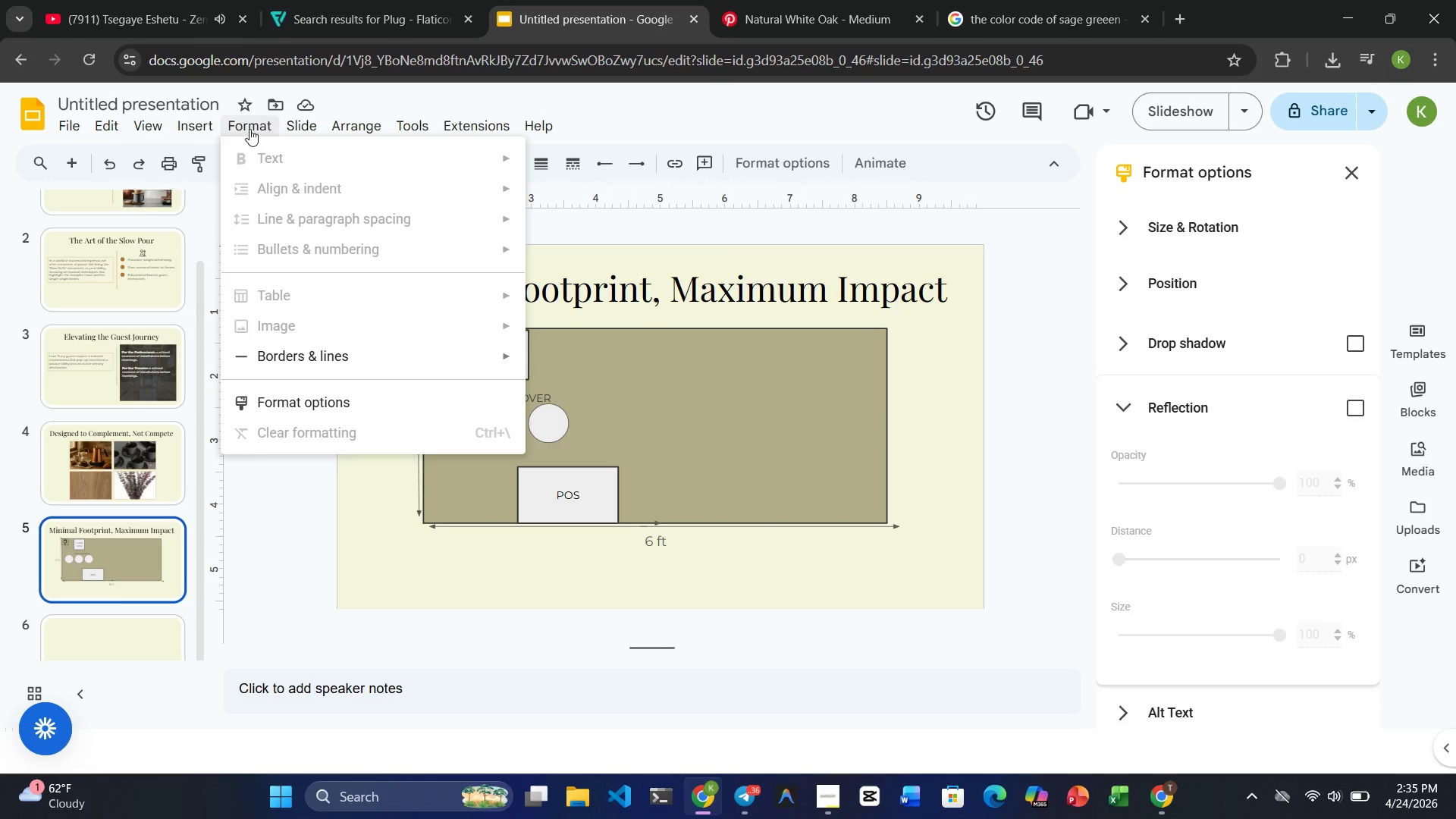 
left_click([813, 428])
 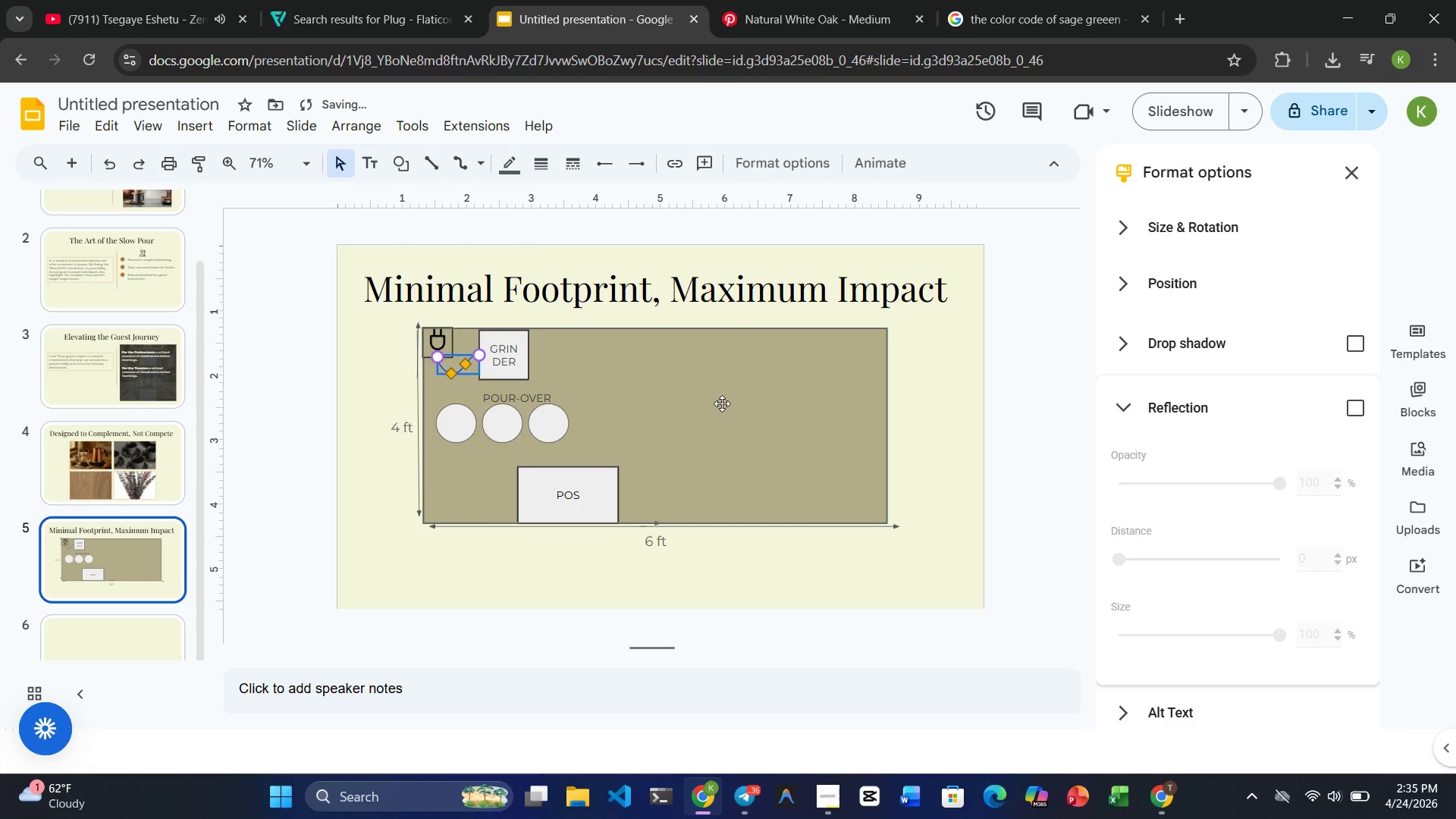 
left_click([722, 403])
 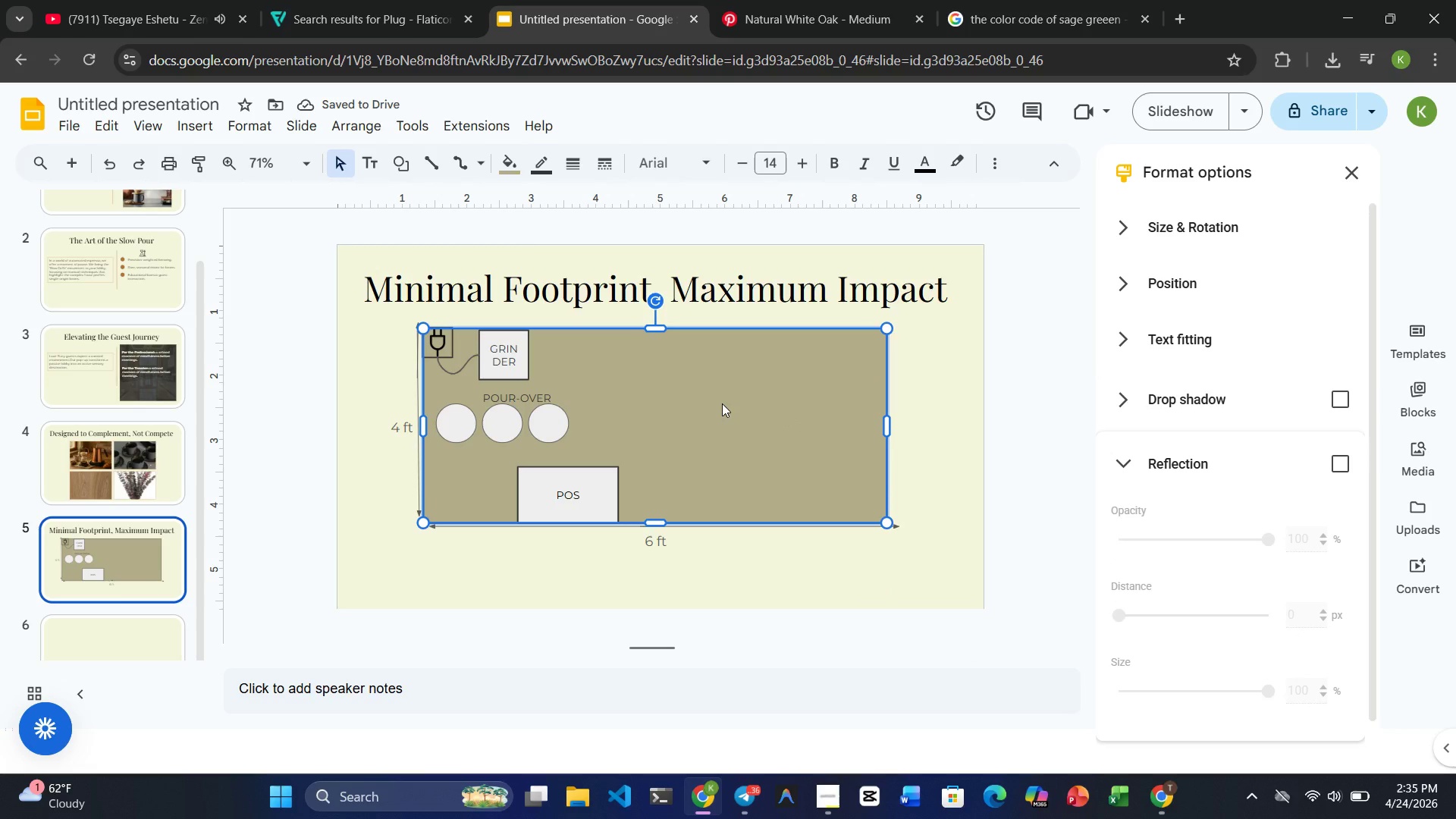 
wait(8.23)
 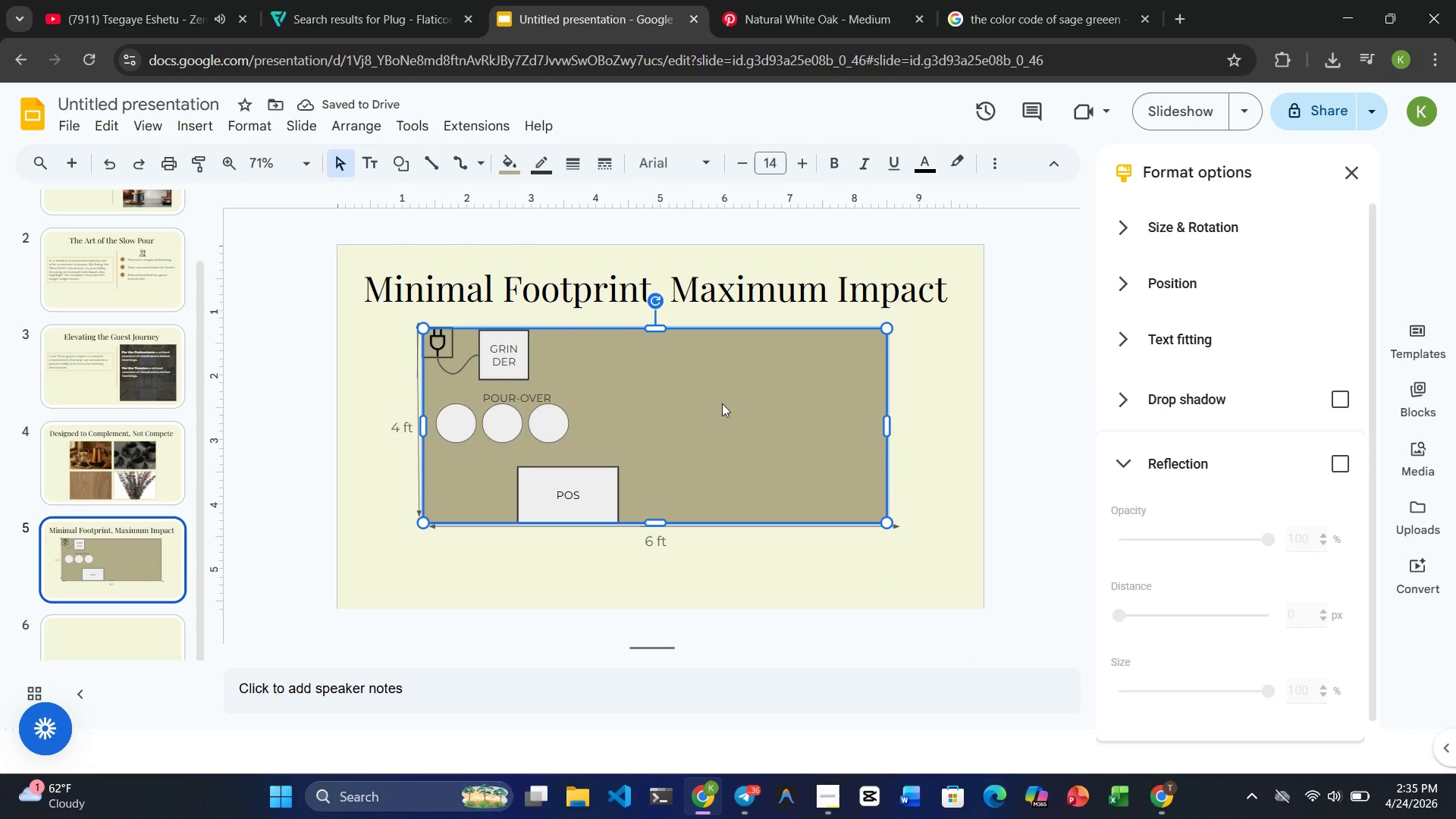 
left_click([450, 344])
 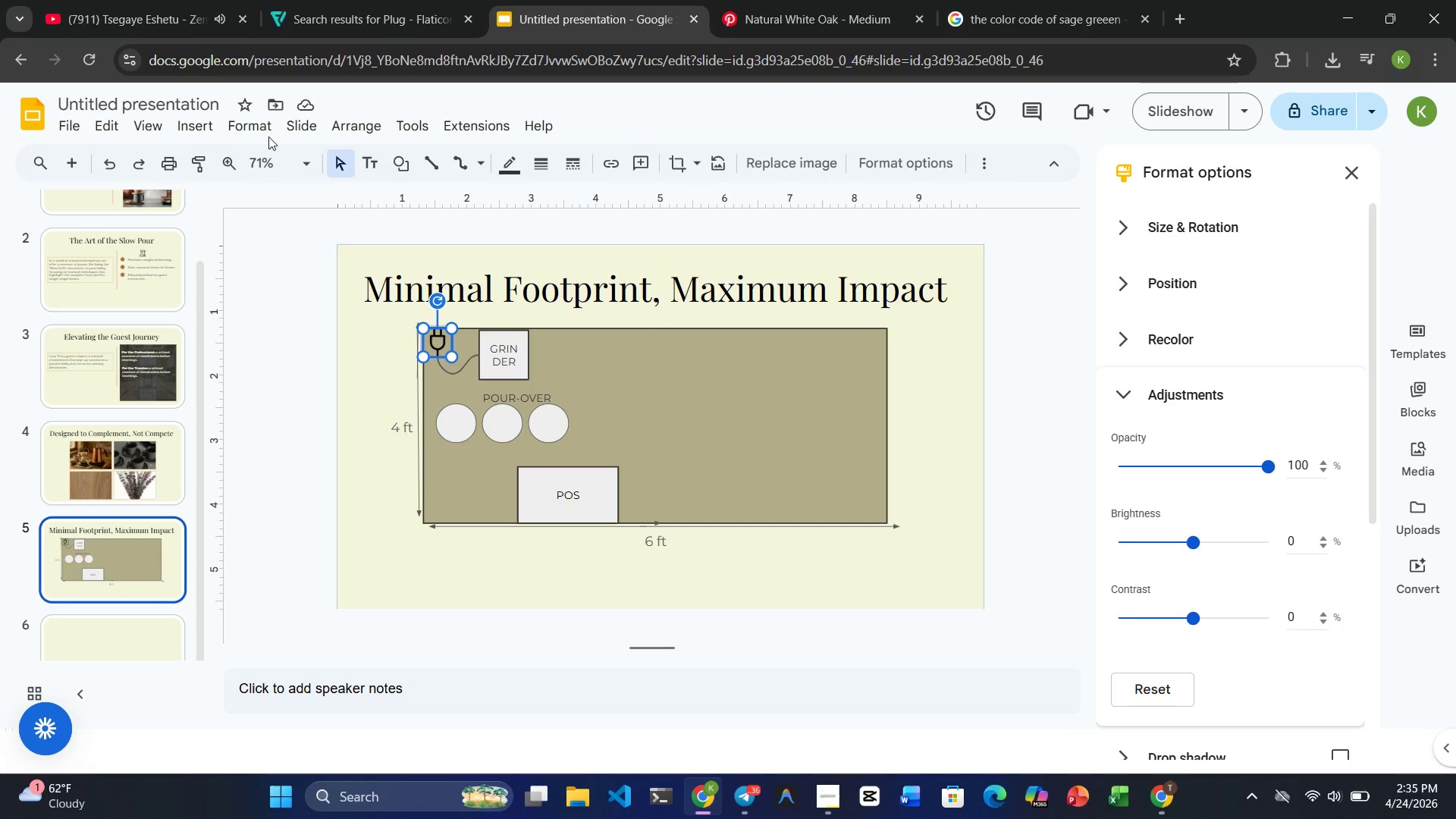 
left_click([261, 133])
 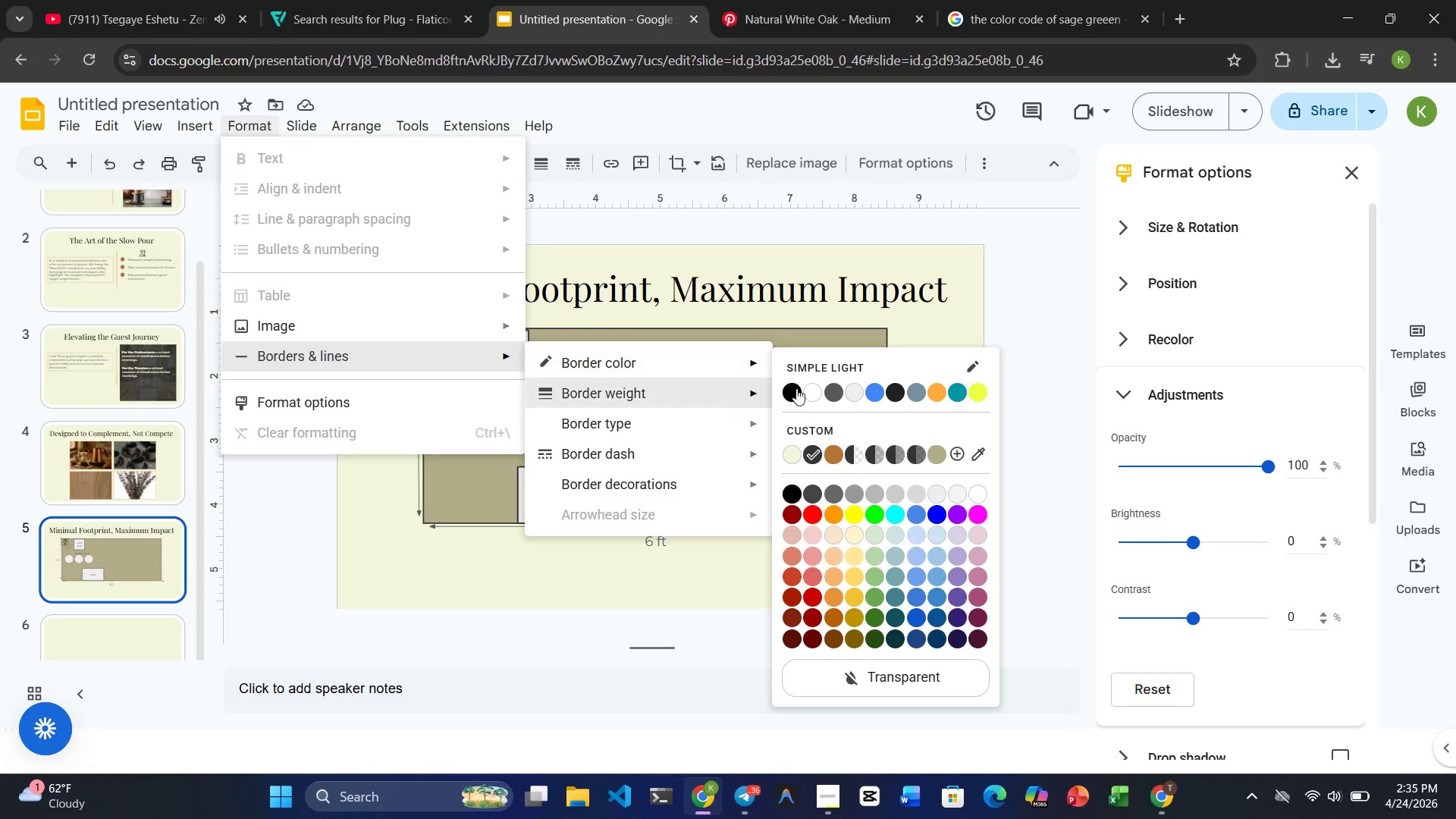 
wait(6.27)
 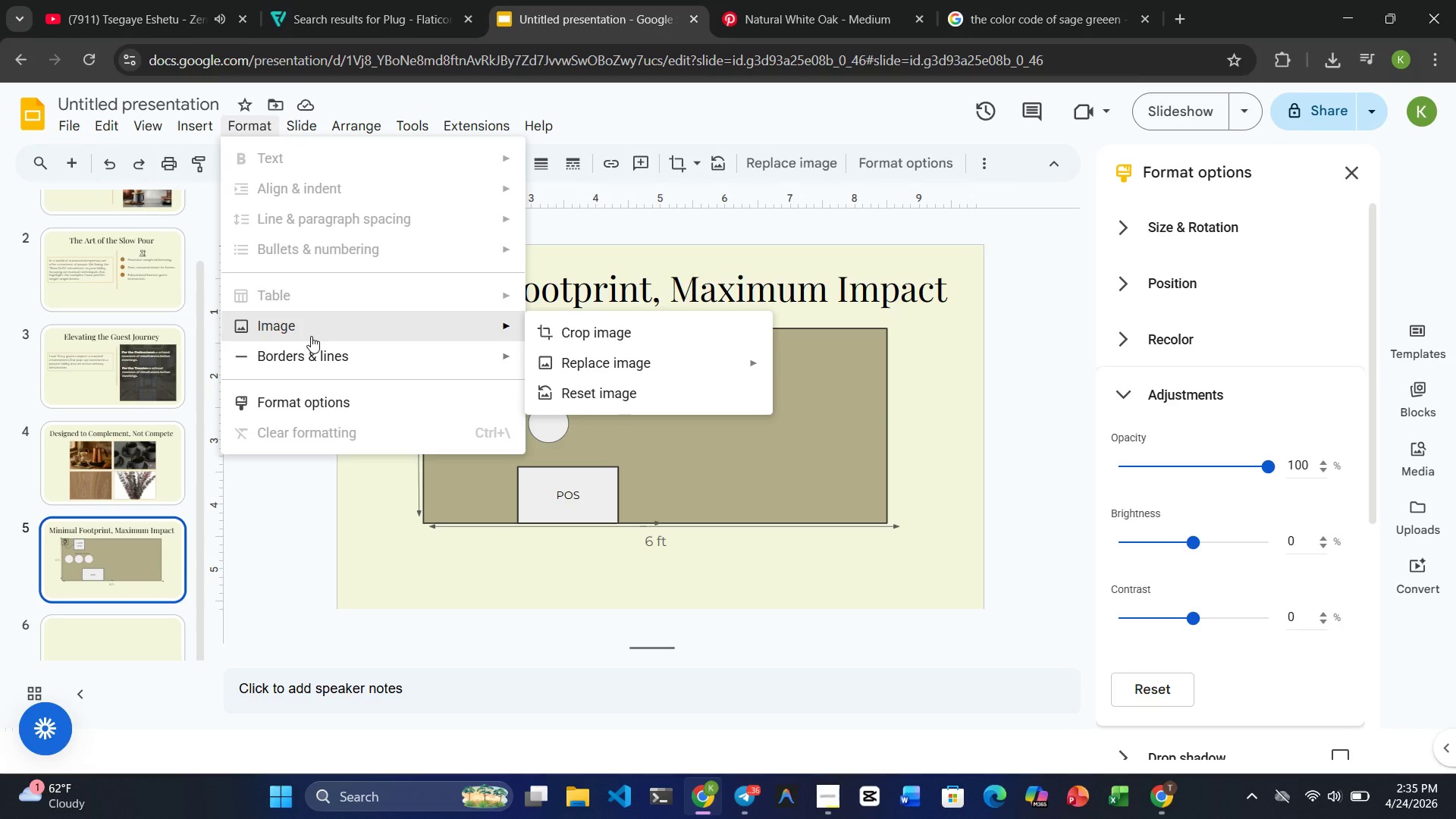 
left_click([937, 452])
 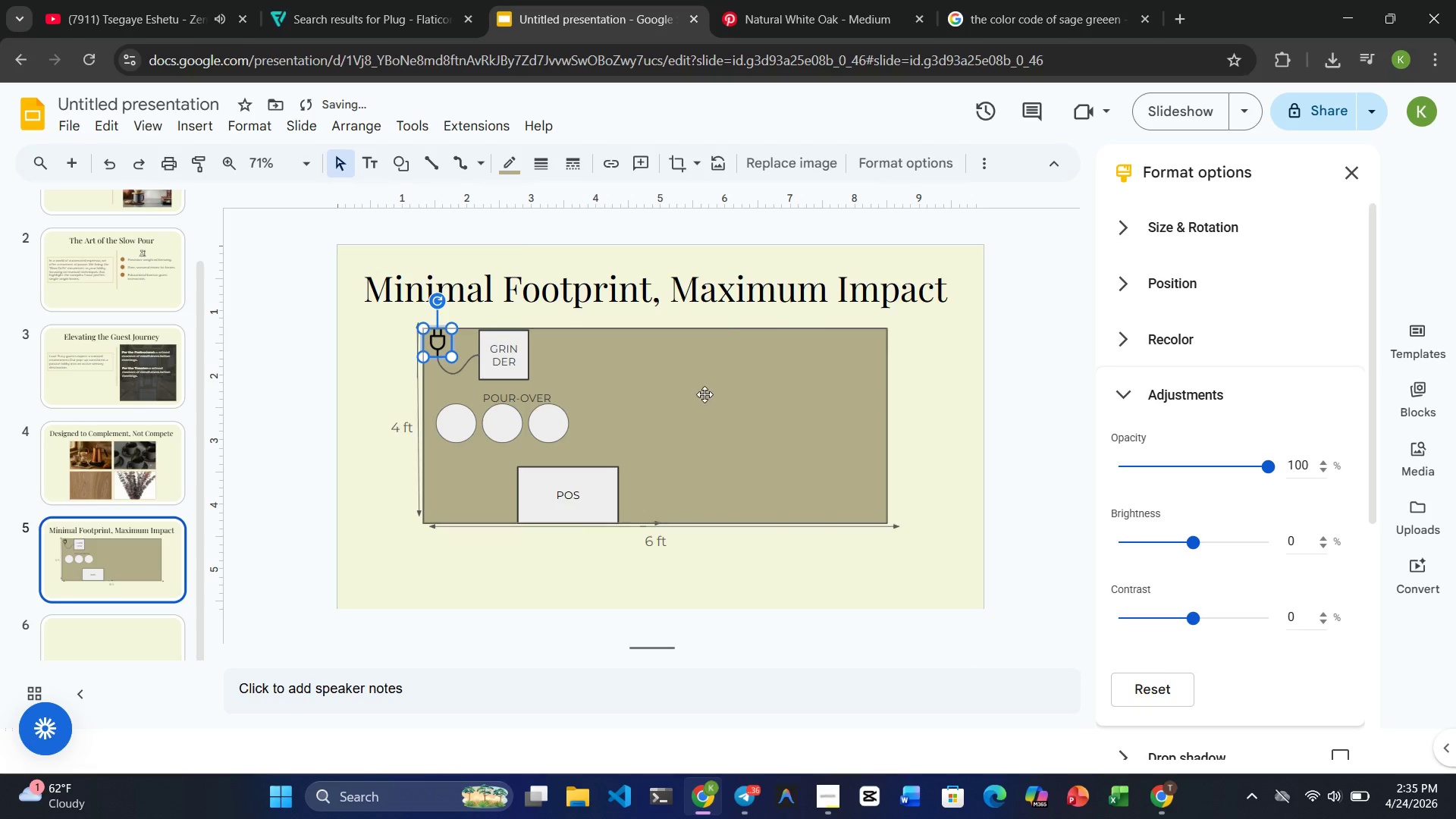 
left_click([704, 394])
 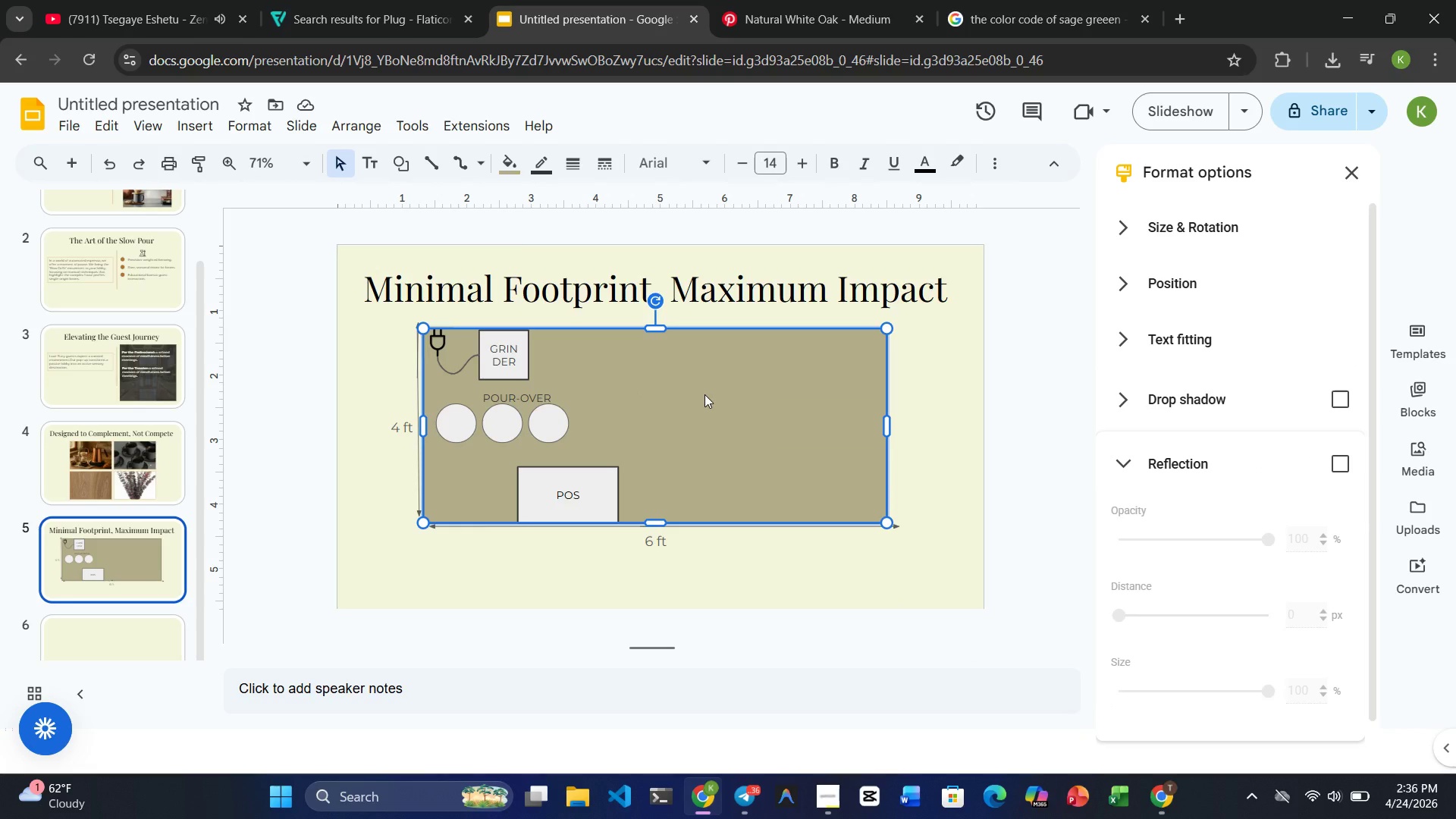 
wait(11.61)
 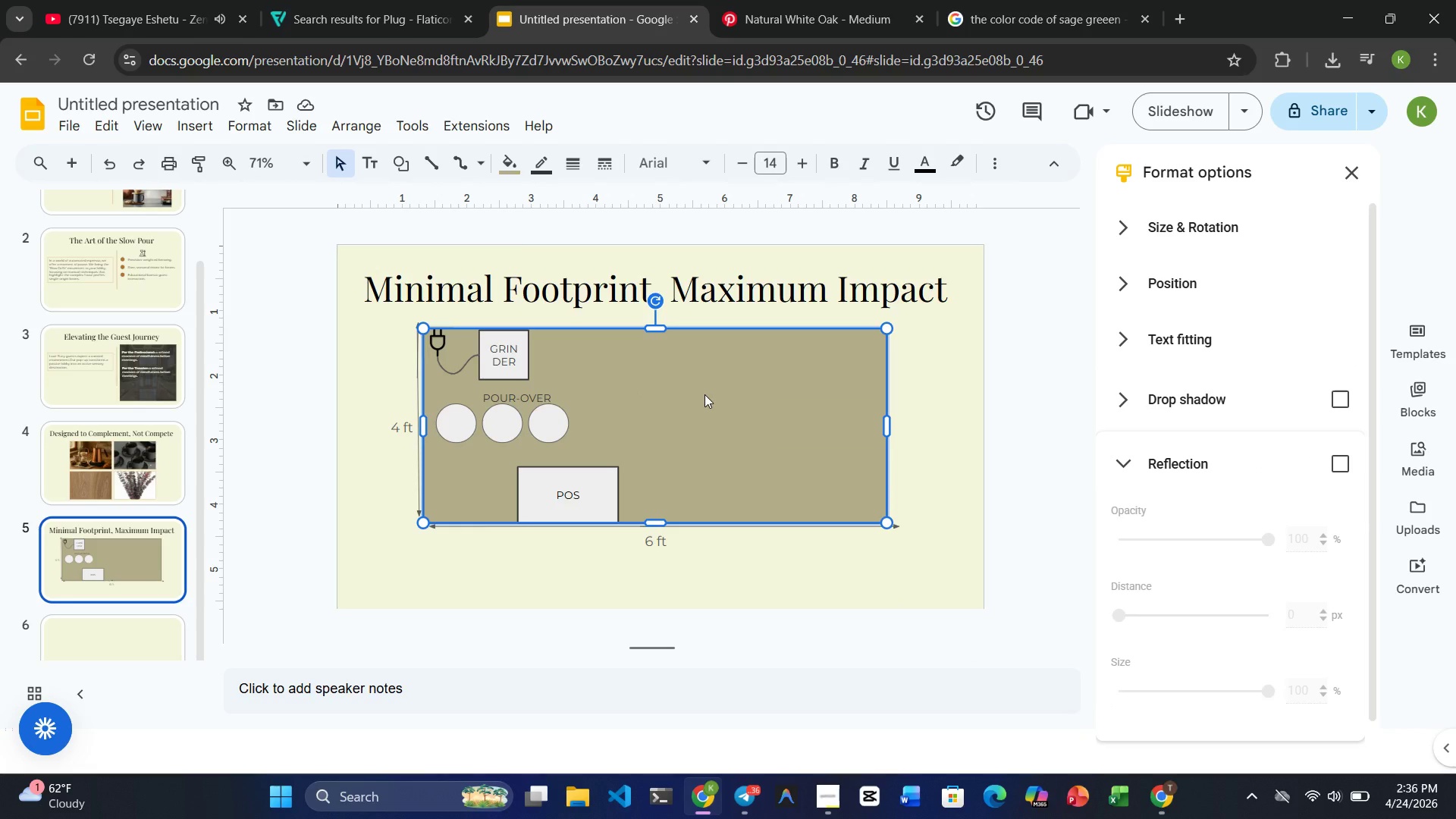 
left_click([557, 507])
 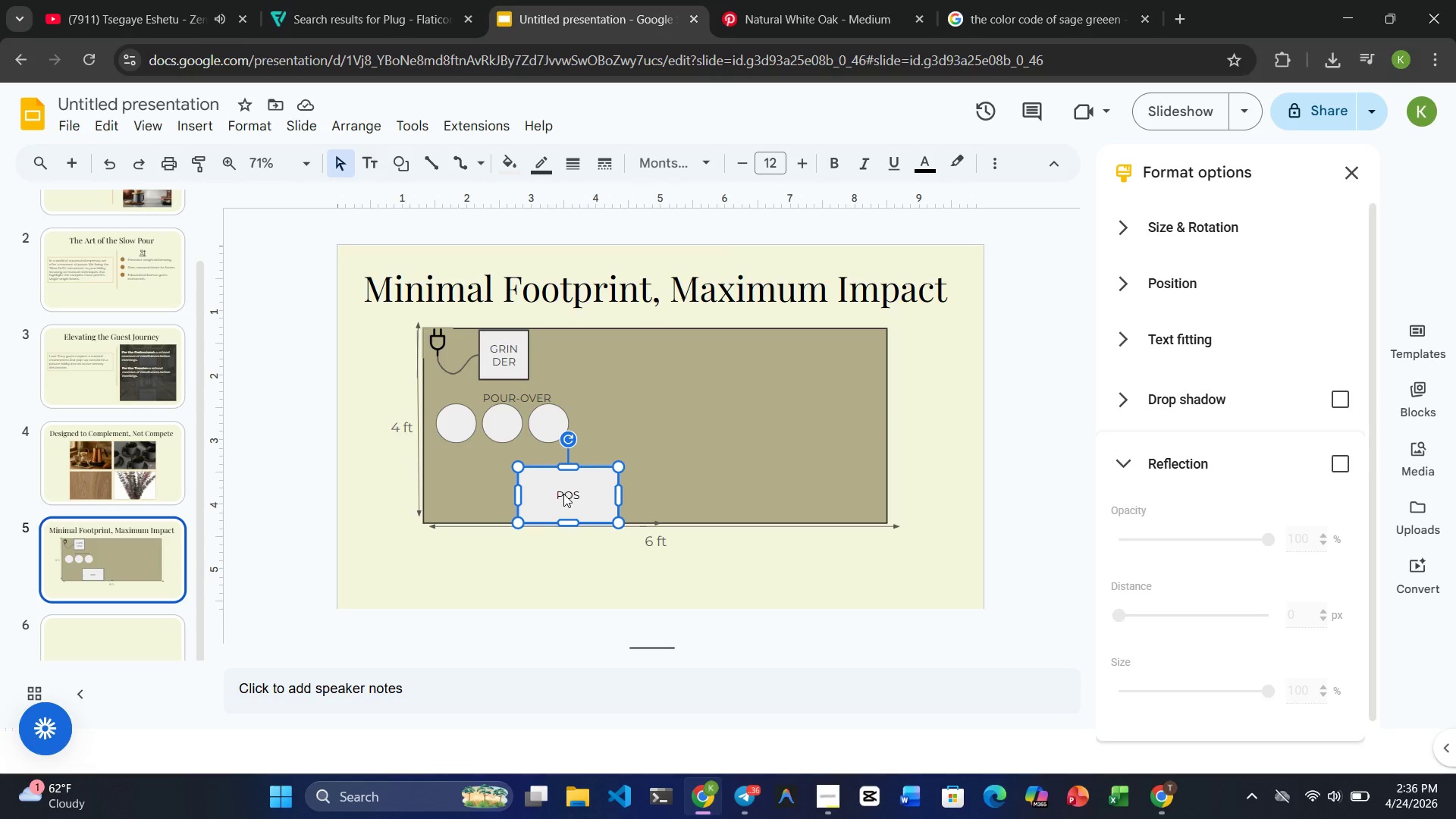 
left_click_drag(start_coordinate=[563, 494], to_coordinate=[585, 494])
 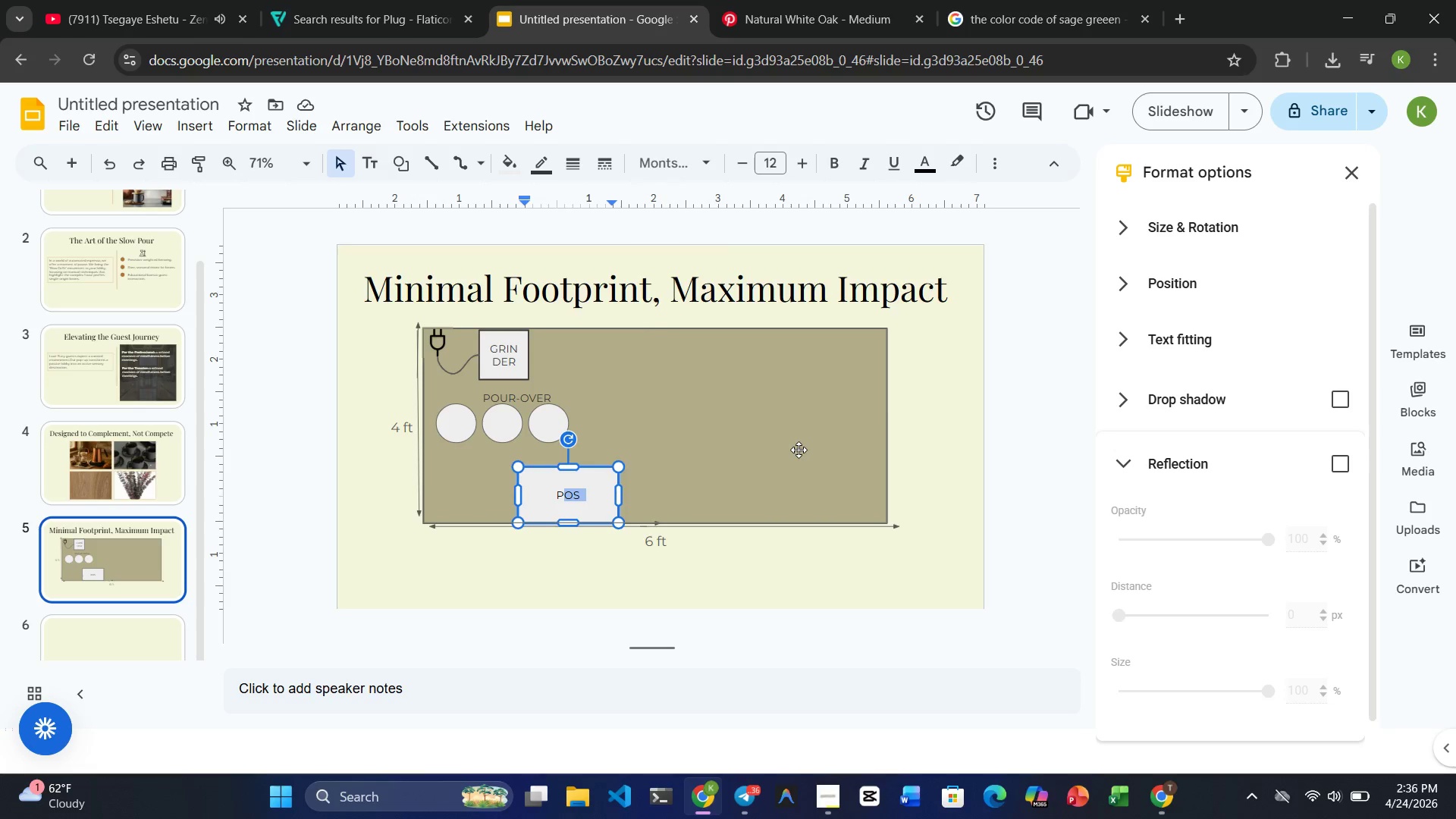 
left_click([799, 450])
 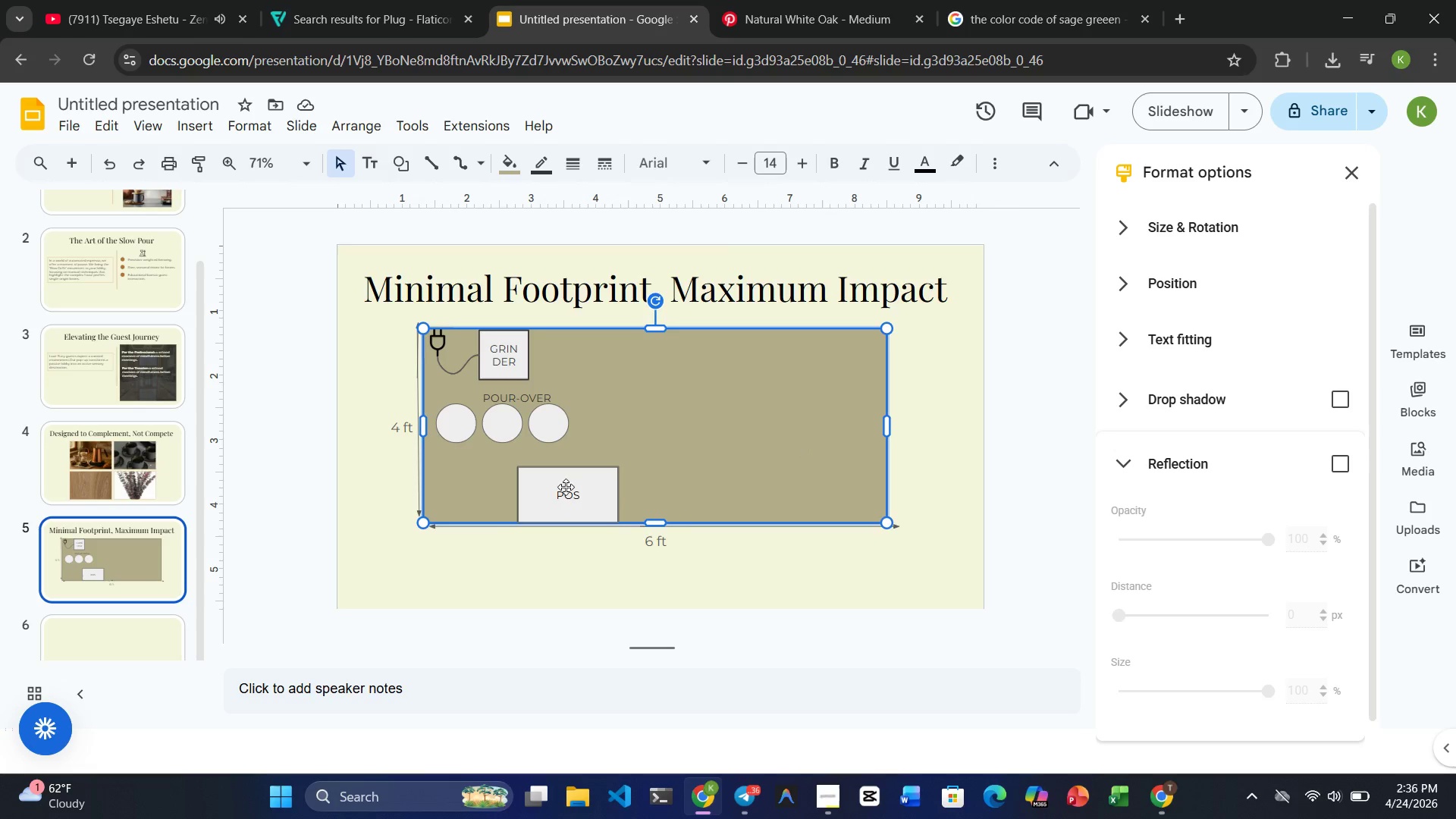 
left_click([552, 477])
 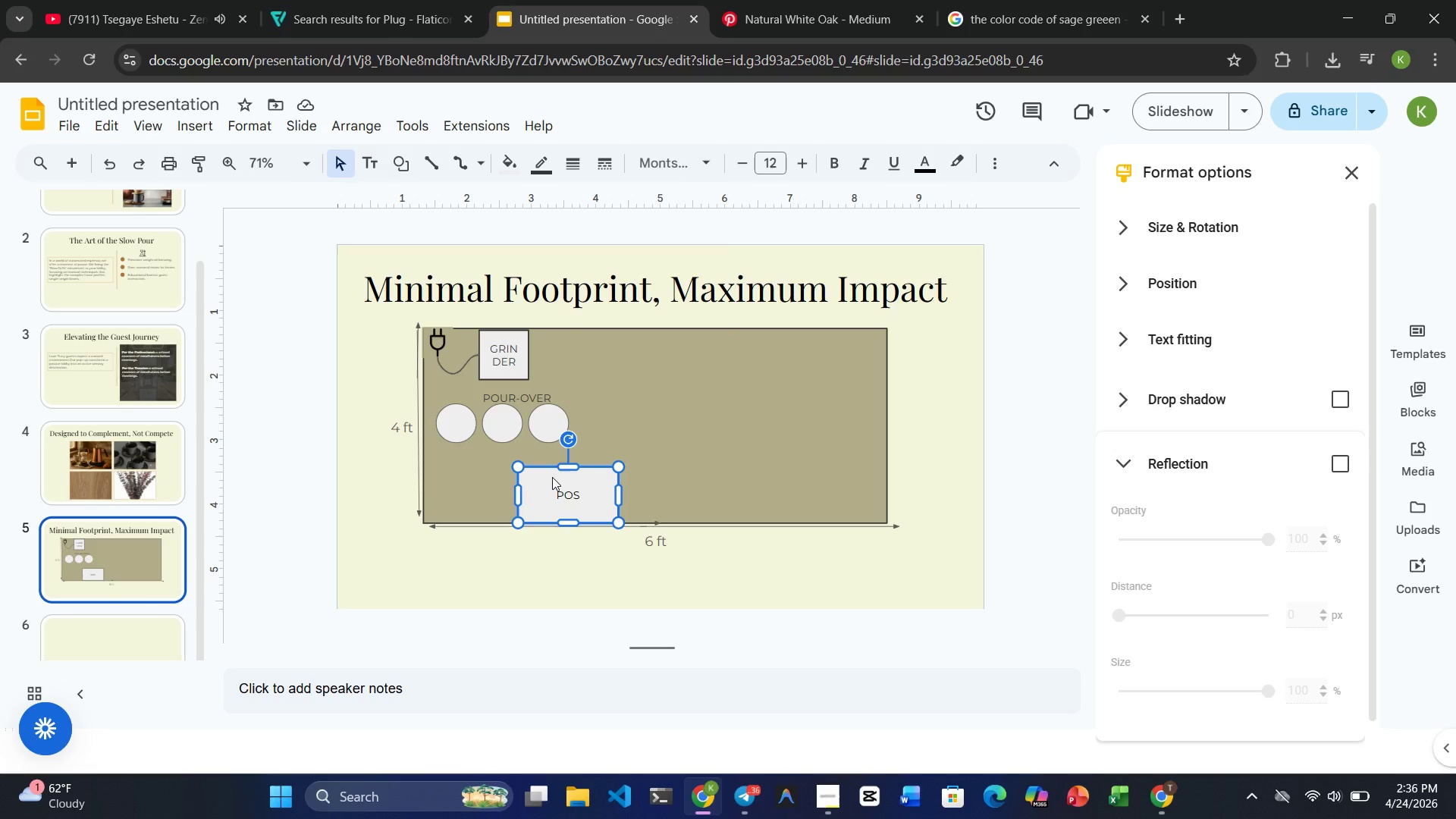 
wait(18.12)
 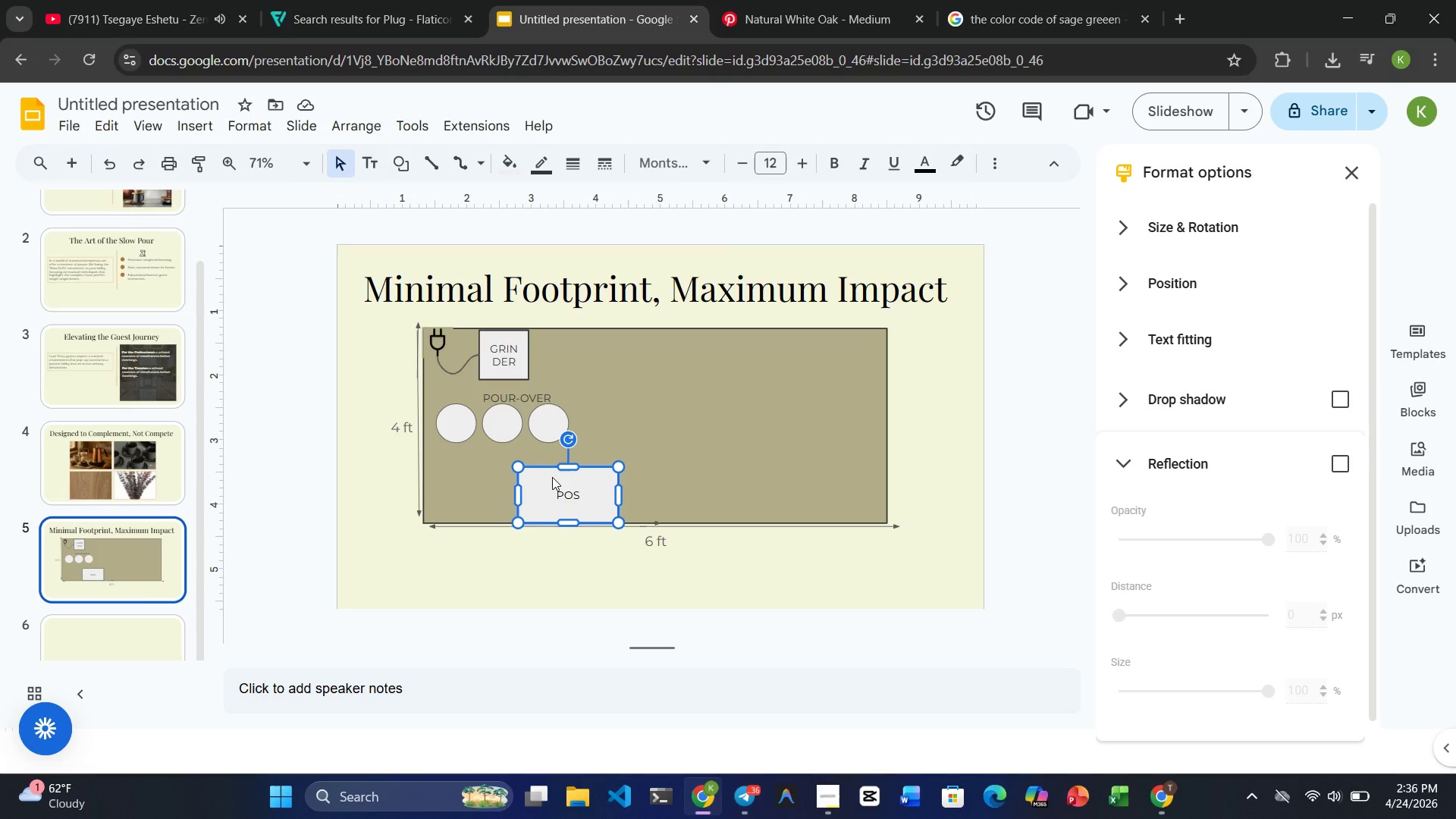 
left_click_drag(start_coordinate=[564, 482], to_coordinate=[573, 482])
 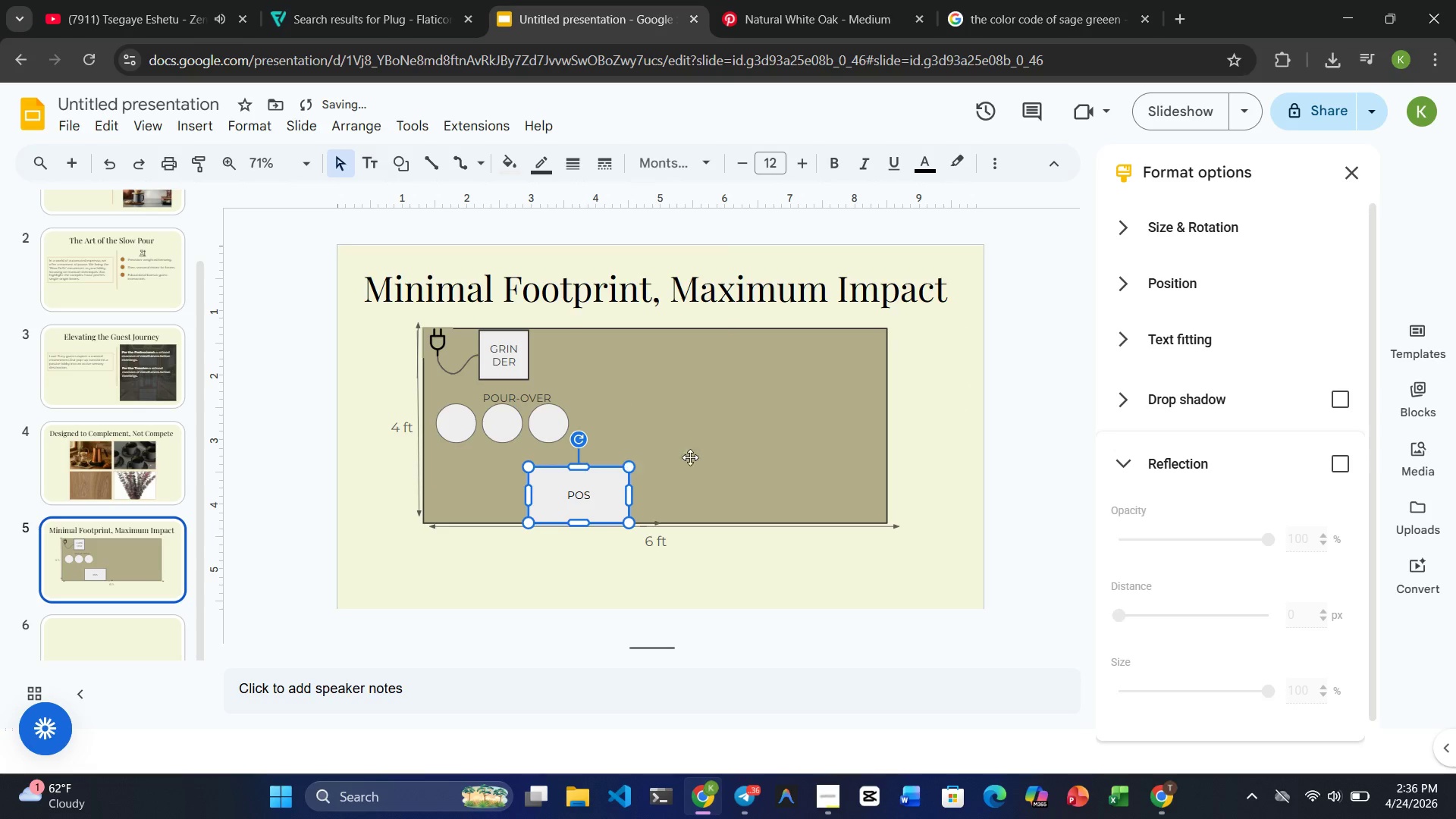 
left_click([692, 457])
 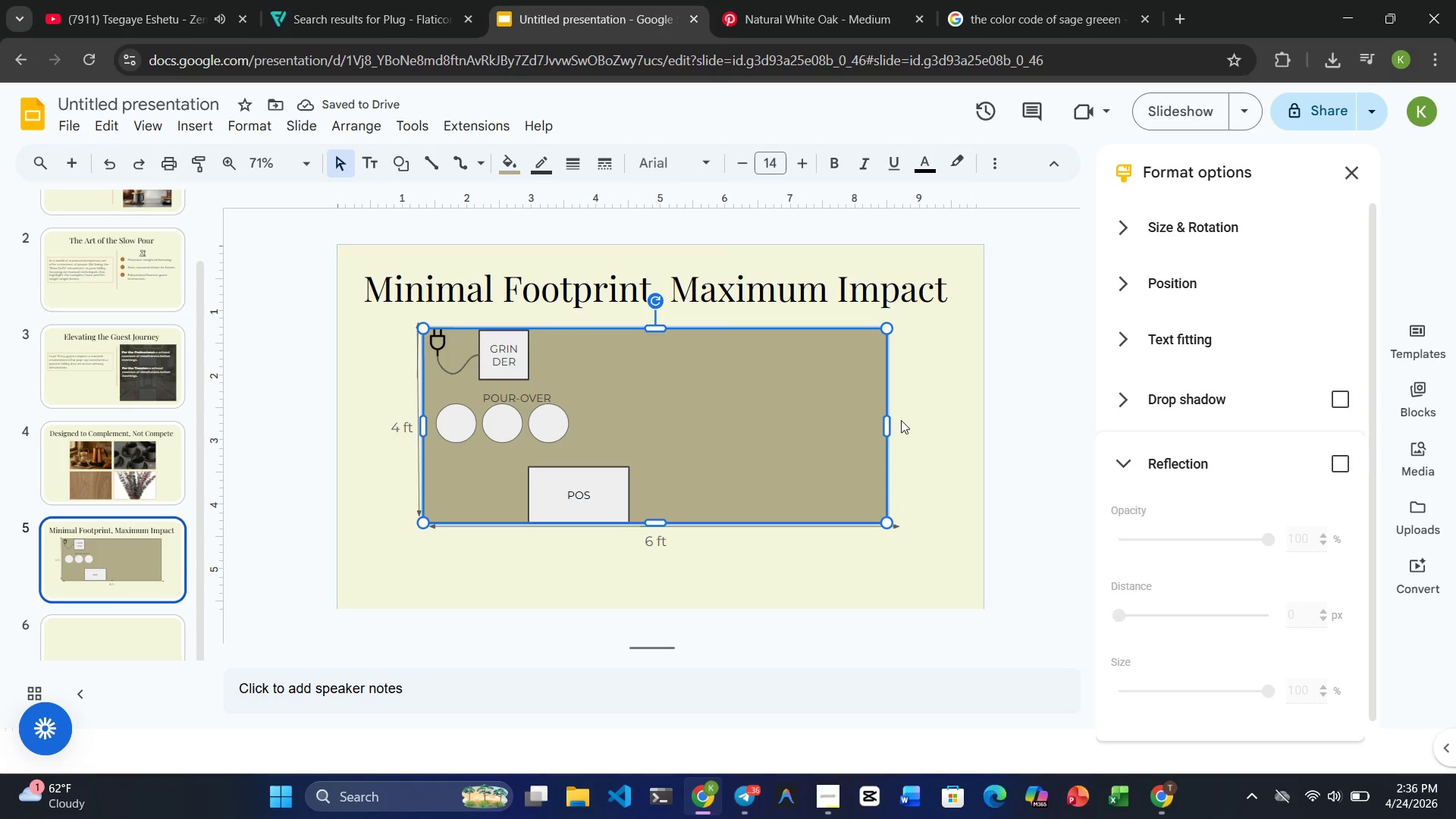 
left_click_drag(start_coordinate=[888, 425], to_coordinate=[727, 425])
 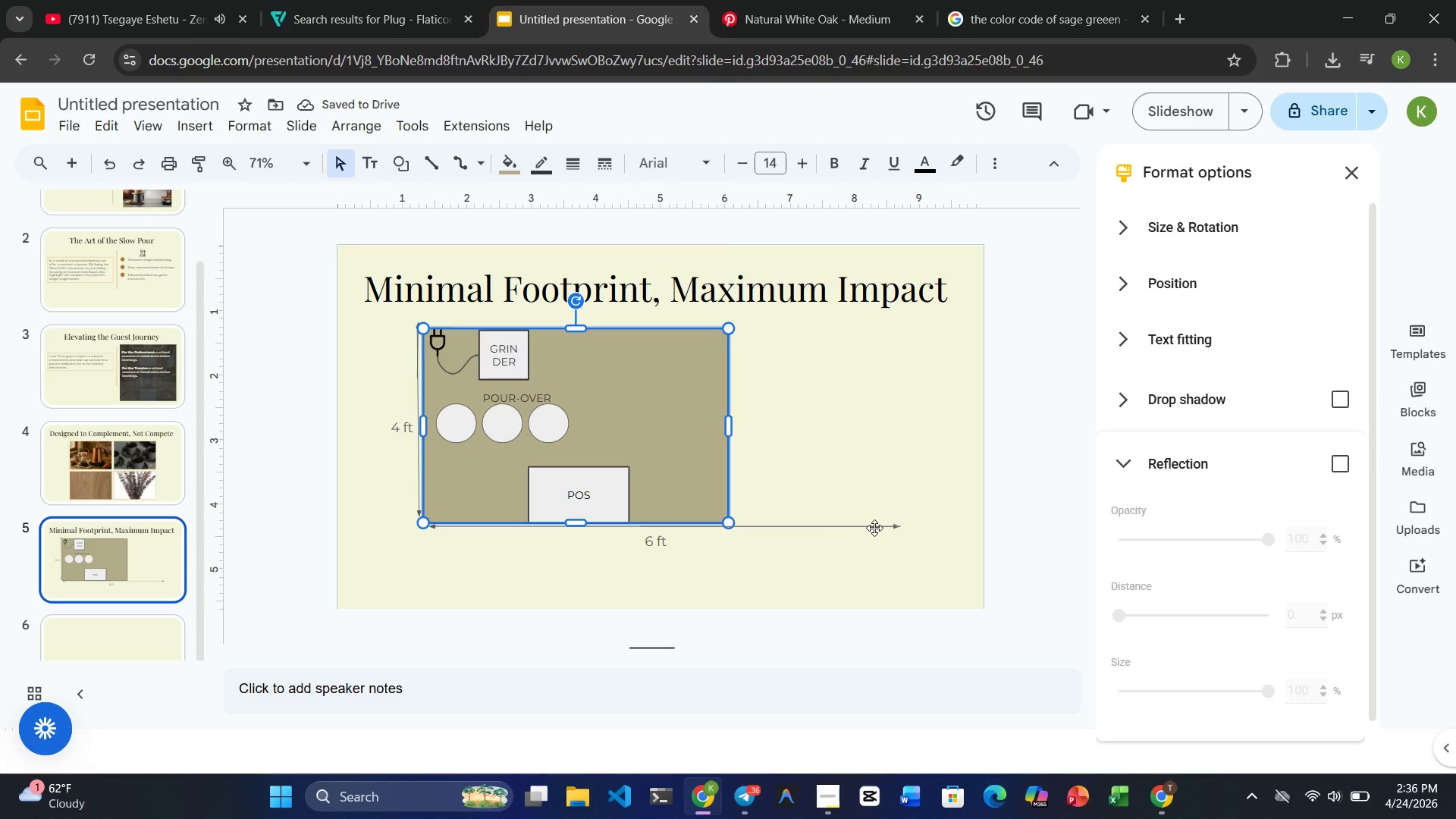 
left_click([873, 528])
 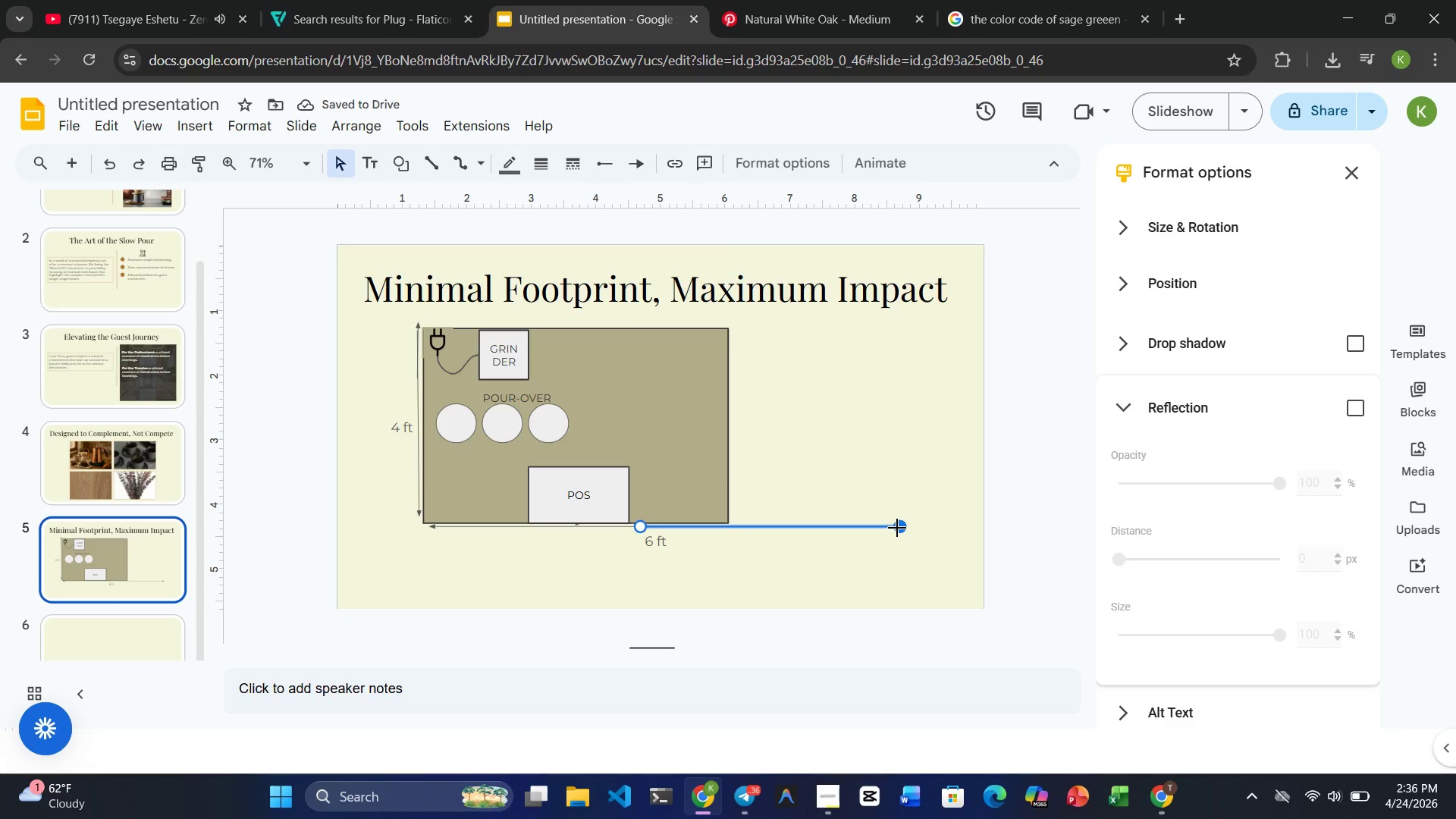 
left_click_drag(start_coordinate=[897, 528], to_coordinate=[726, 527])
 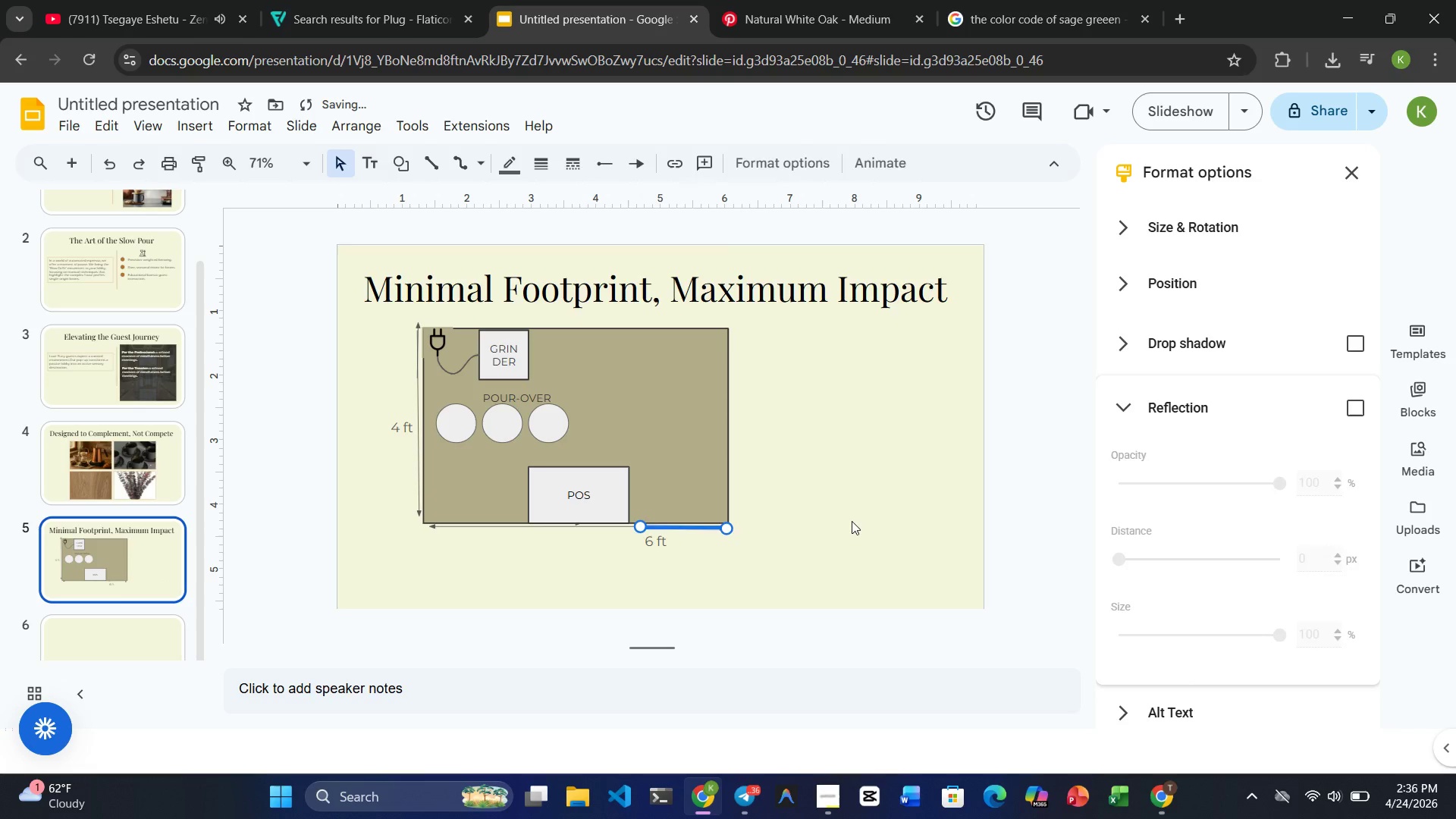 
left_click([852, 521])
 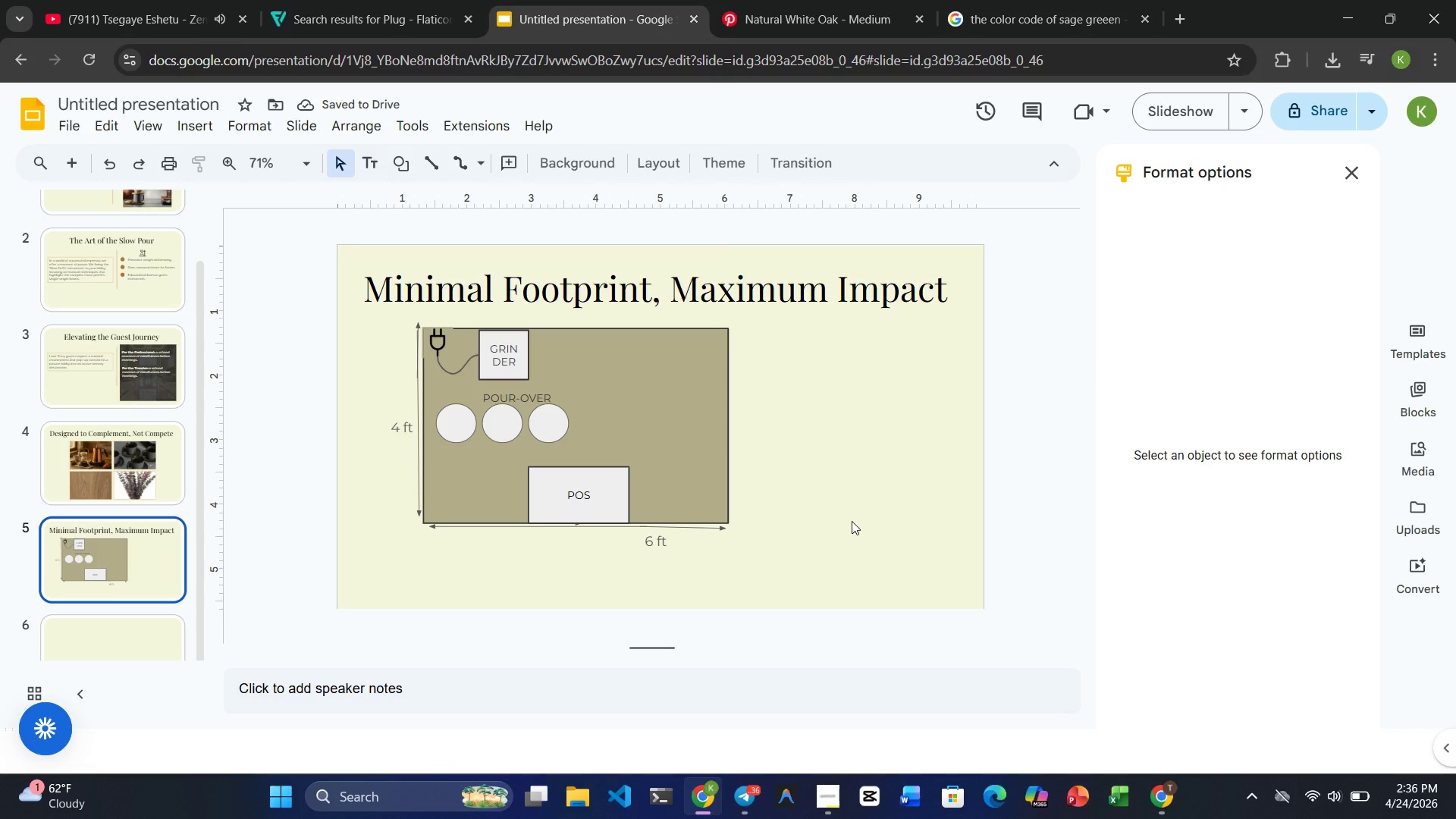 
left_click([708, 526])
 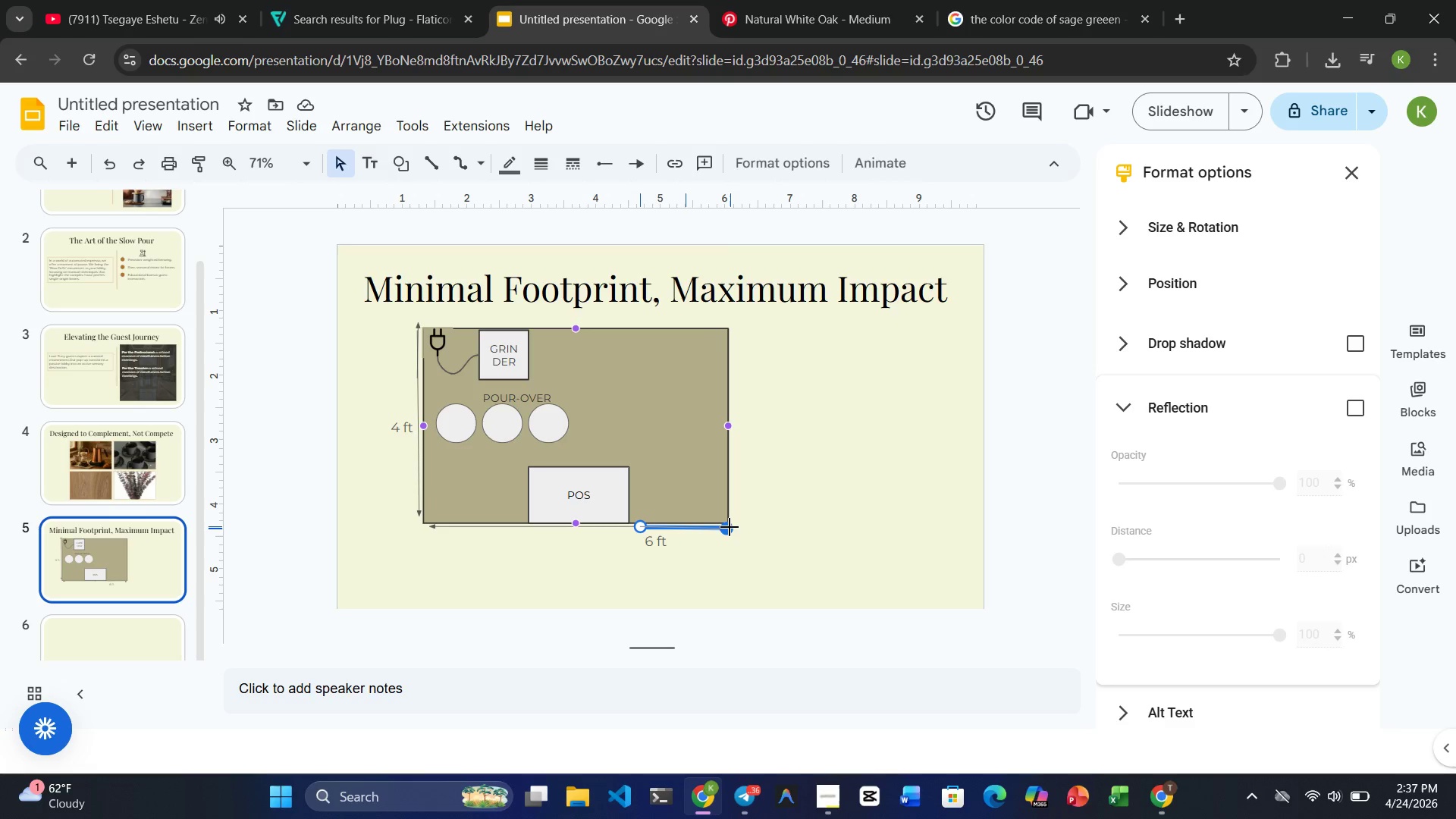 
wait(6.5)
 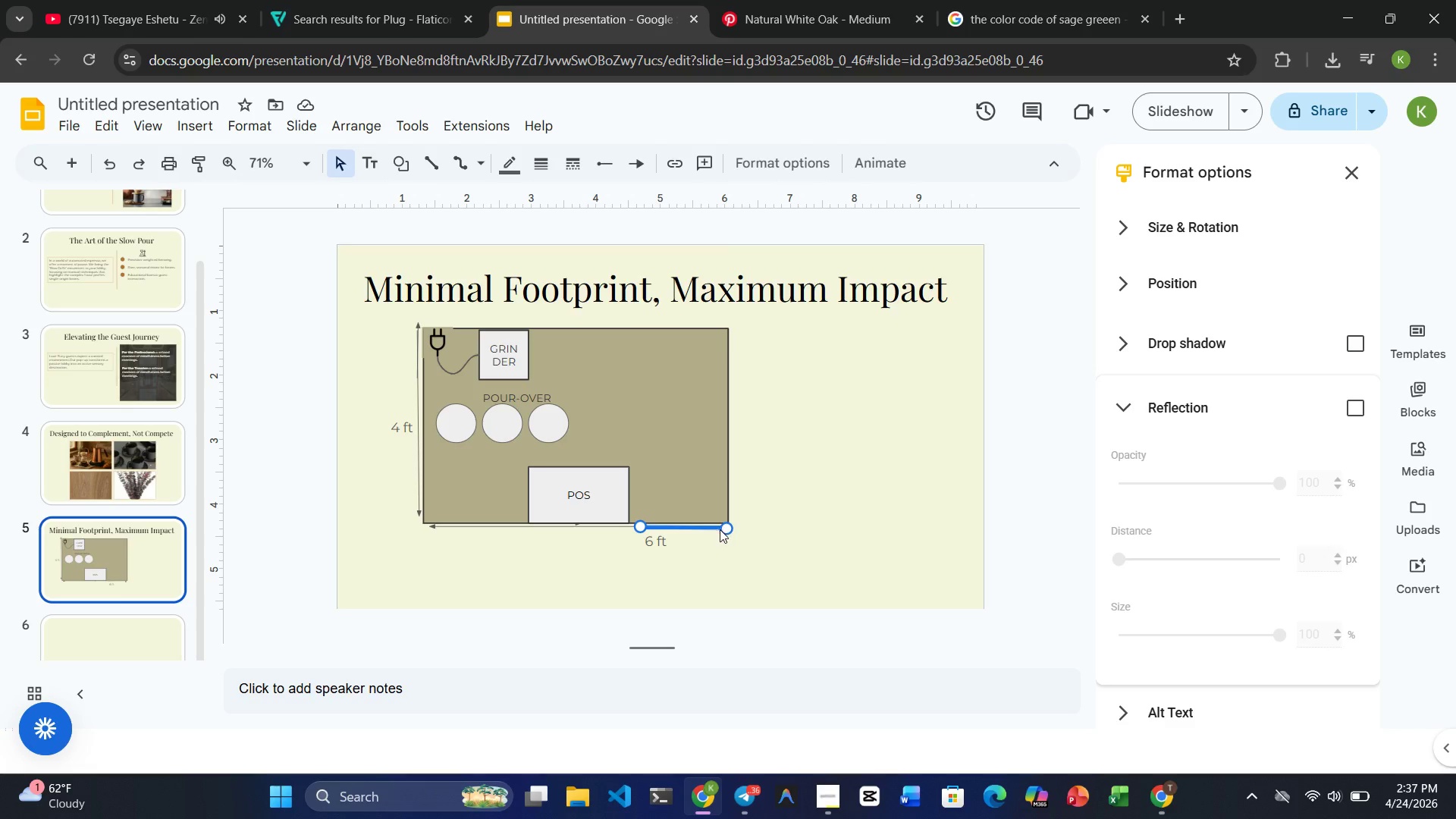 
left_click([807, 505])
 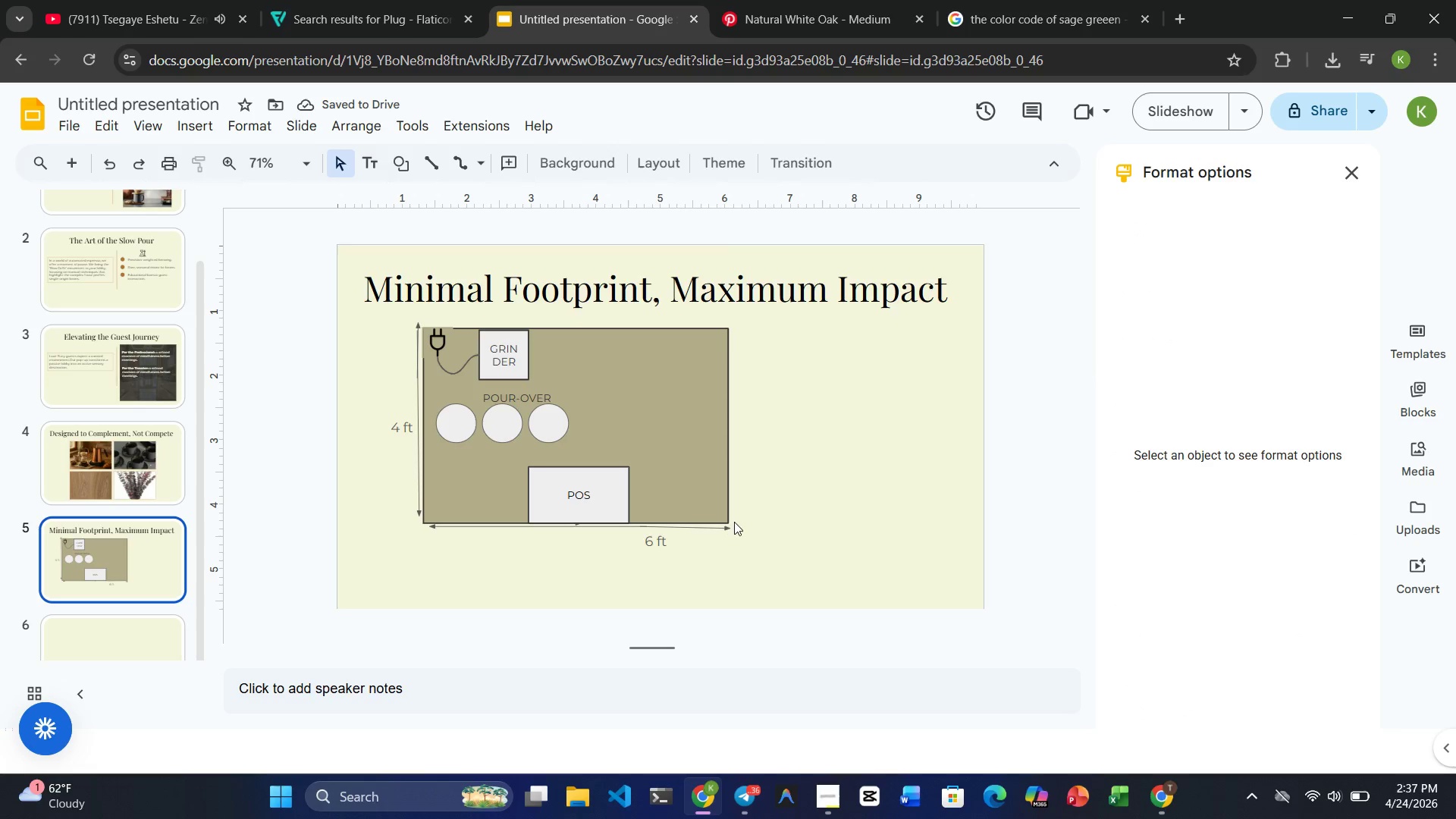 
left_click([723, 529])
 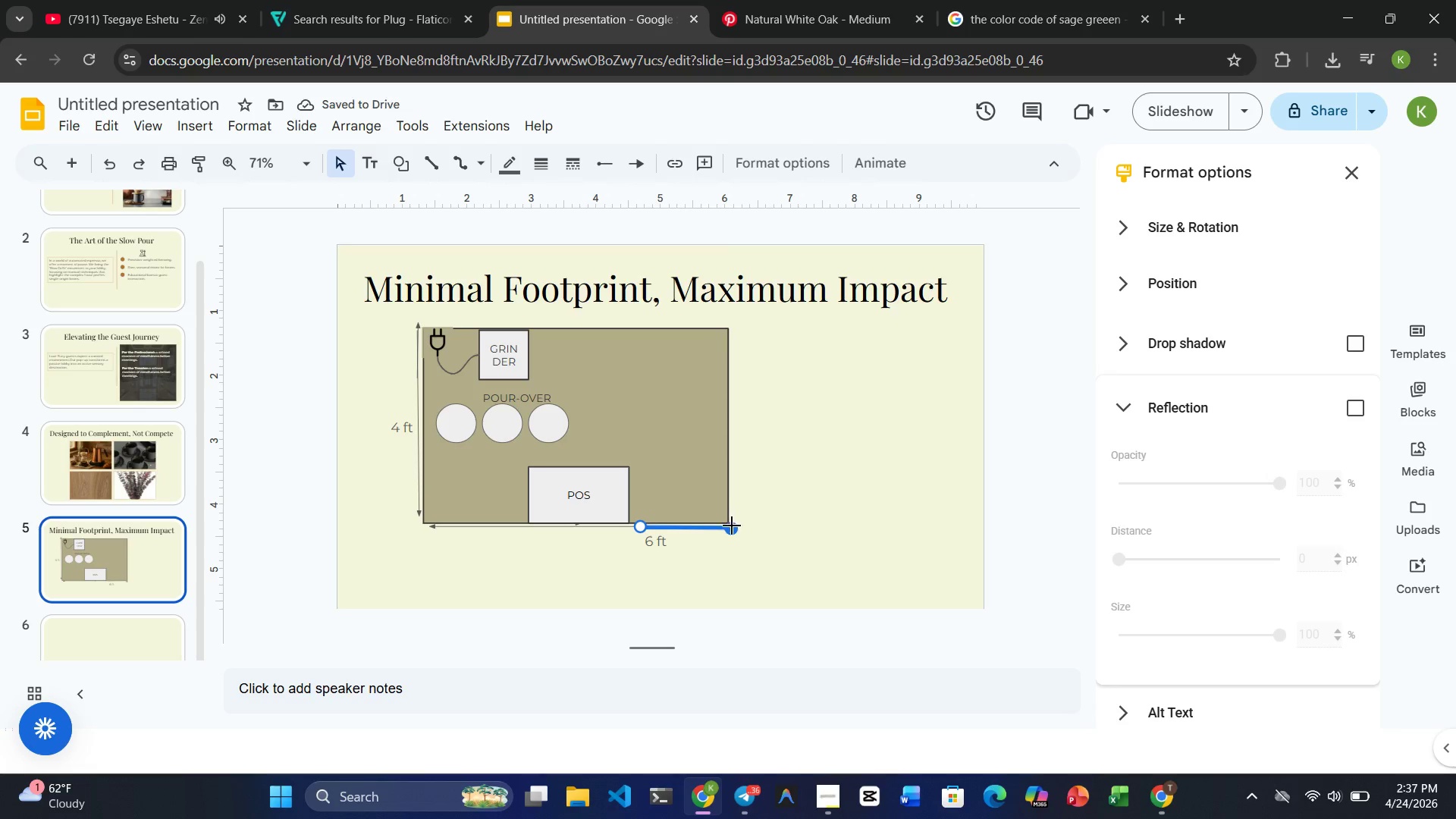 
left_click_drag(start_coordinate=[732, 527], to_coordinate=[732, 523])
 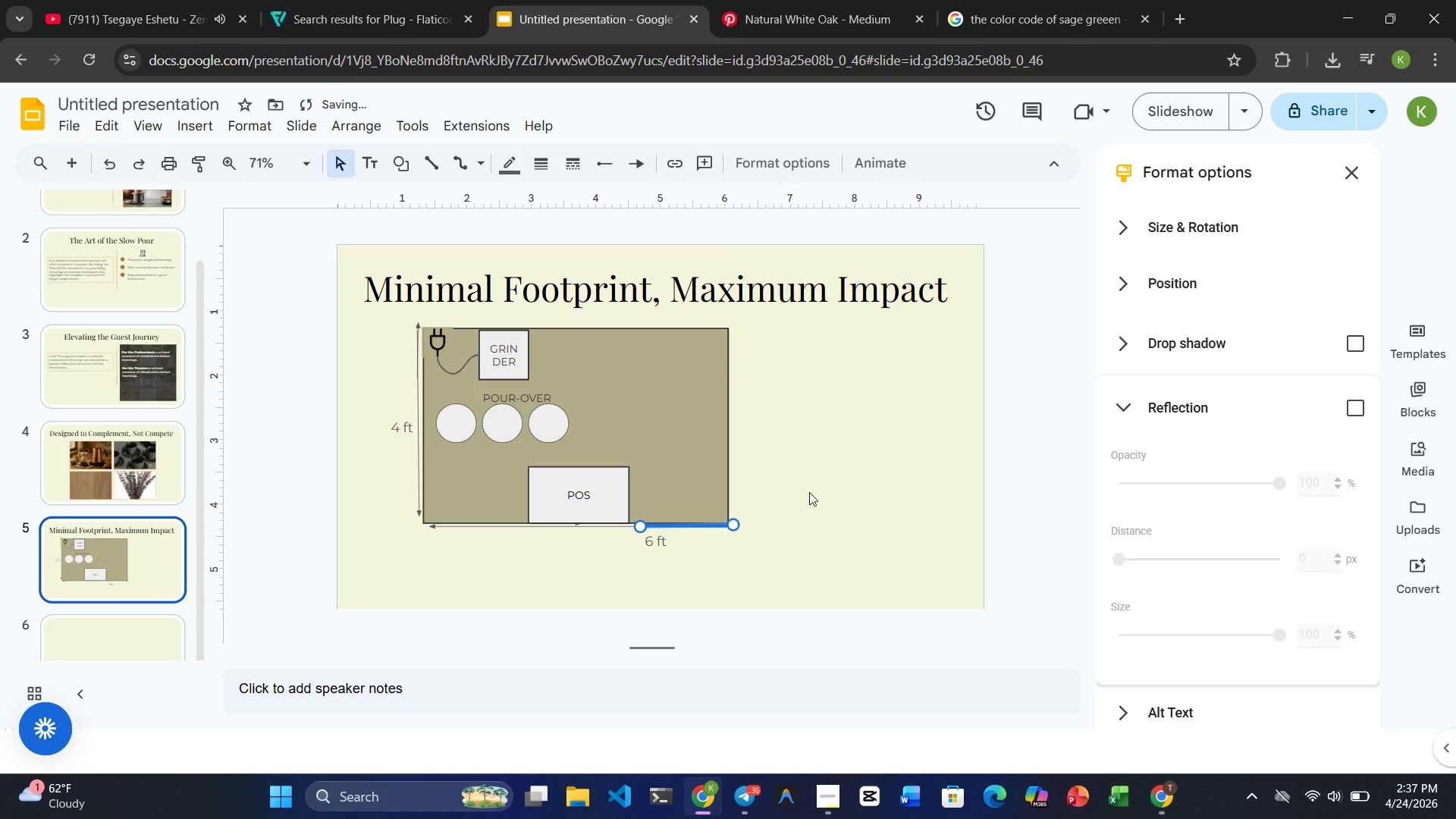 
left_click([809, 492])
 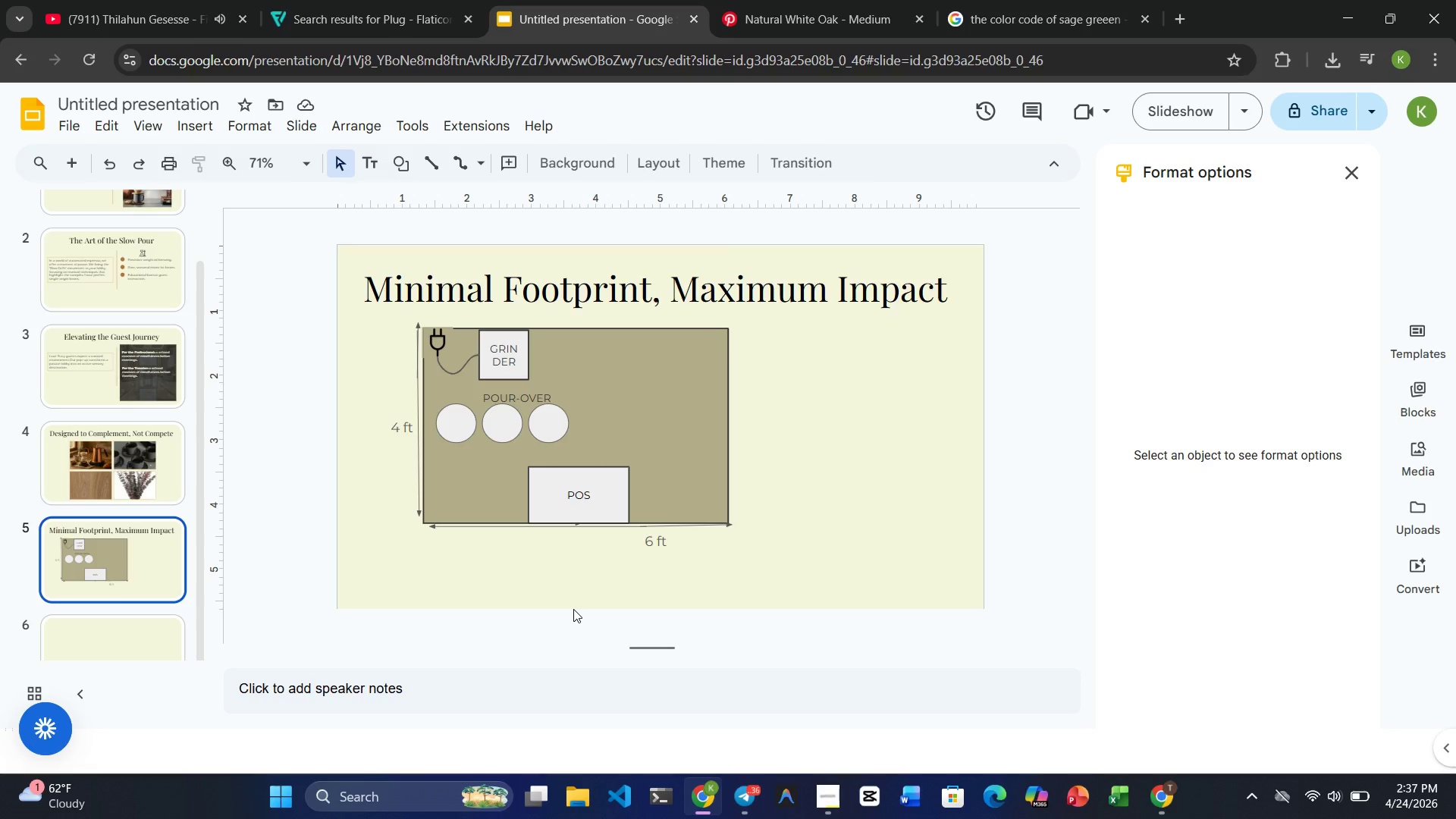 
wait(18.19)
 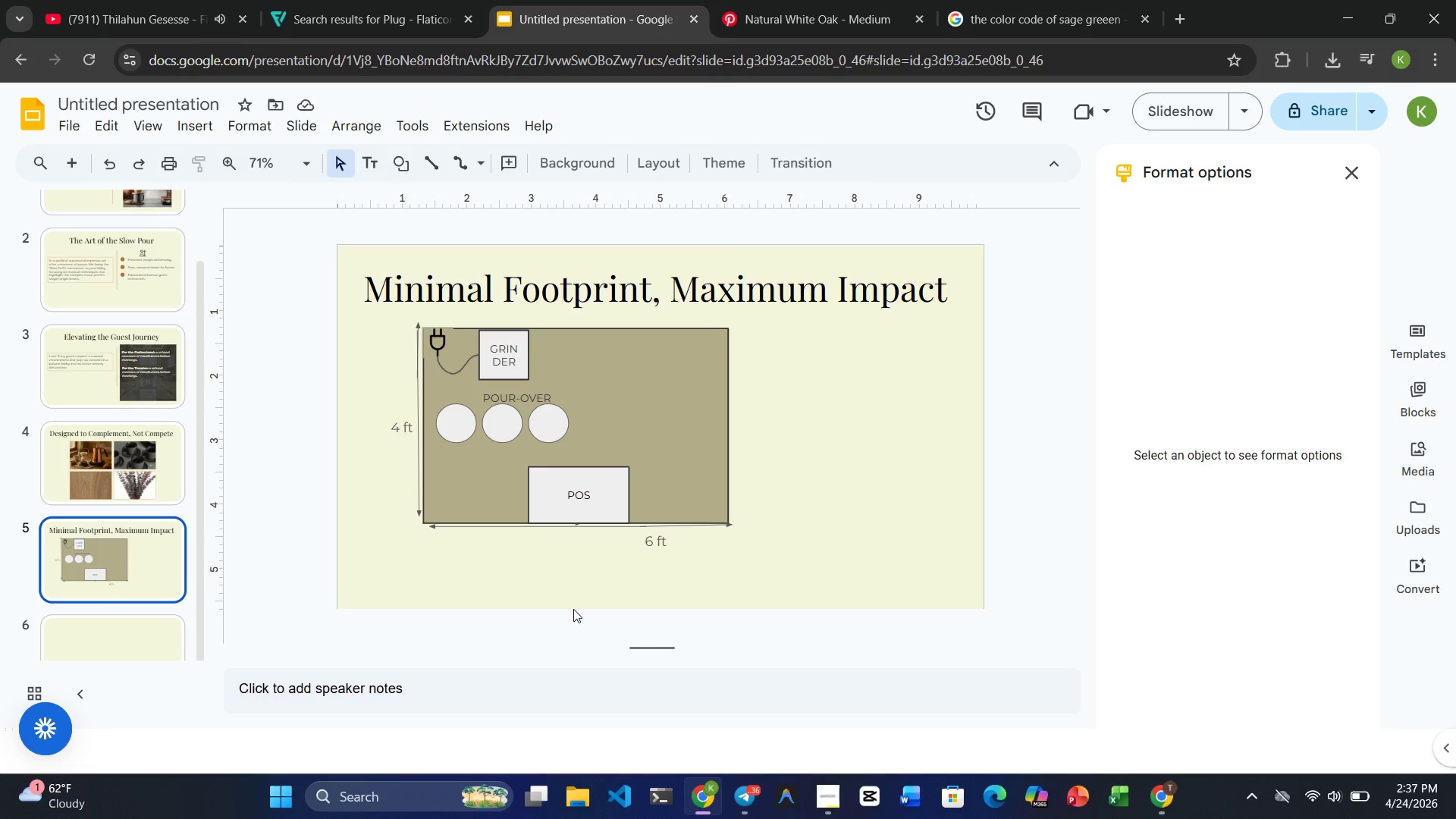 
left_click([719, 526])
 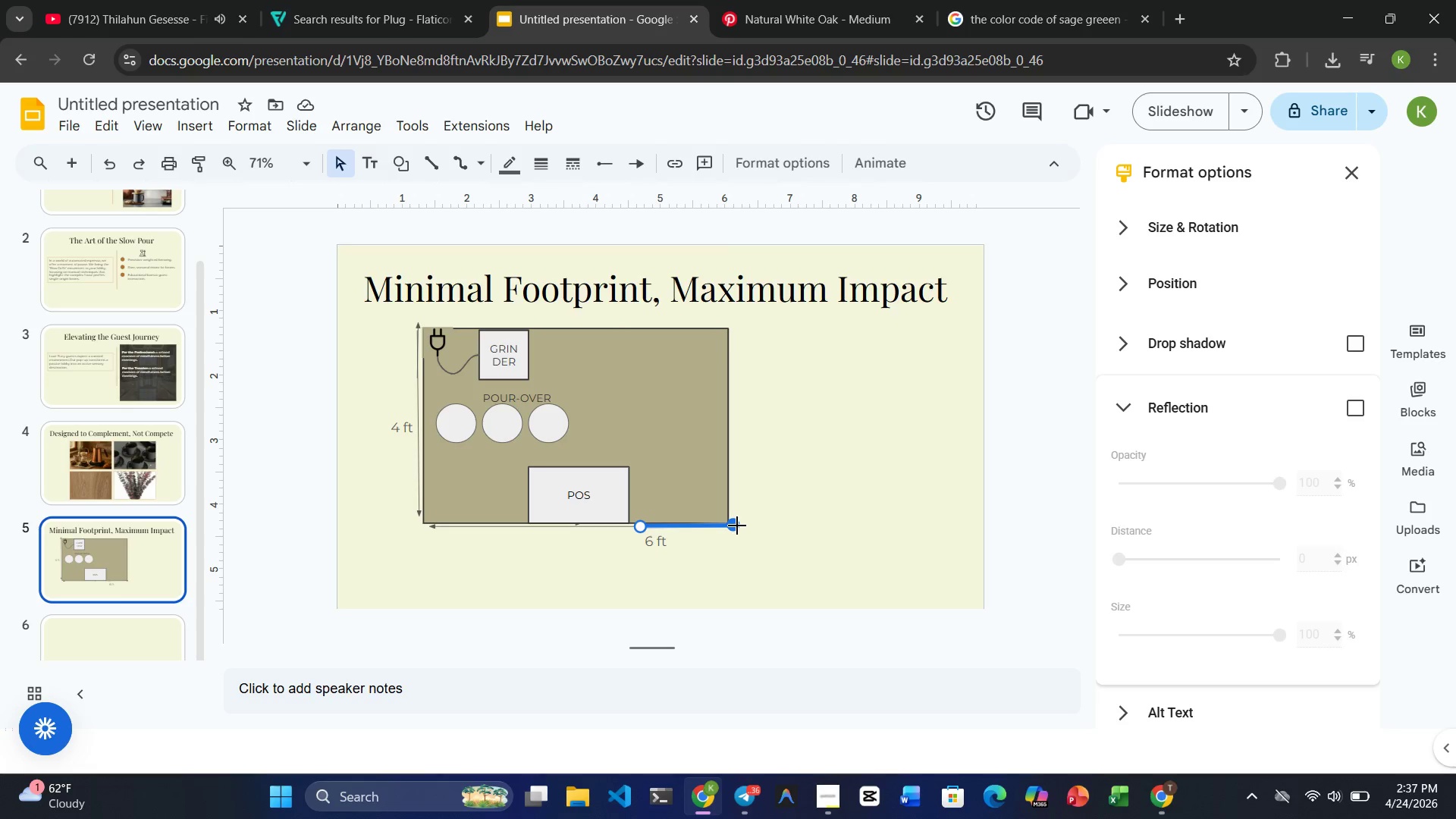 
wait(8.86)
 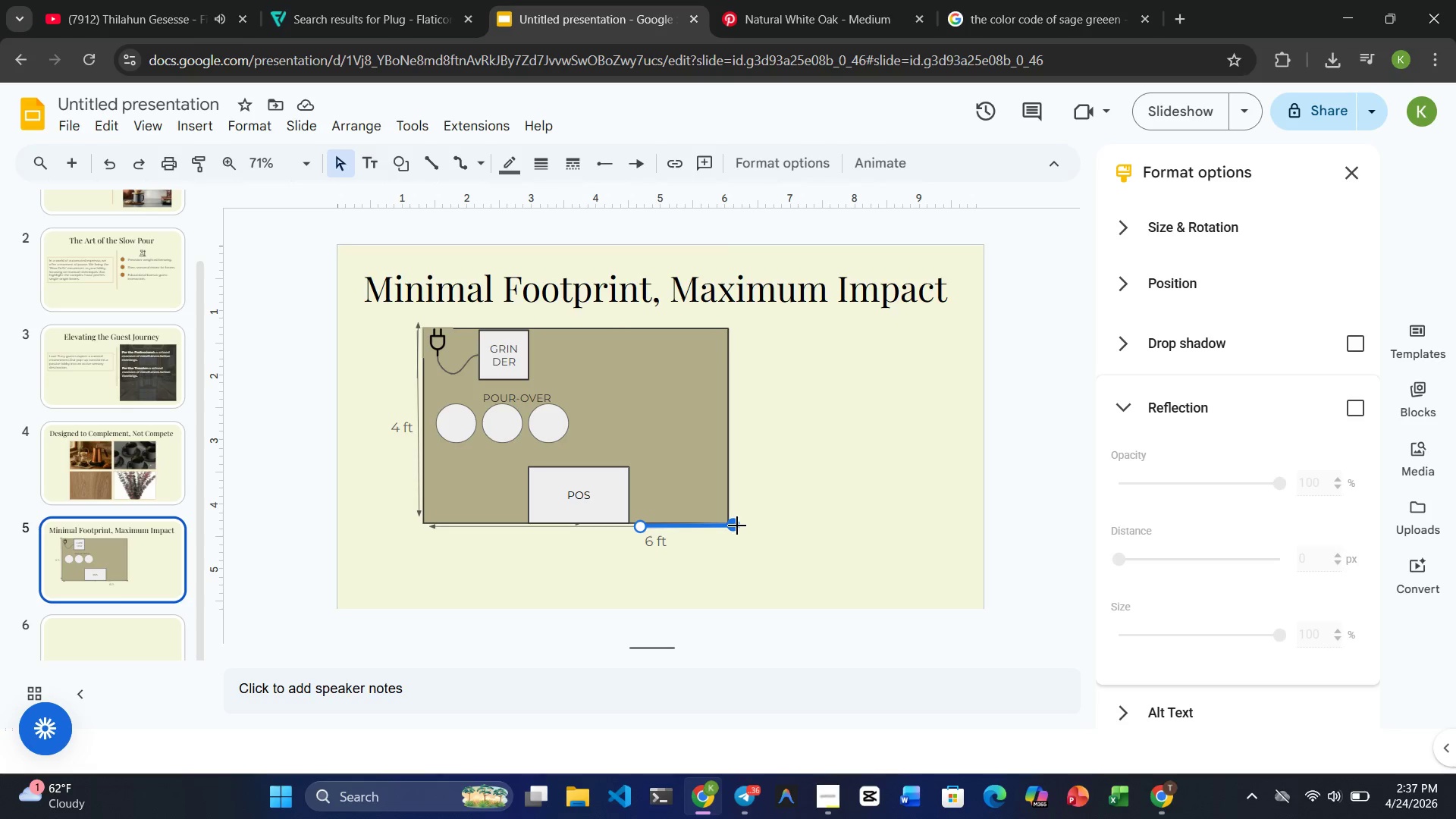 
left_click_drag(start_coordinate=[739, 525], to_coordinate=[733, 523])
 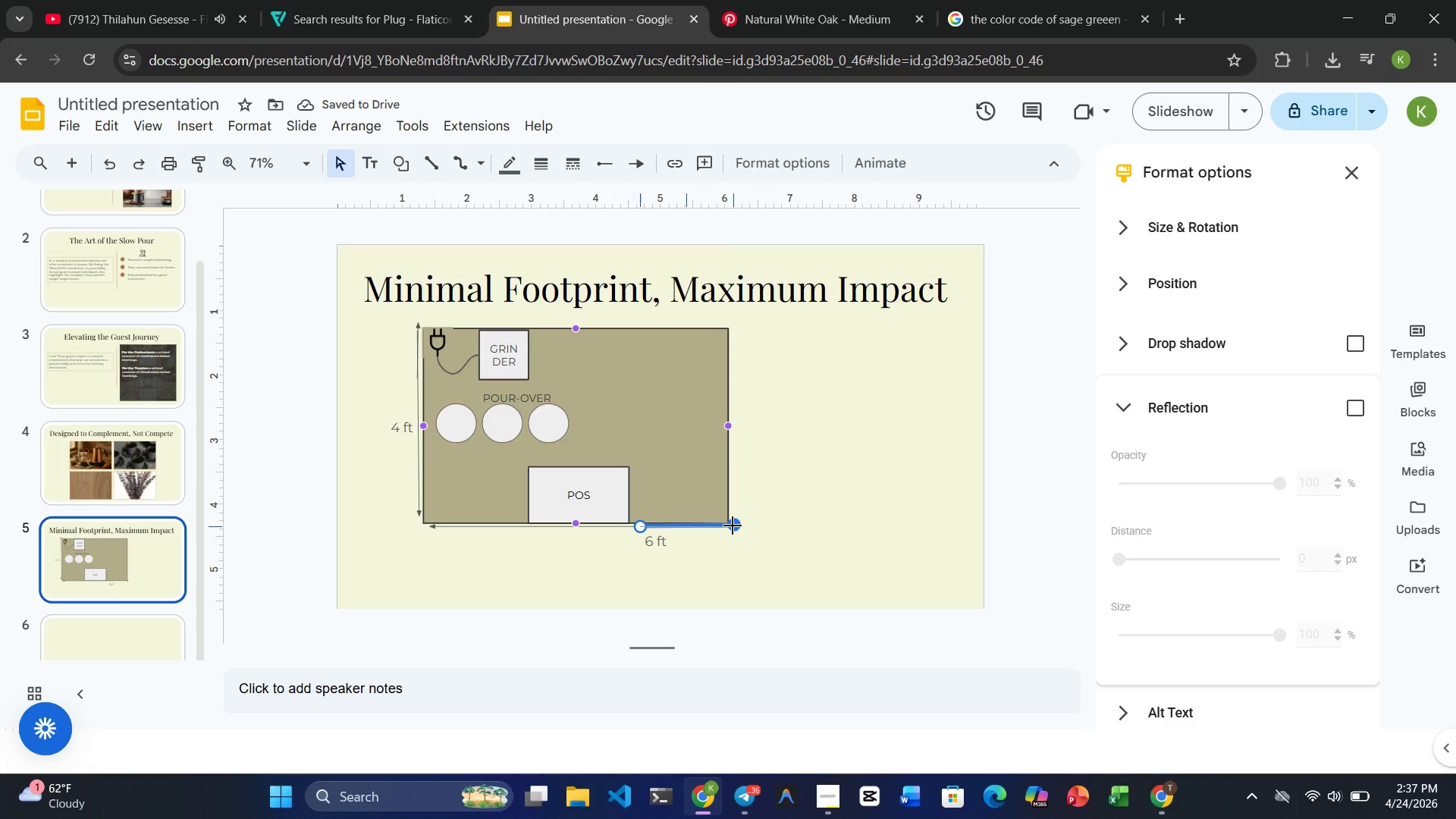 
left_click([789, 497])
 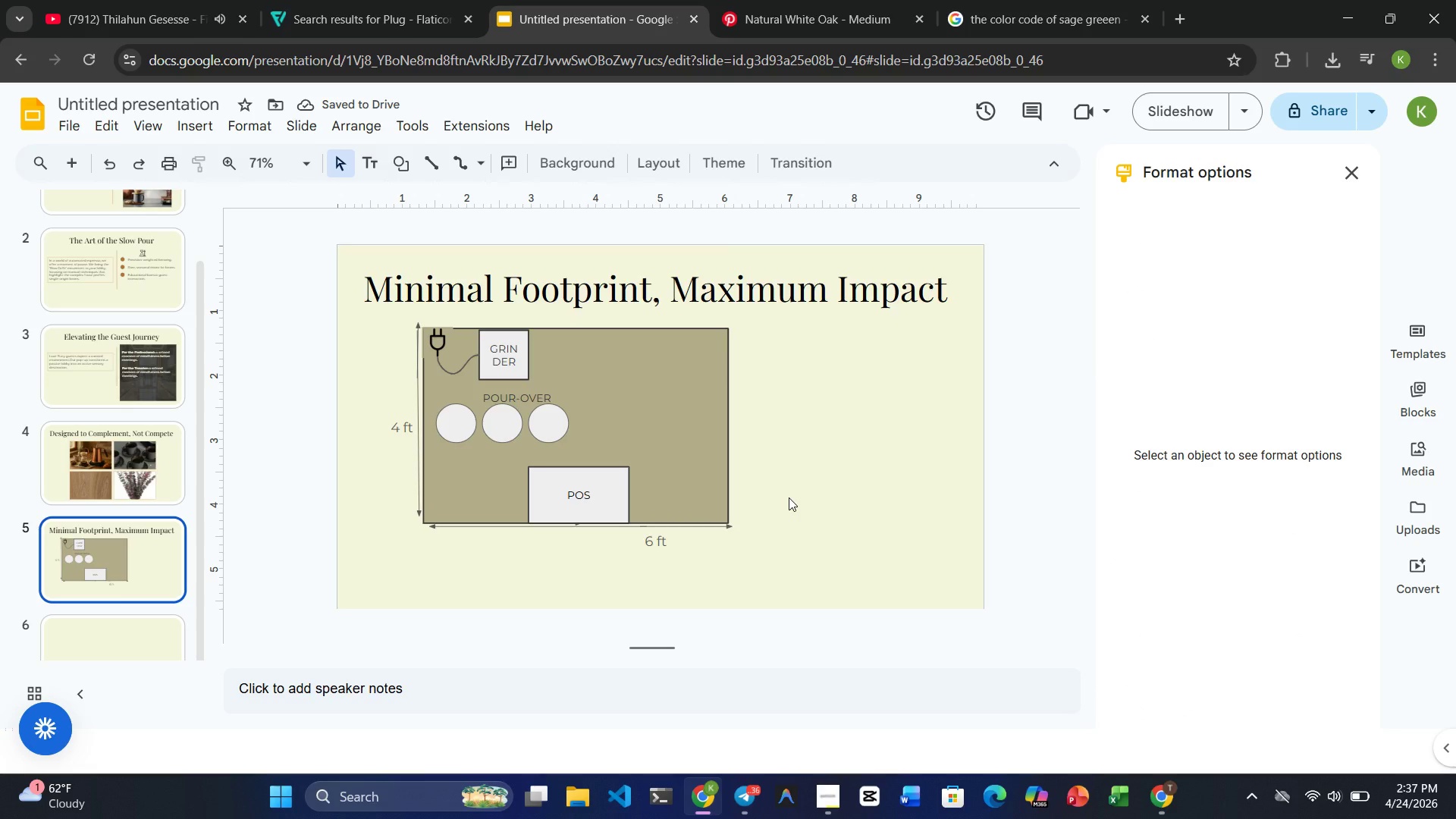 
wait(6.03)
 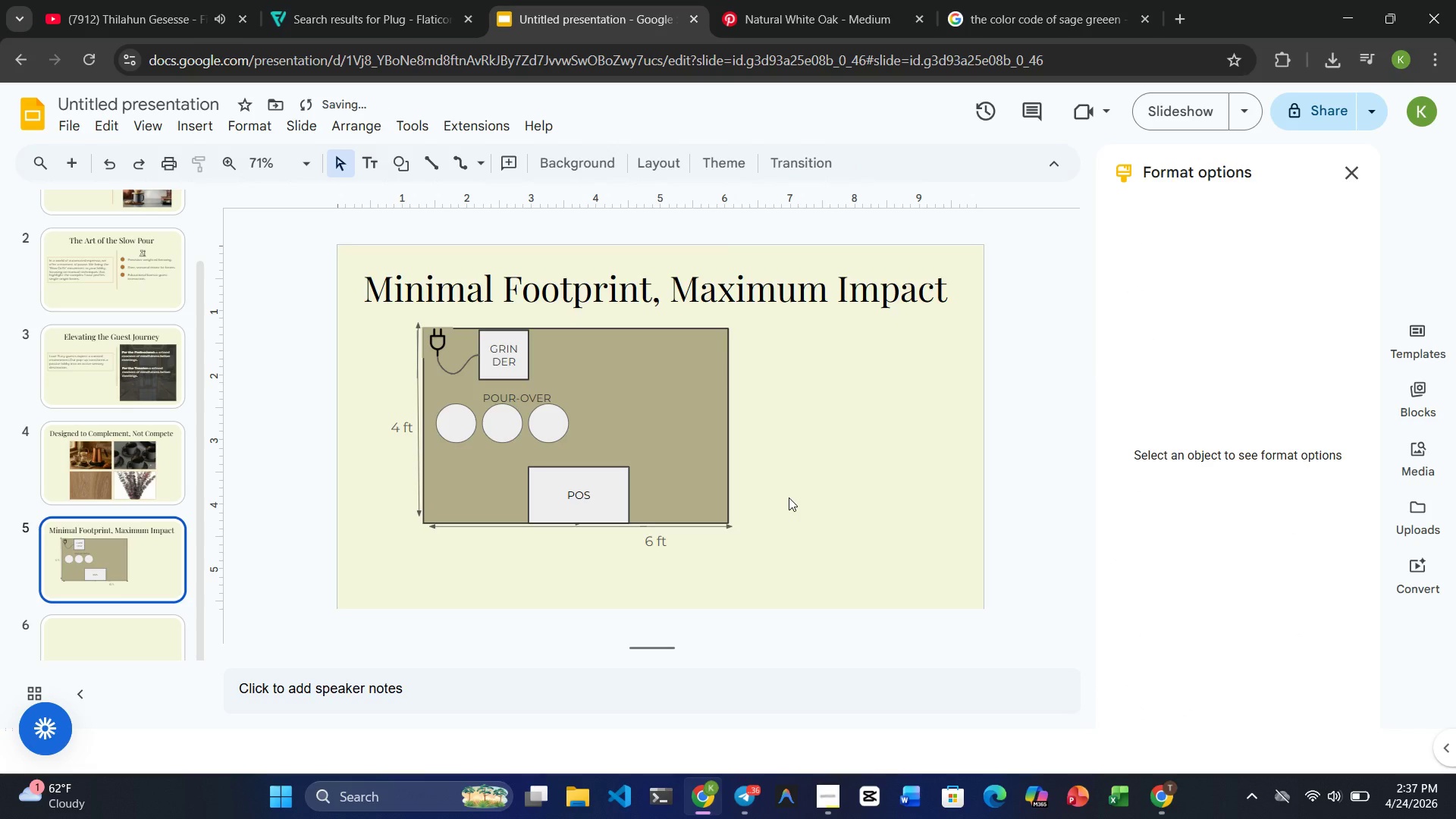 
left_click([589, 526])
 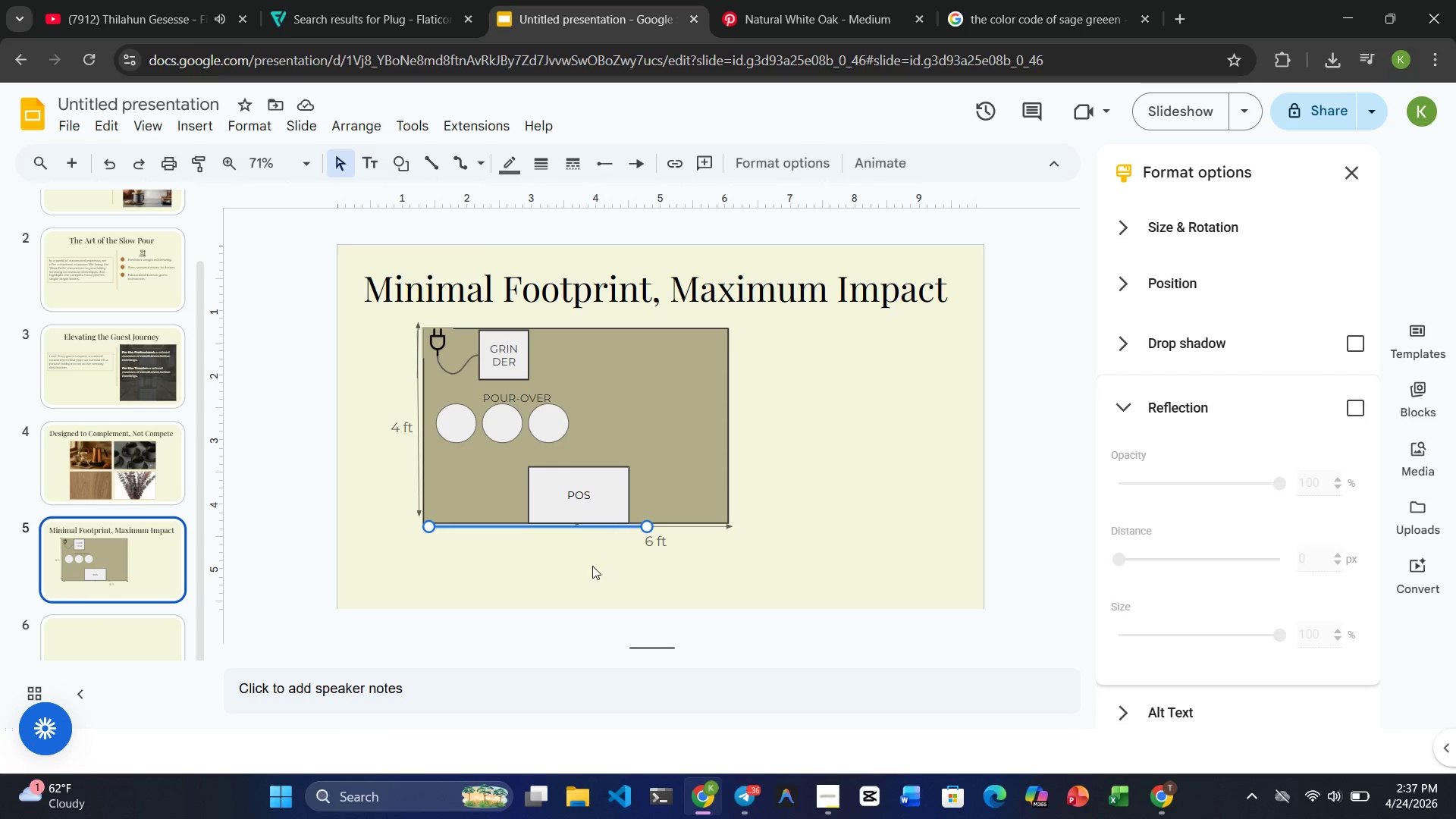 
left_click([592, 567])
 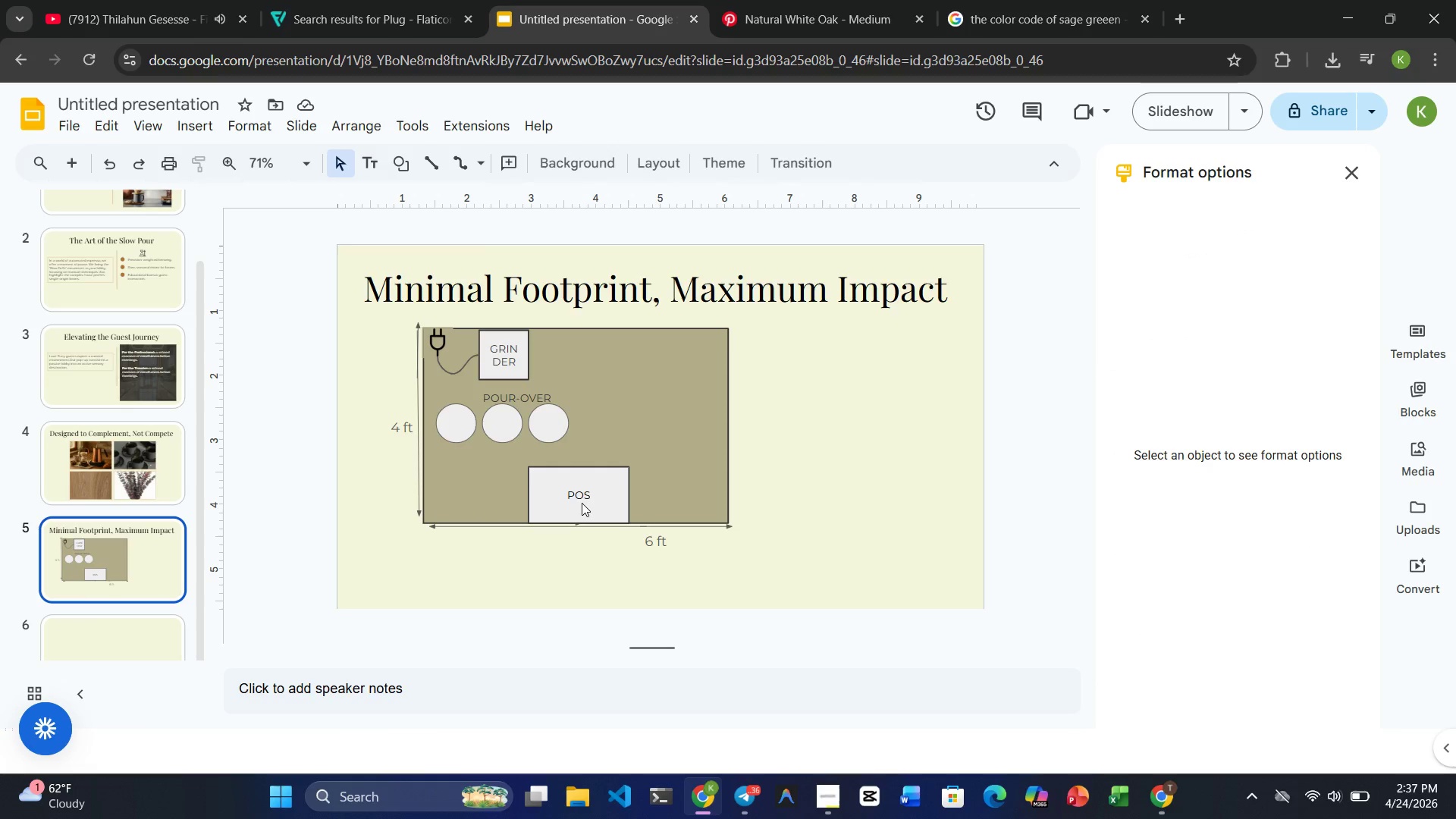 
left_click([582, 501])
 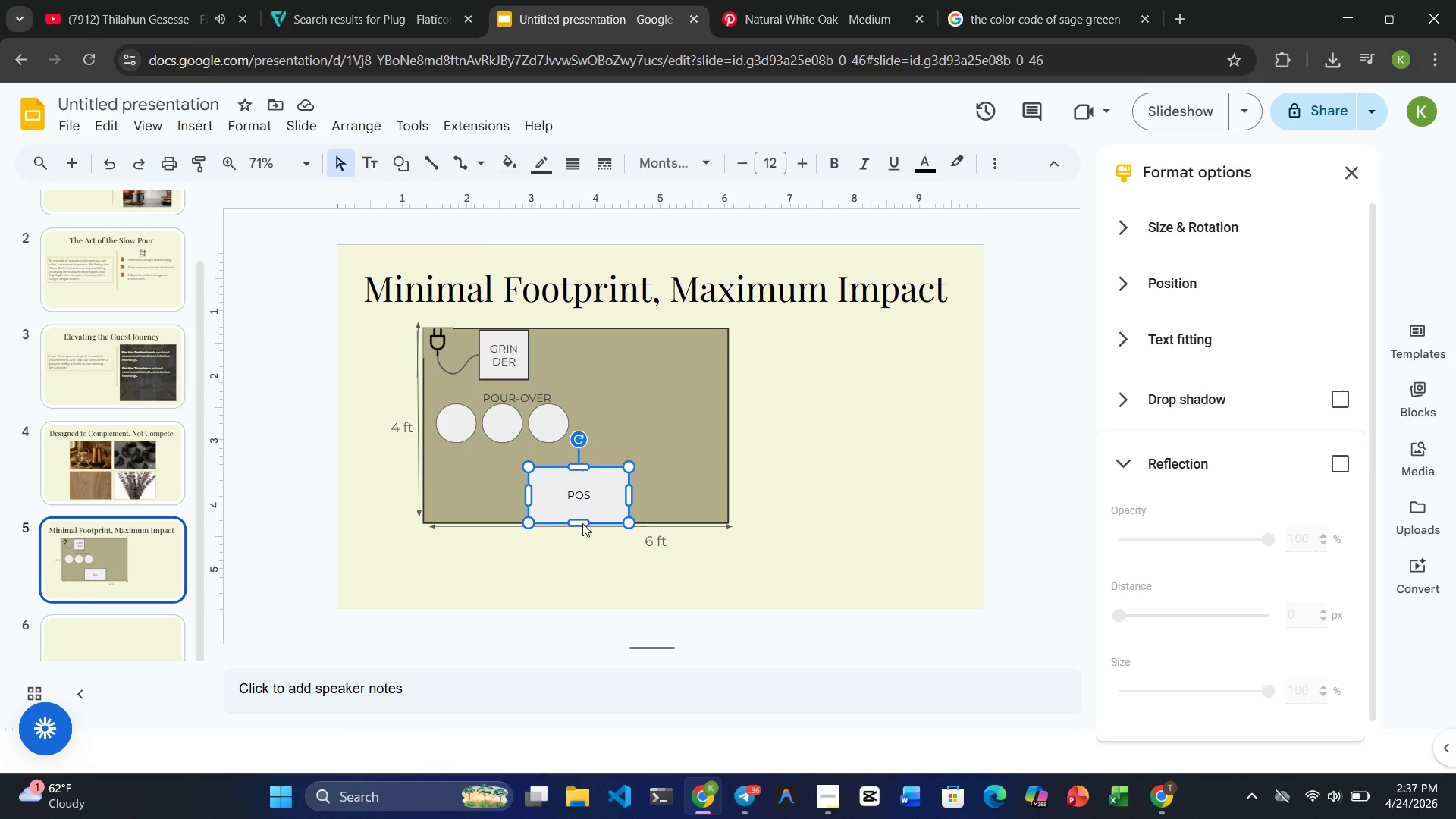 
left_click([556, 599])
 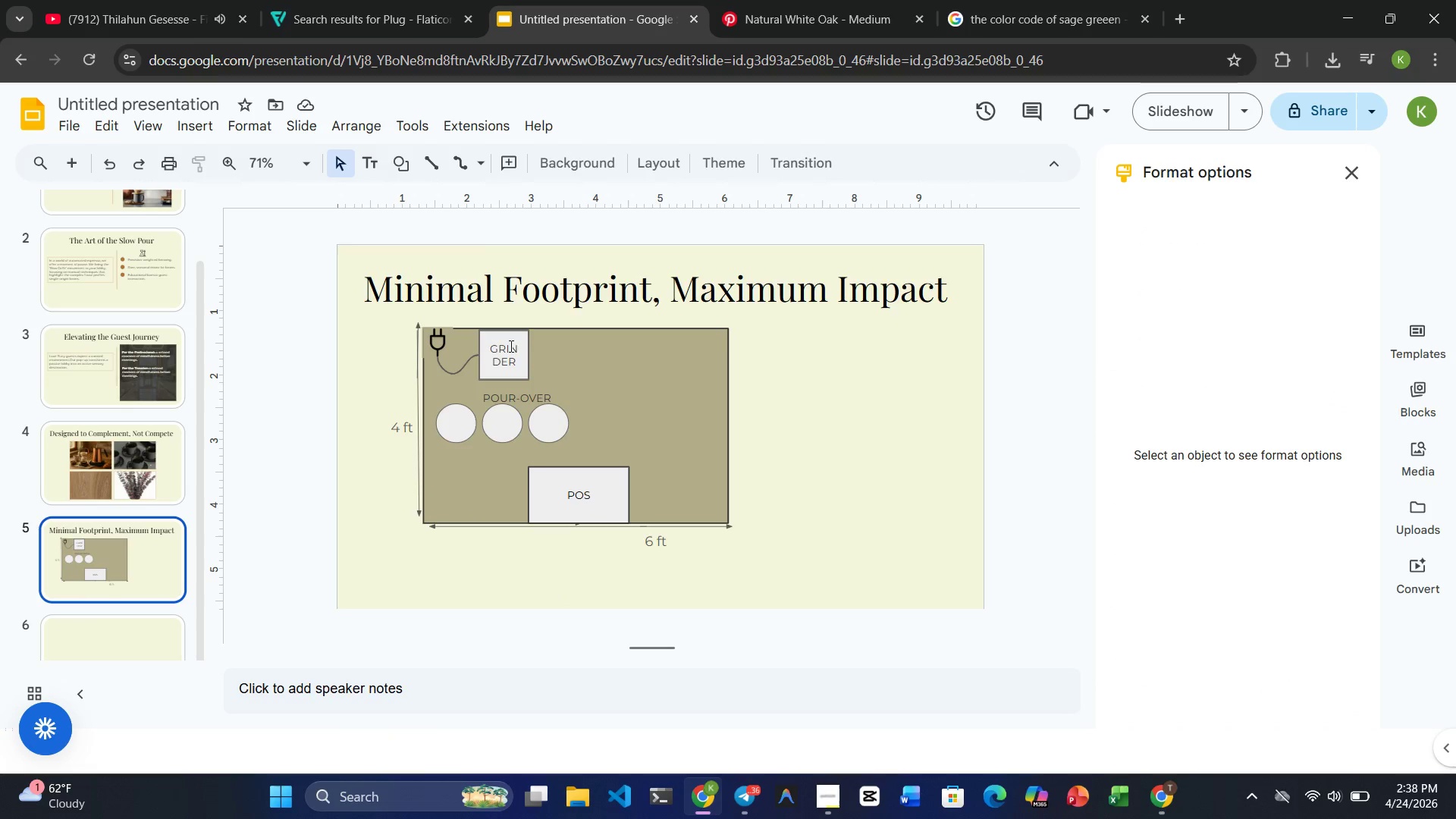 
left_click([509, 345])
 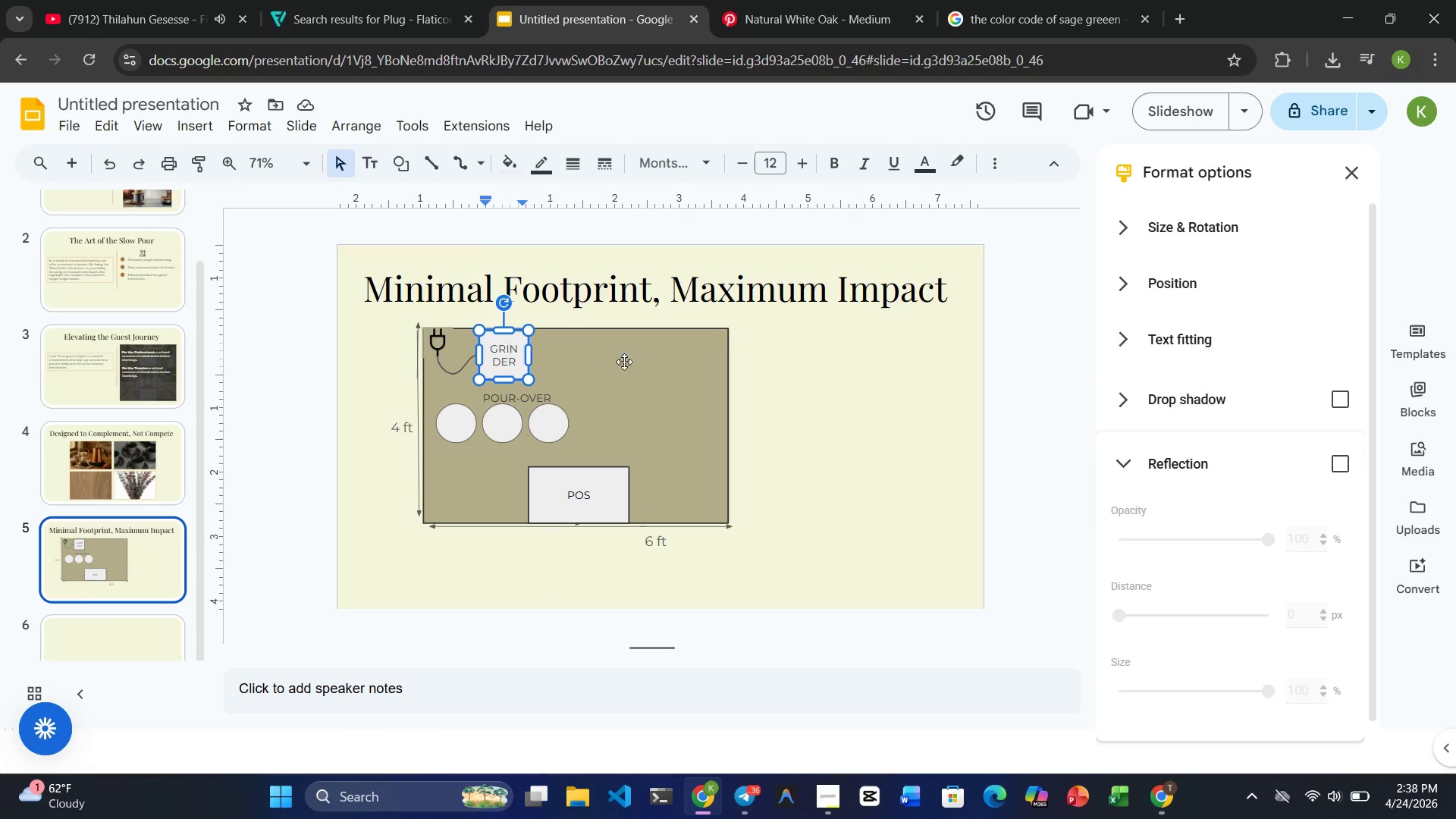 
left_click([631, 366])
 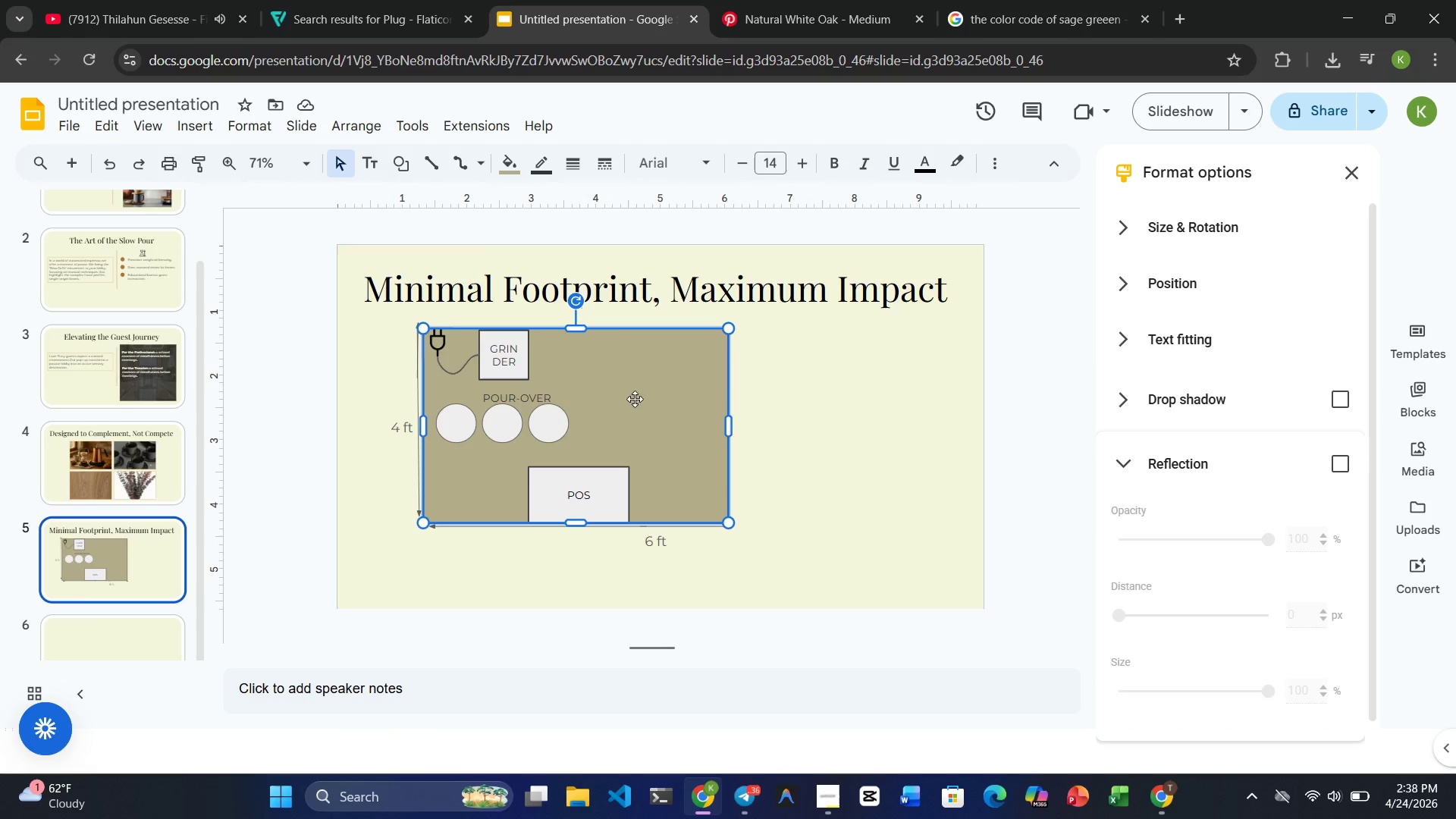 
left_click([635, 403])
 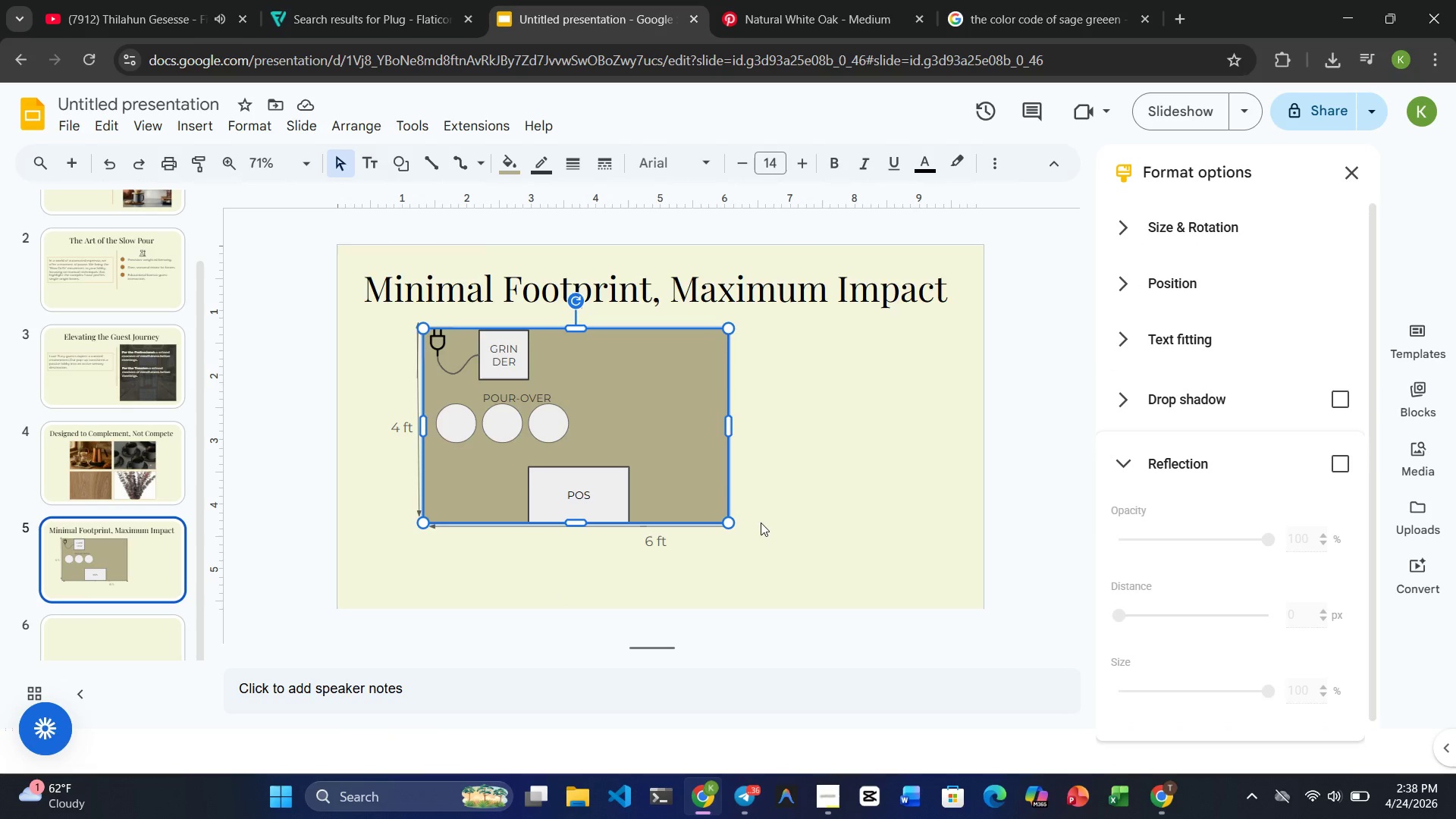 
left_click([780, 541])
 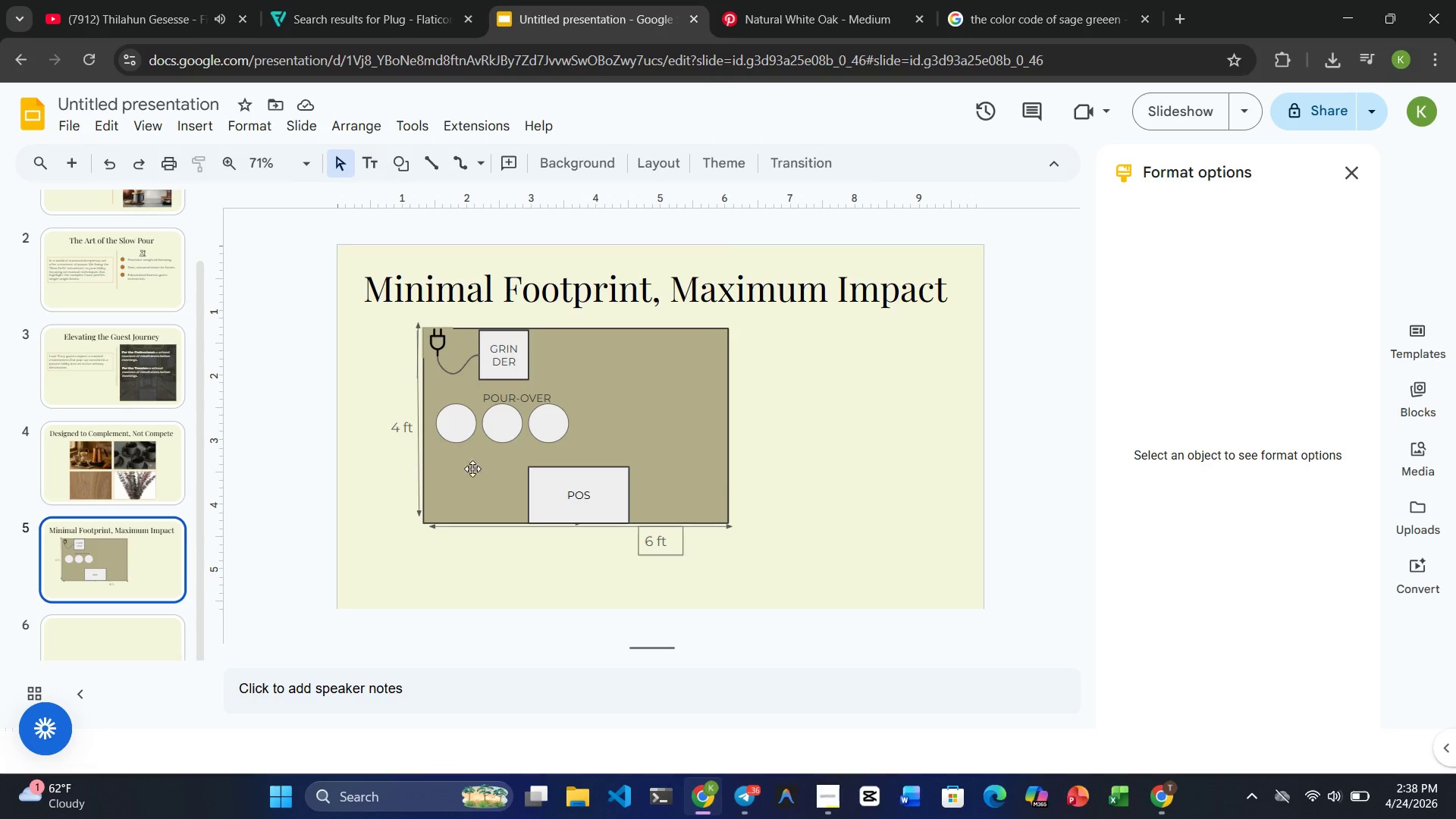 
left_click([437, 468])
 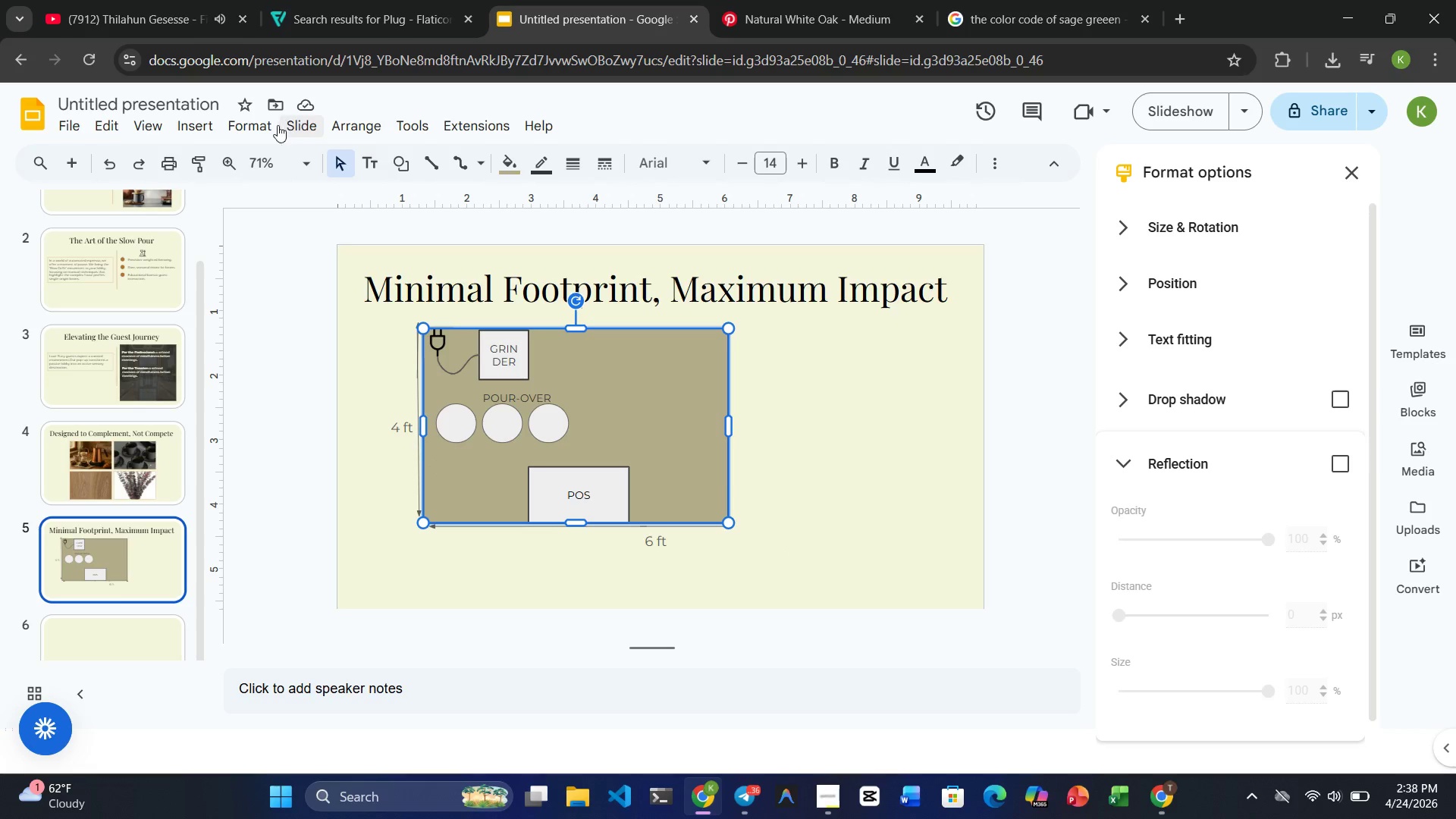 
left_click([268, 130])
 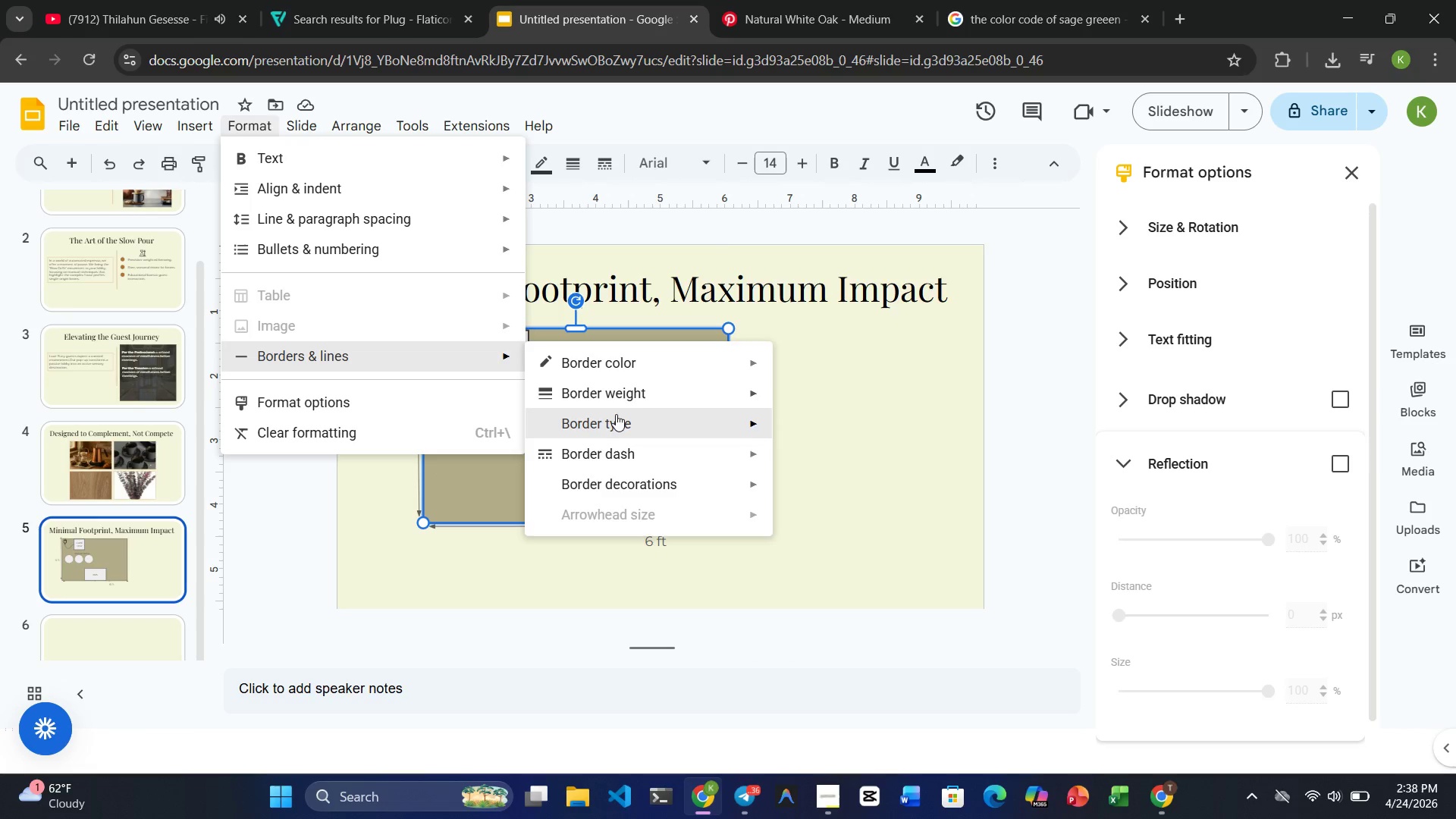 
wait(10.86)
 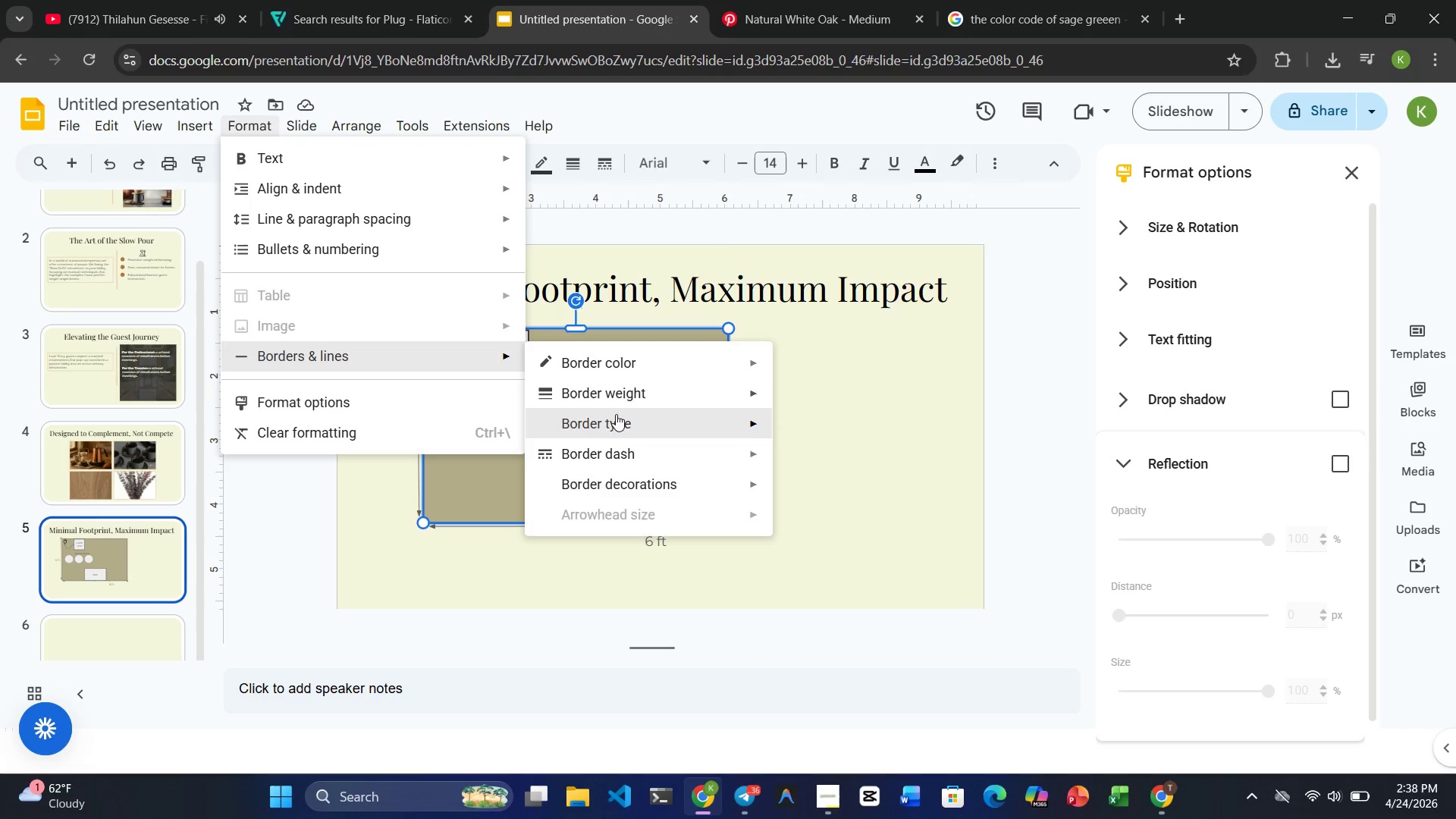 
mouse_move([739, 403])
 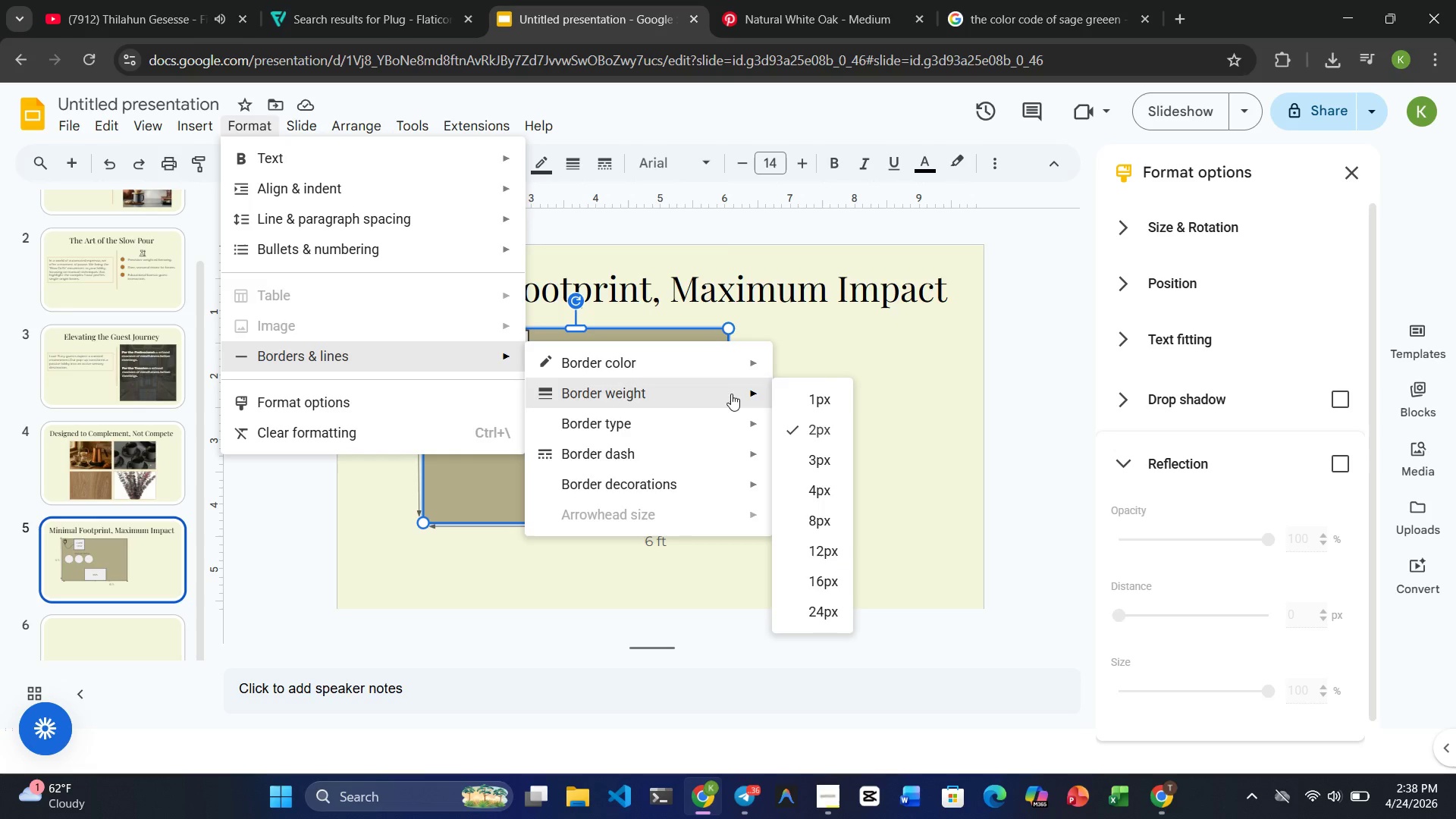 
left_click([914, 362])
 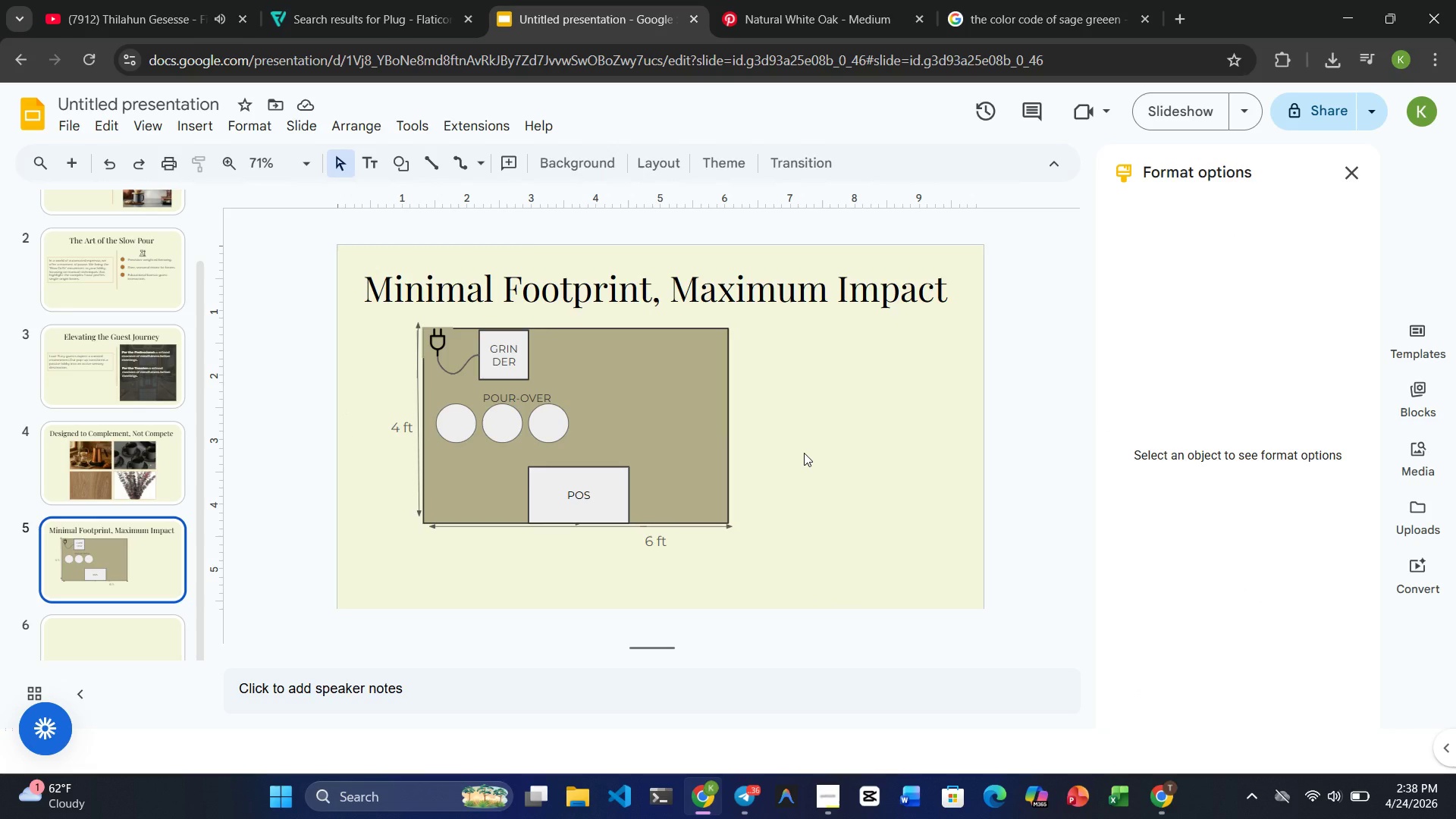 
left_click([804, 453])
 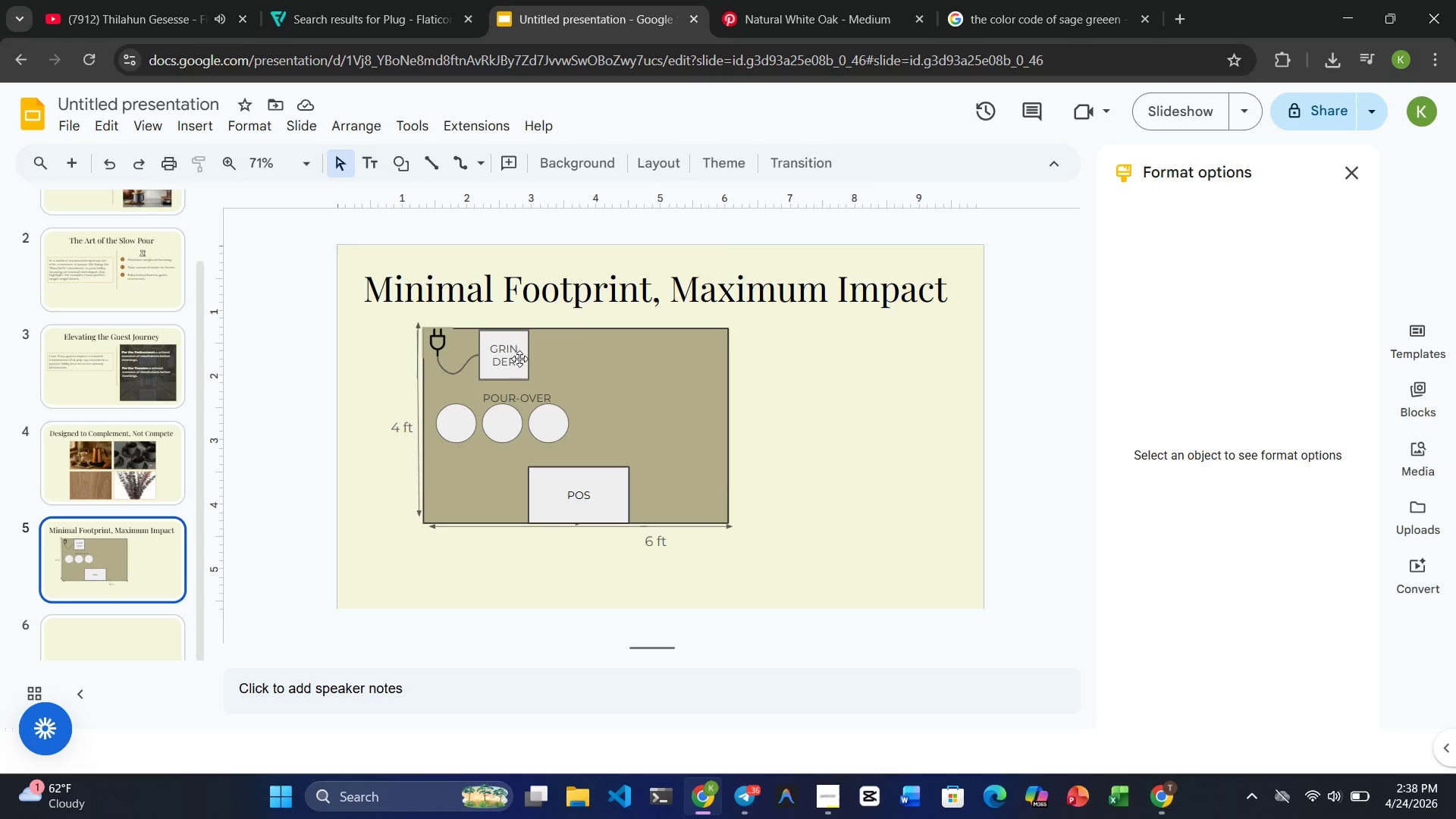 
left_click([435, 337])
 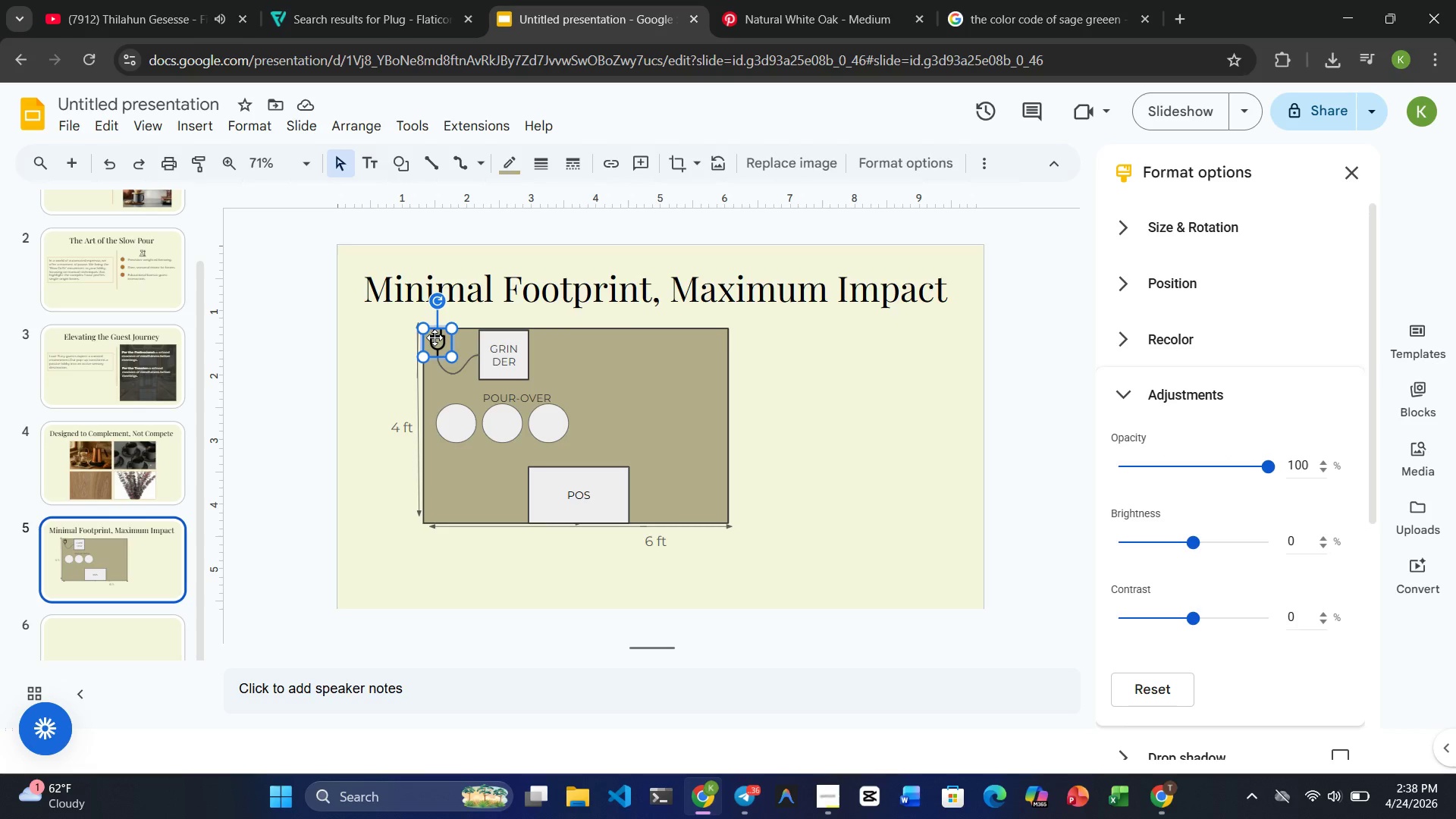 
left_click_drag(start_coordinate=[435, 337], to_coordinate=[435, 342])
 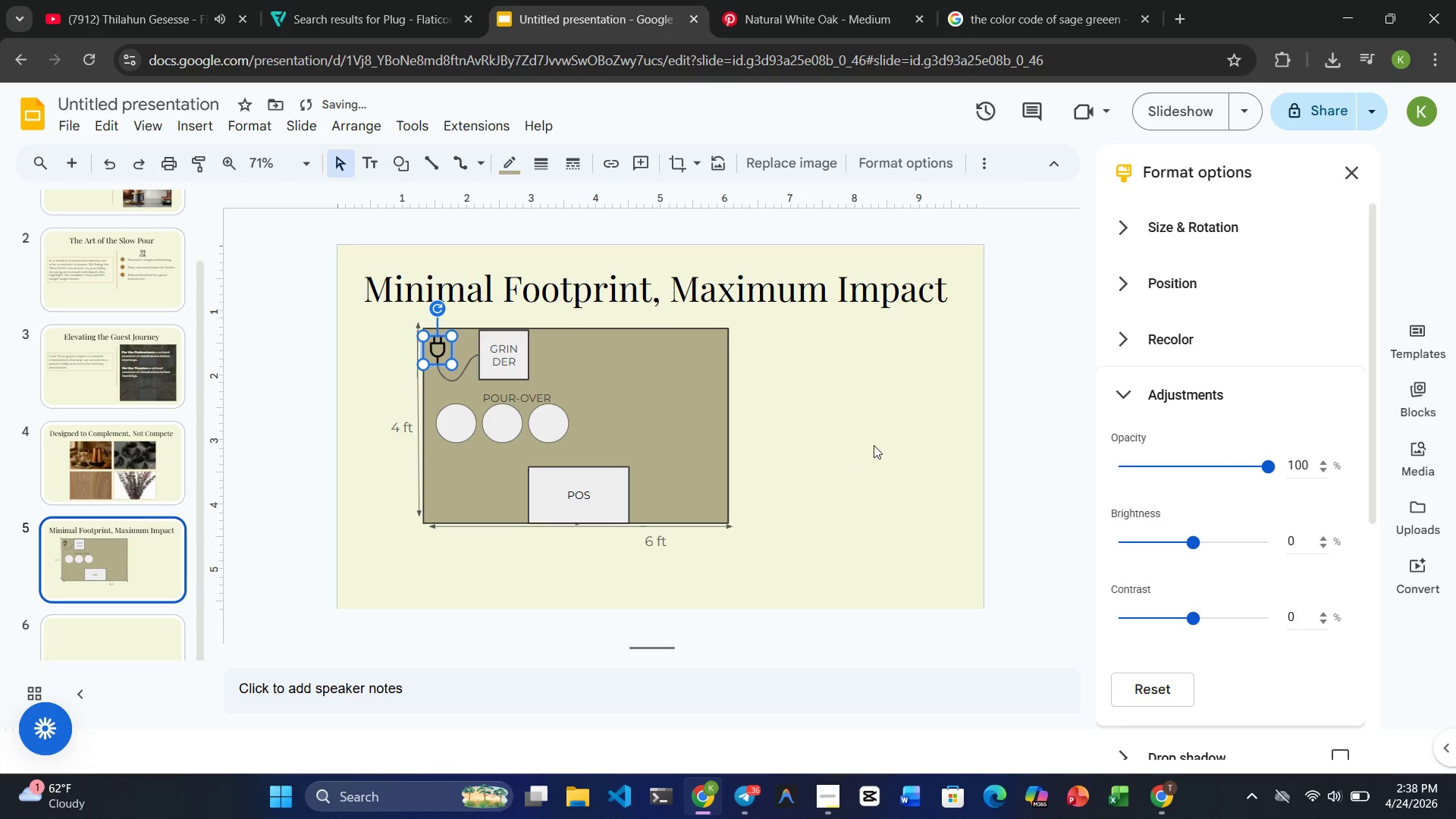 
left_click([879, 442])
 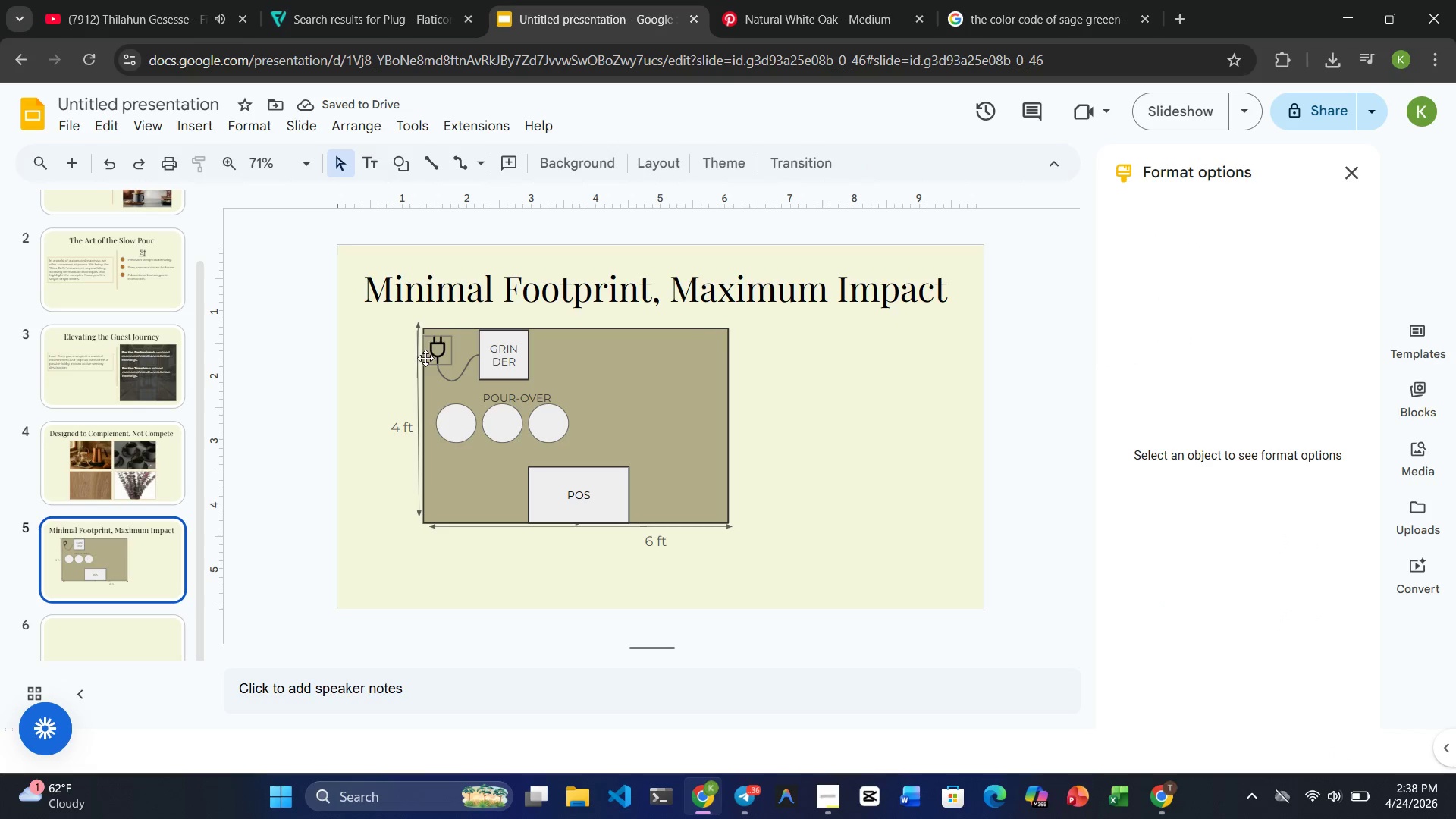 
left_click([443, 353])
 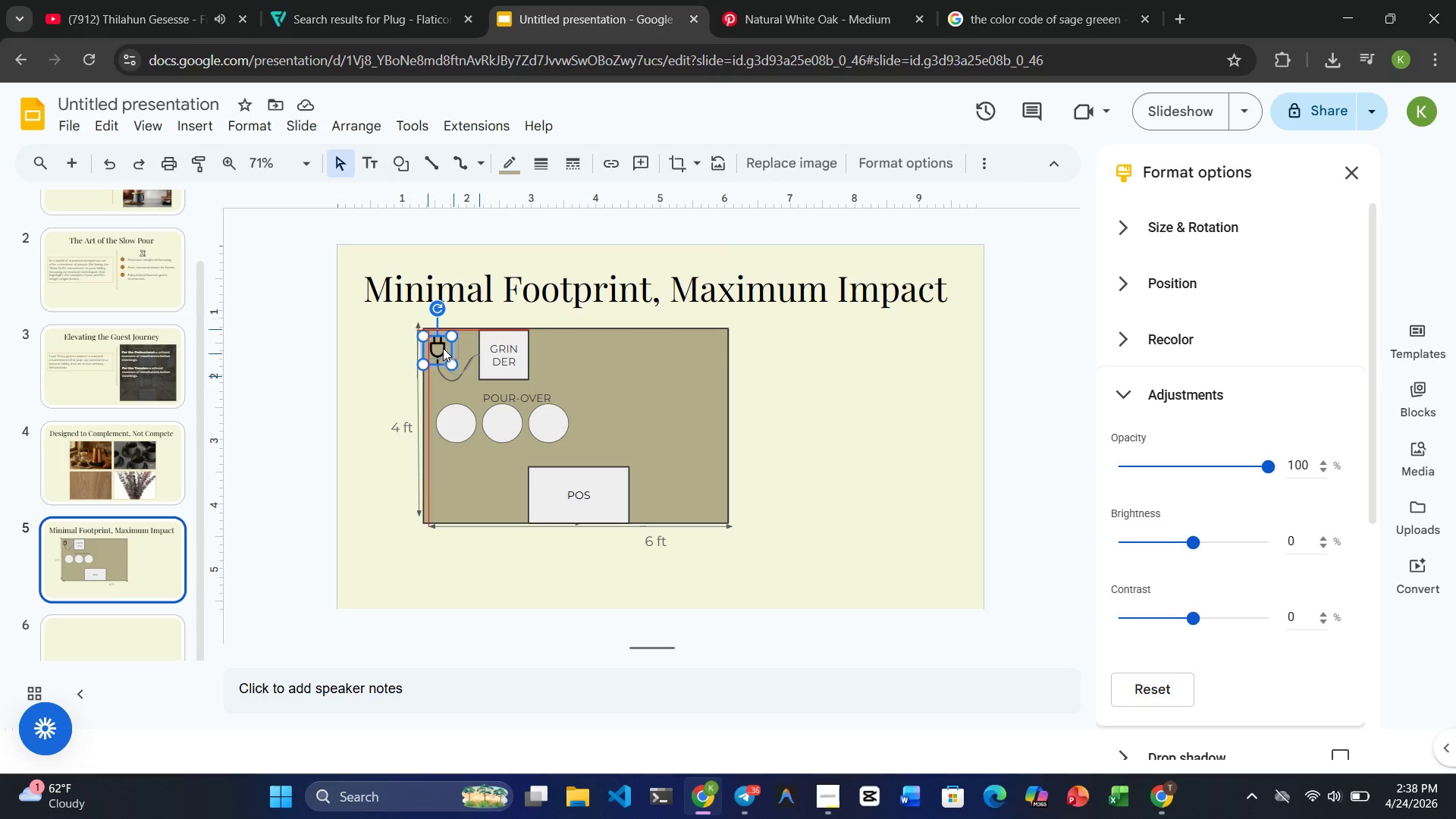 
wait(7.56)
 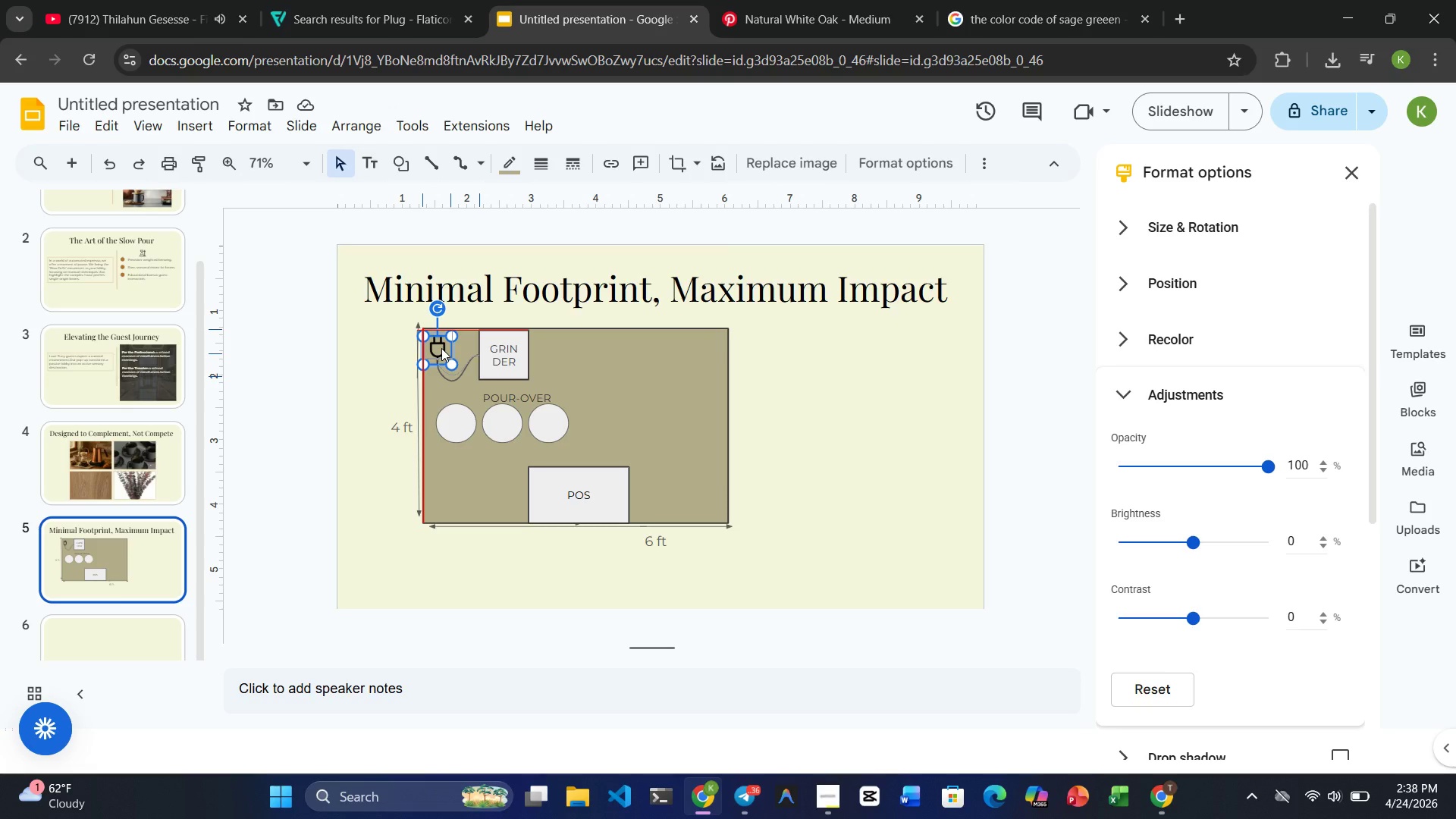 
left_click([805, 431])
 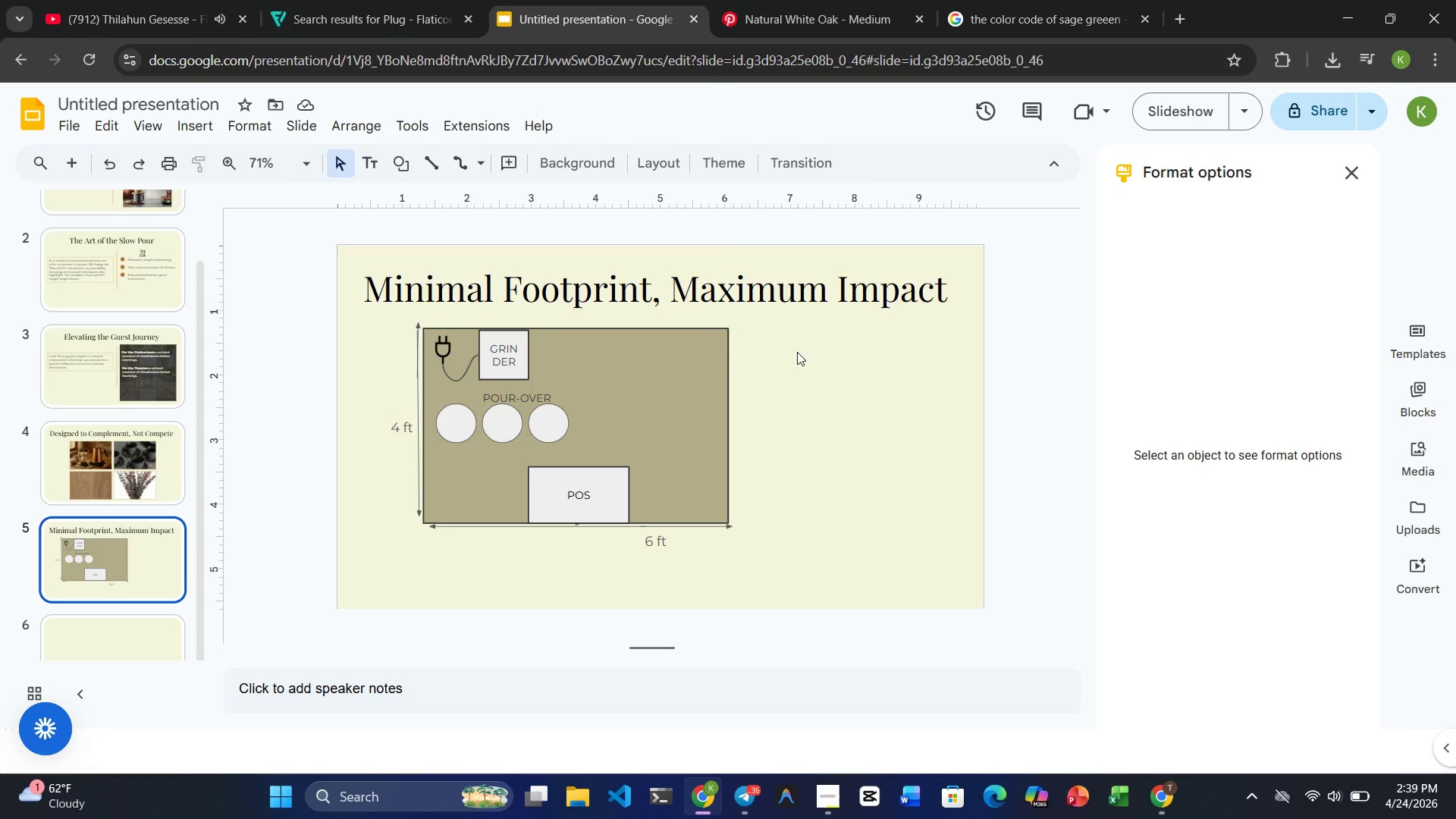 
wait(67.83)
 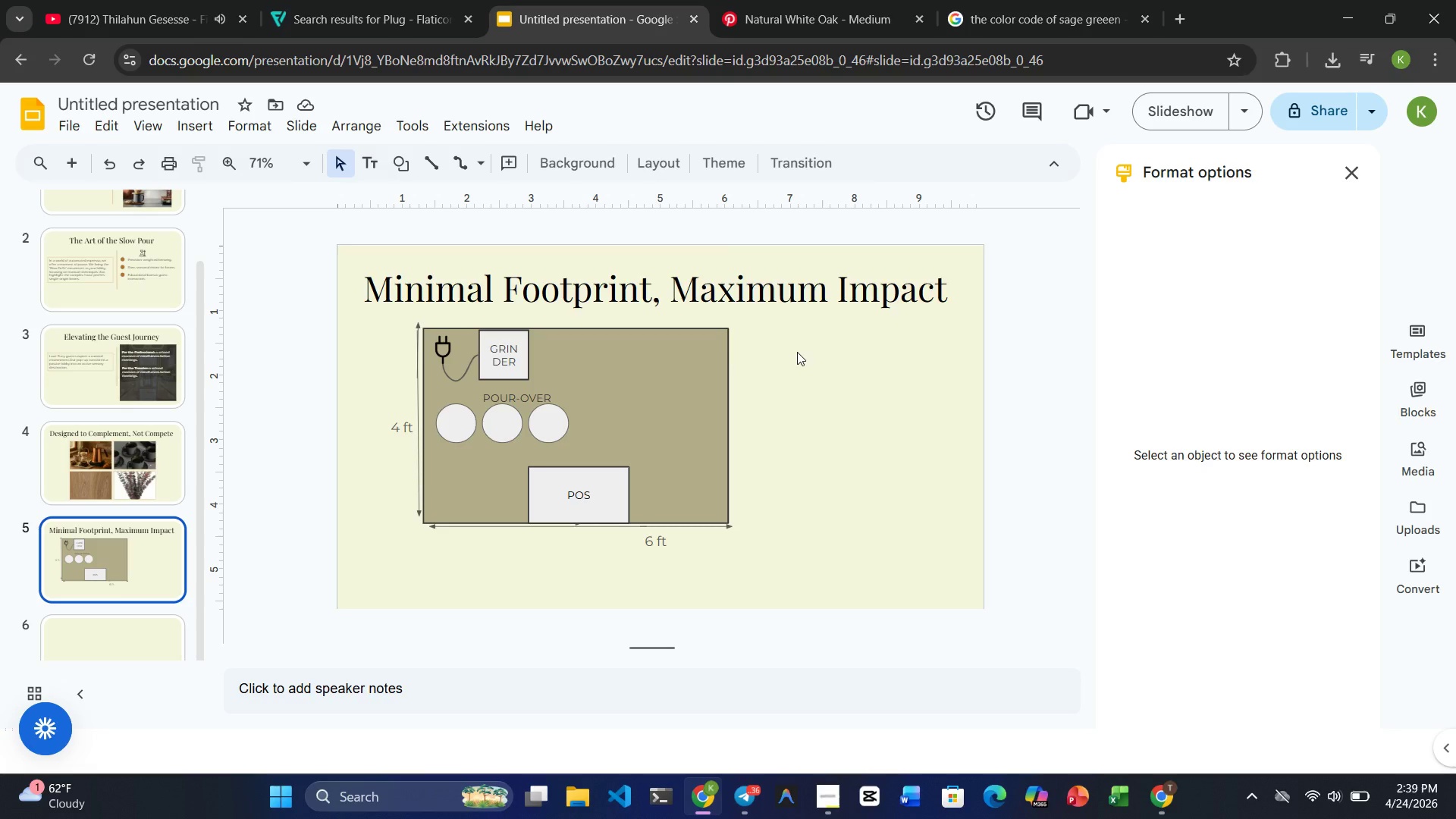 
left_click([197, 130])
 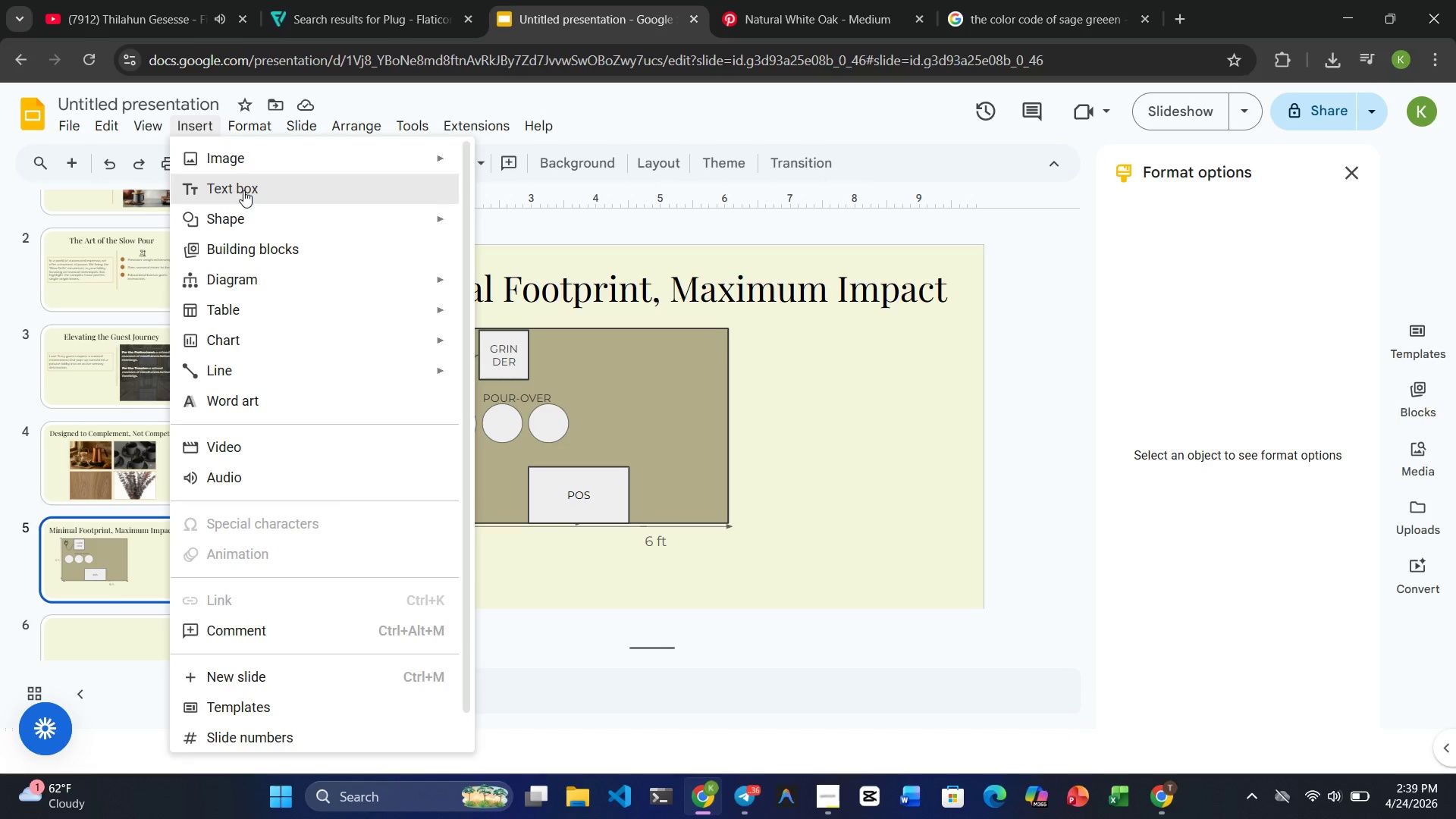 
left_click([243, 190])
 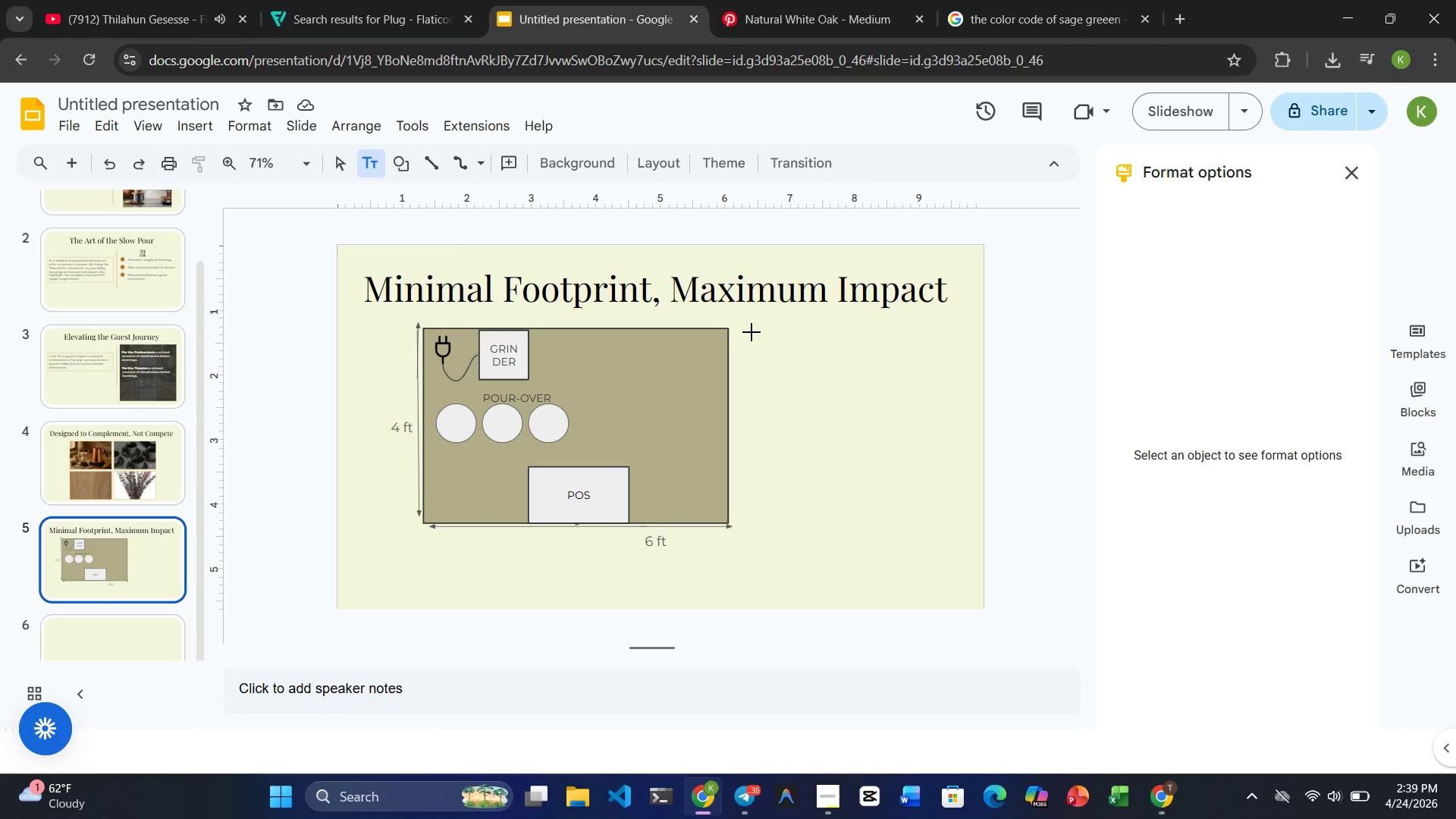 
left_click_drag(start_coordinate=[752, 331], to_coordinate=[959, 353])
 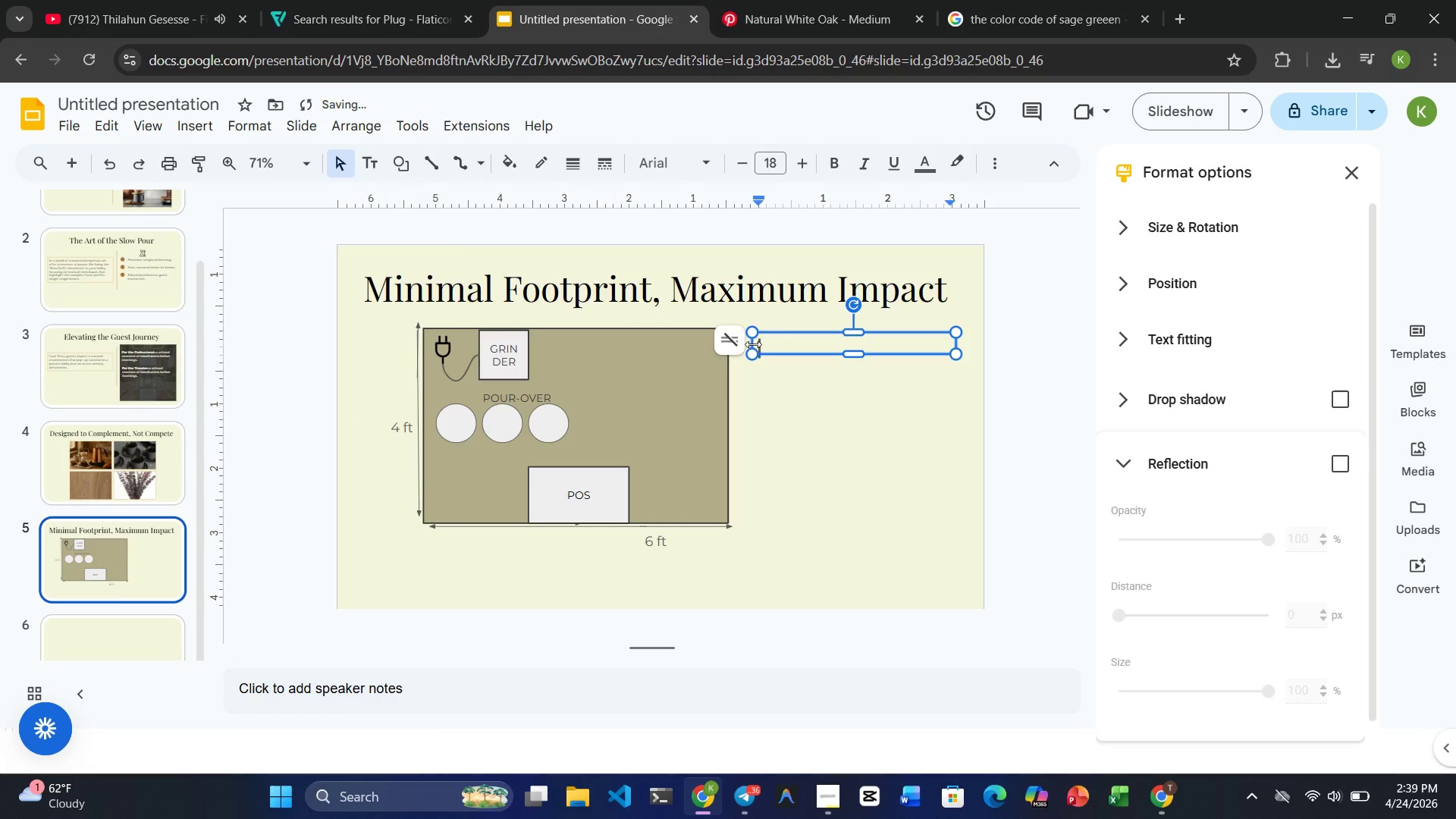 
left_click_drag(start_coordinate=[753, 344], to_coordinate=[741, 344])
 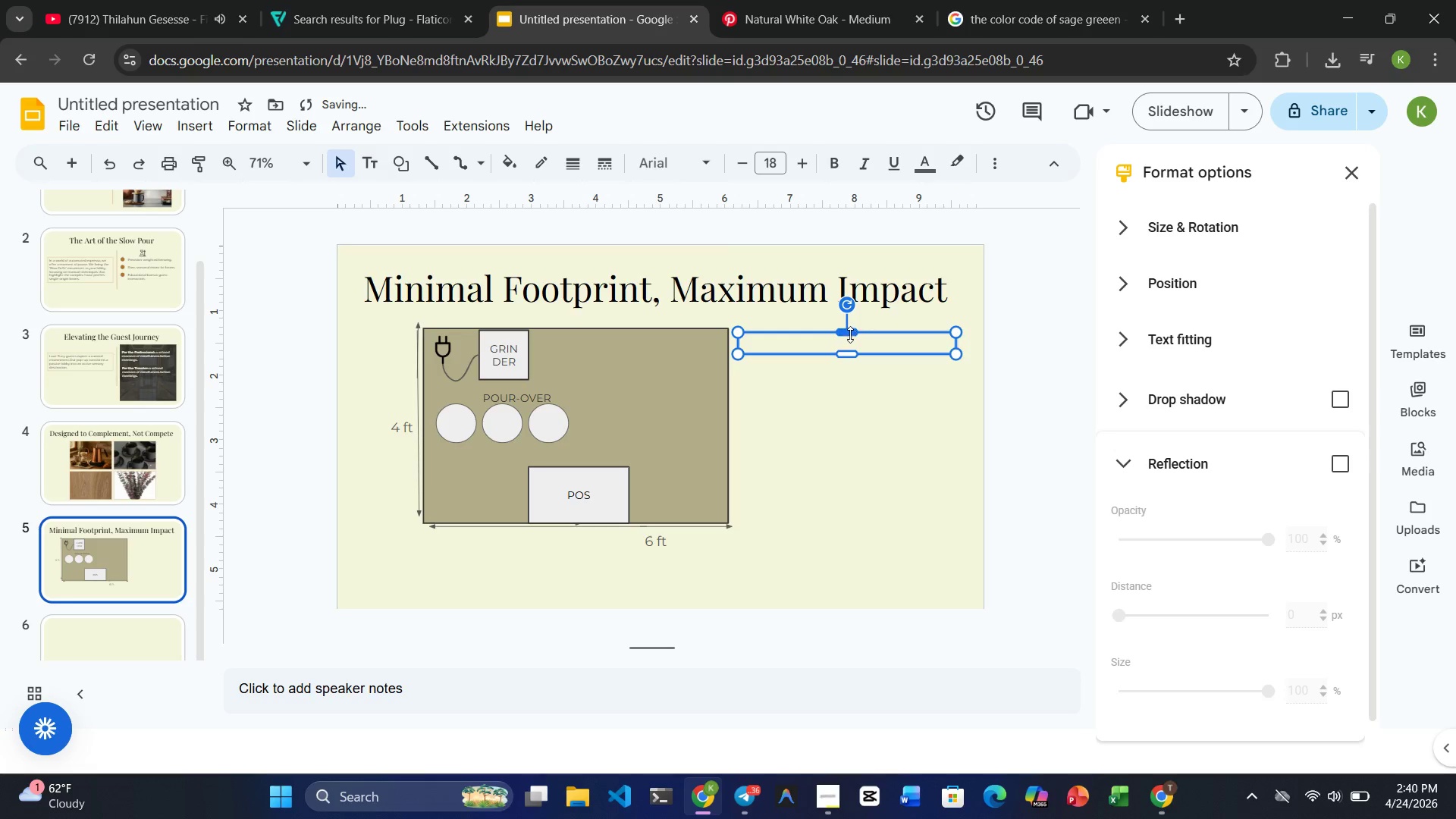 
left_click_drag(start_coordinate=[851, 332], to_coordinate=[852, 328])
 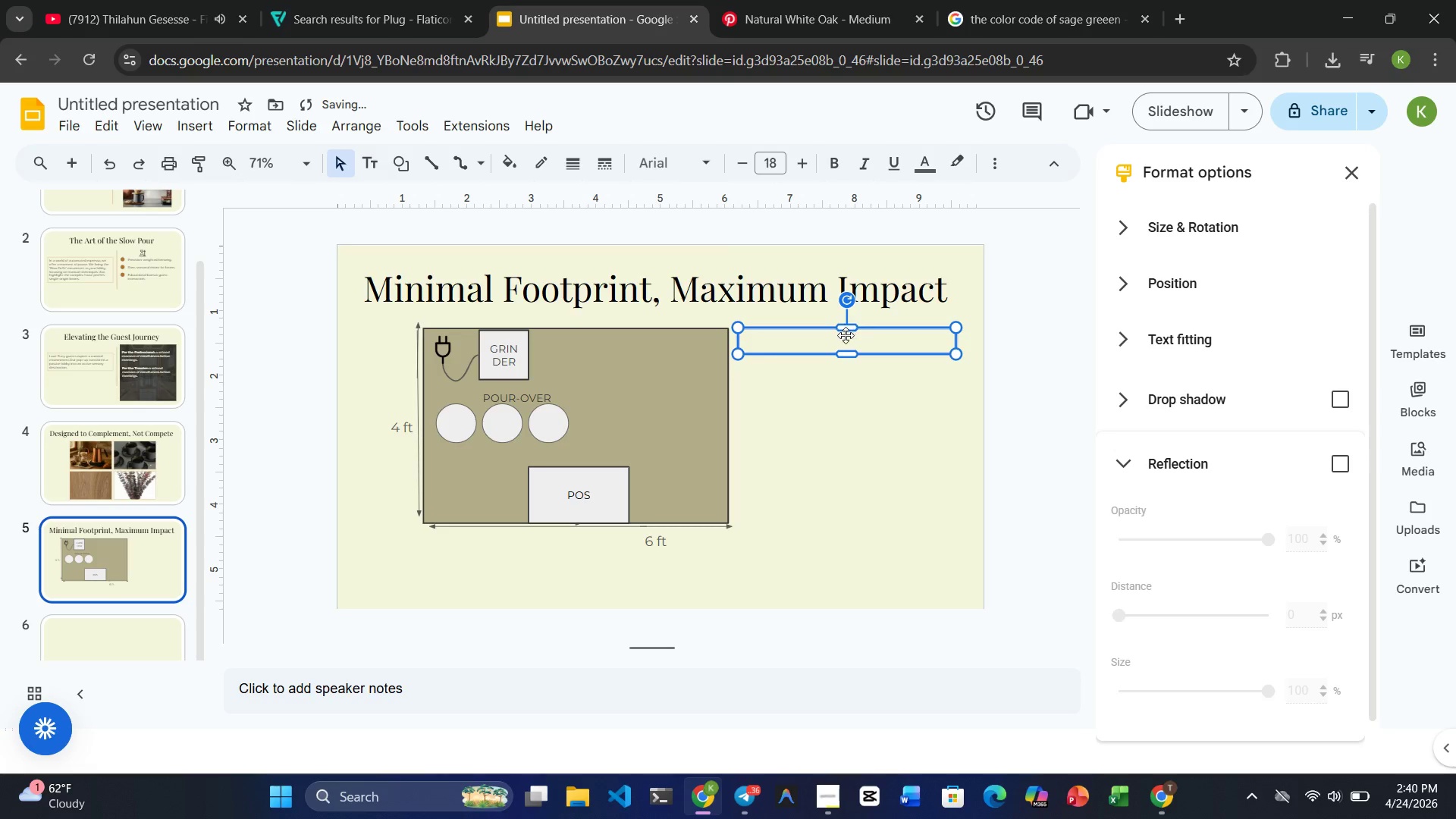 
left_click([846, 335])
 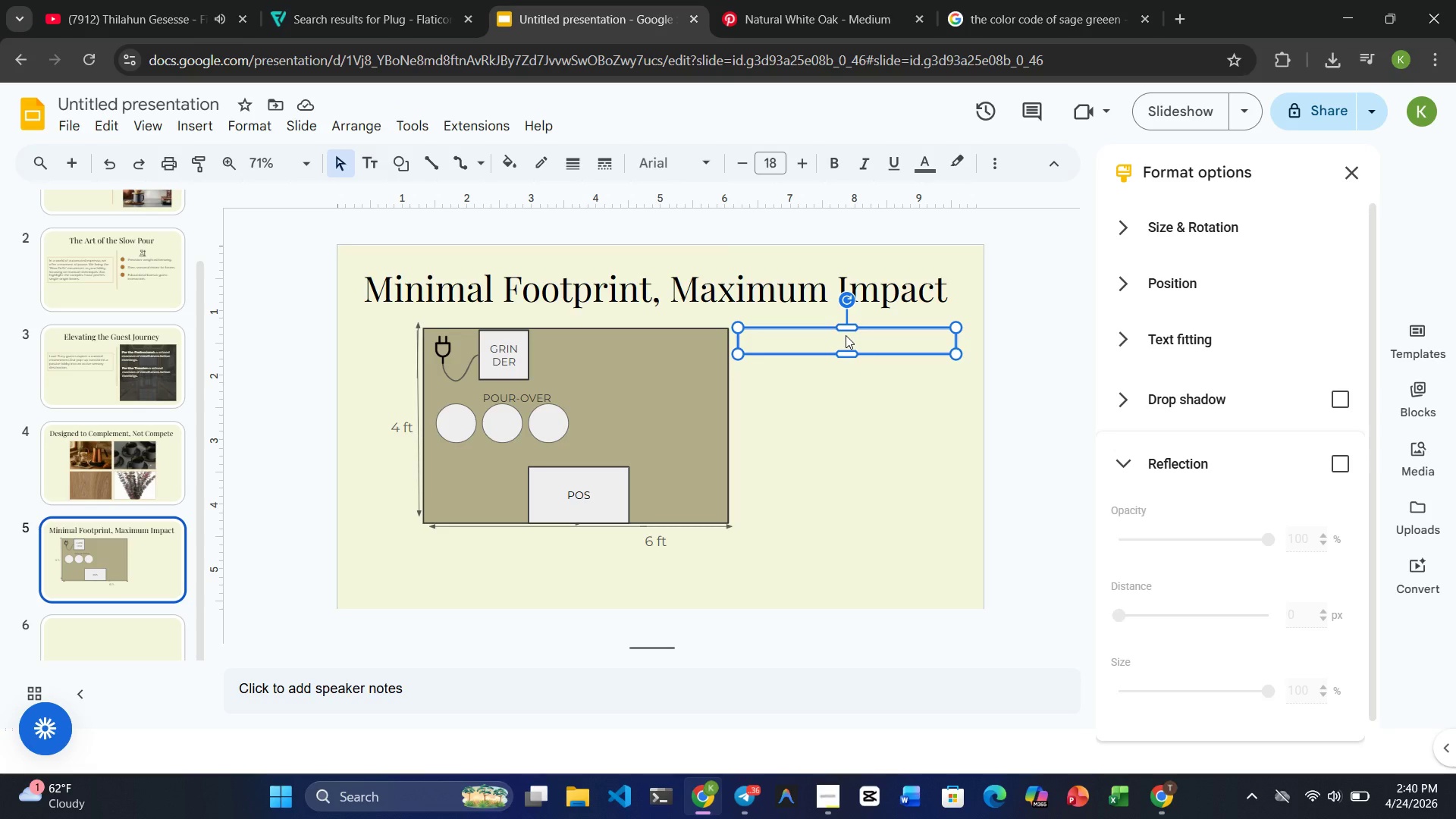 
wait(6.84)
 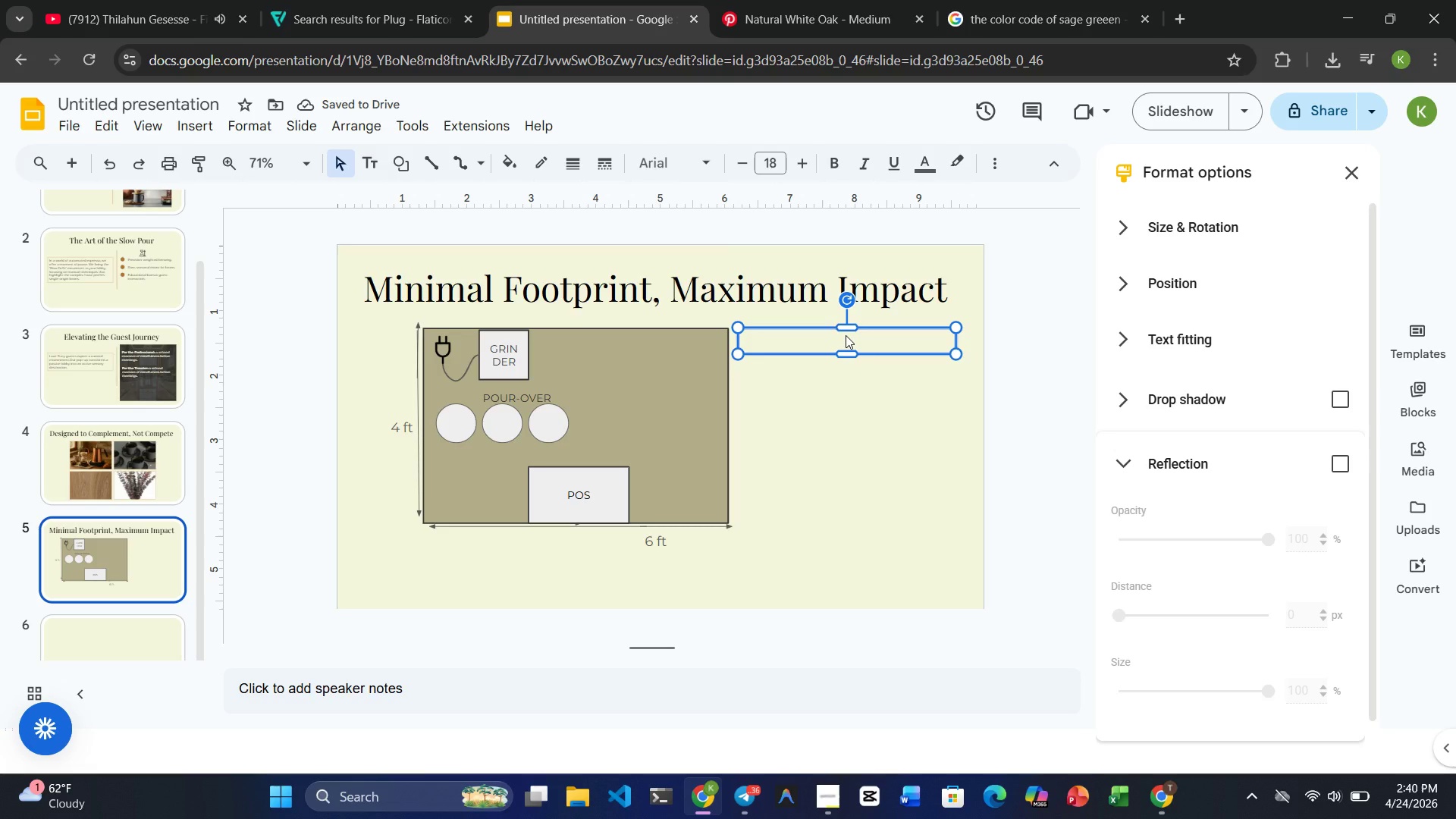 
left_click([680, 170])
 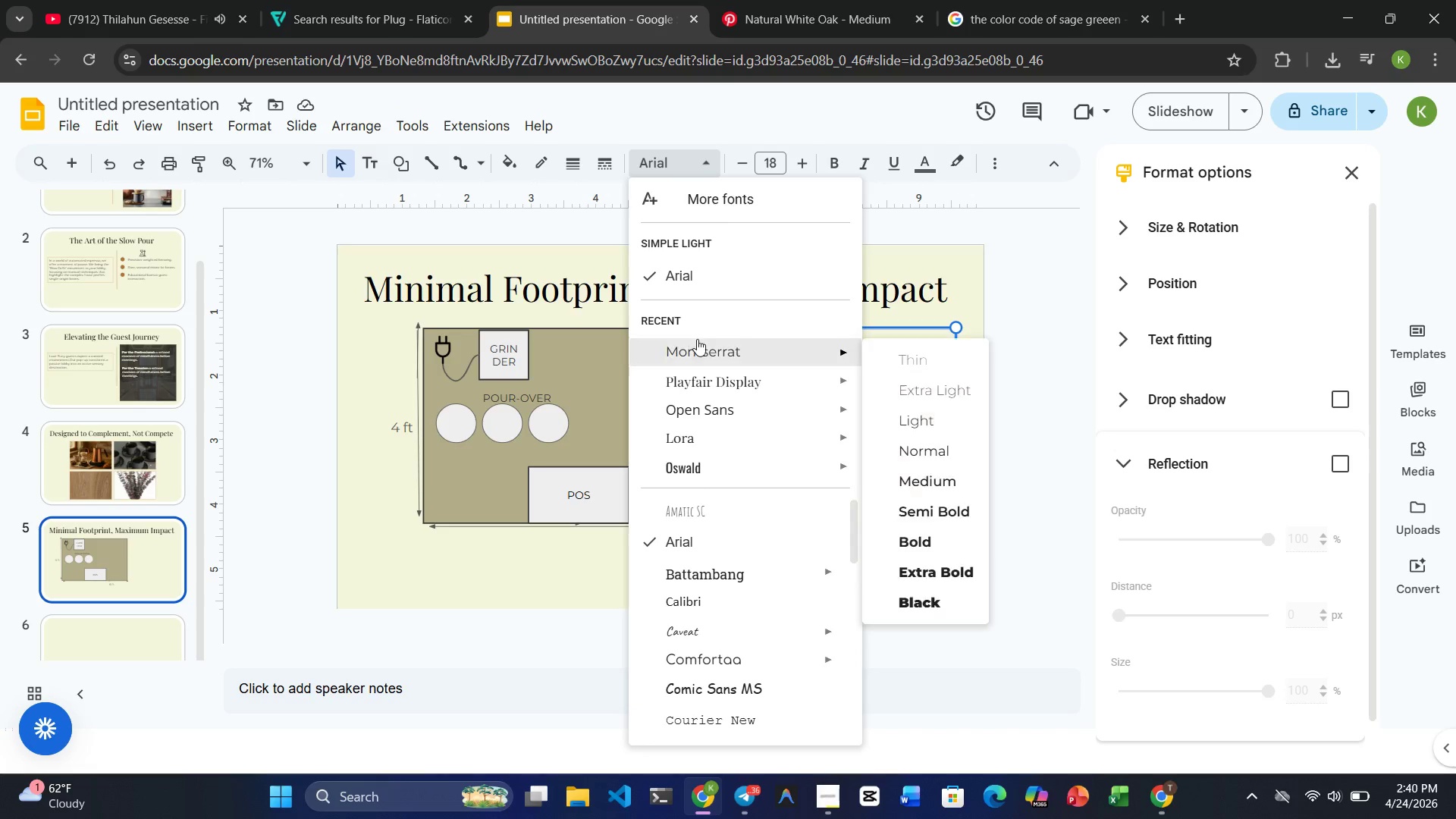 
left_click([695, 346])
 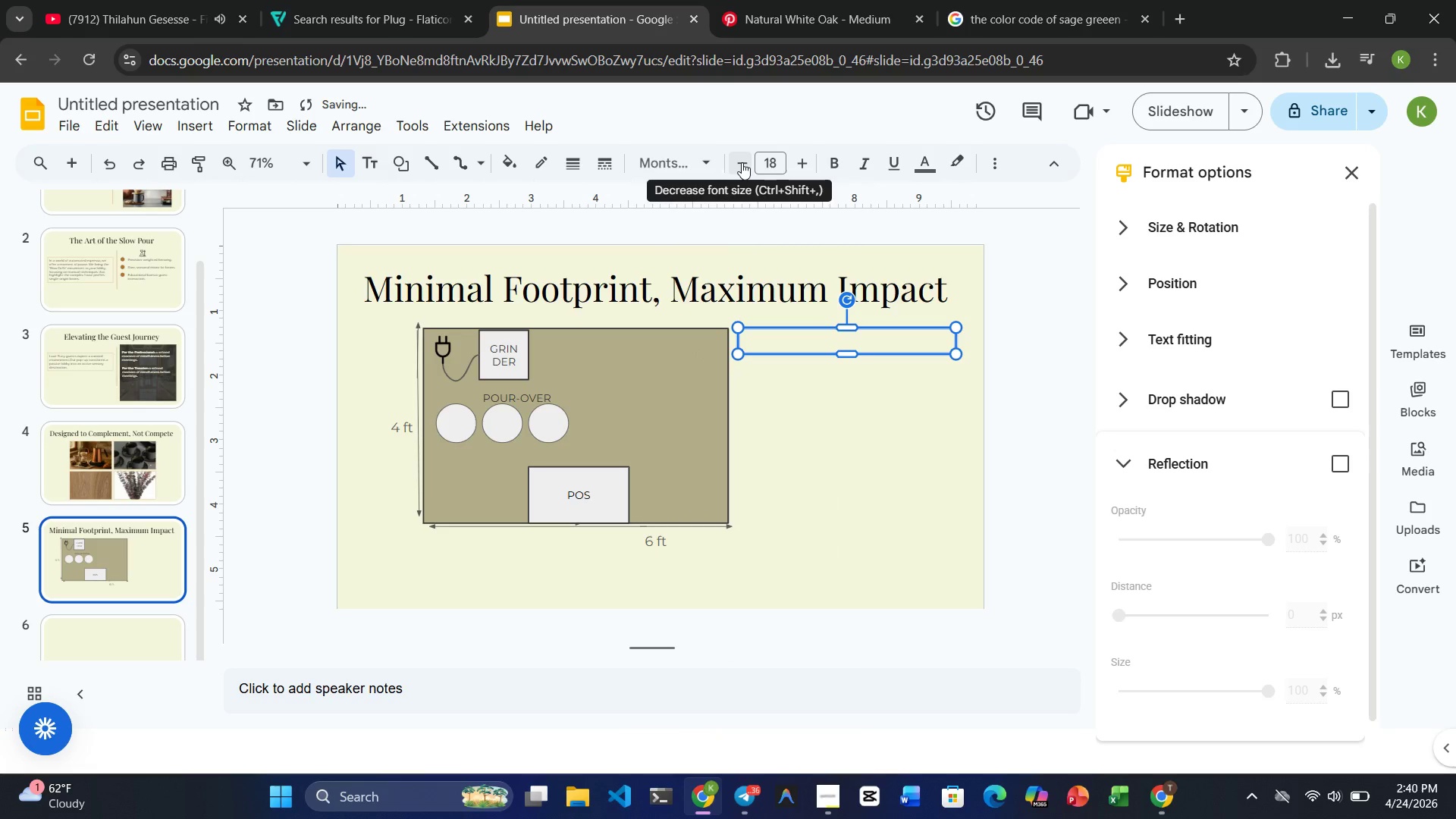 
double_click([742, 162])
 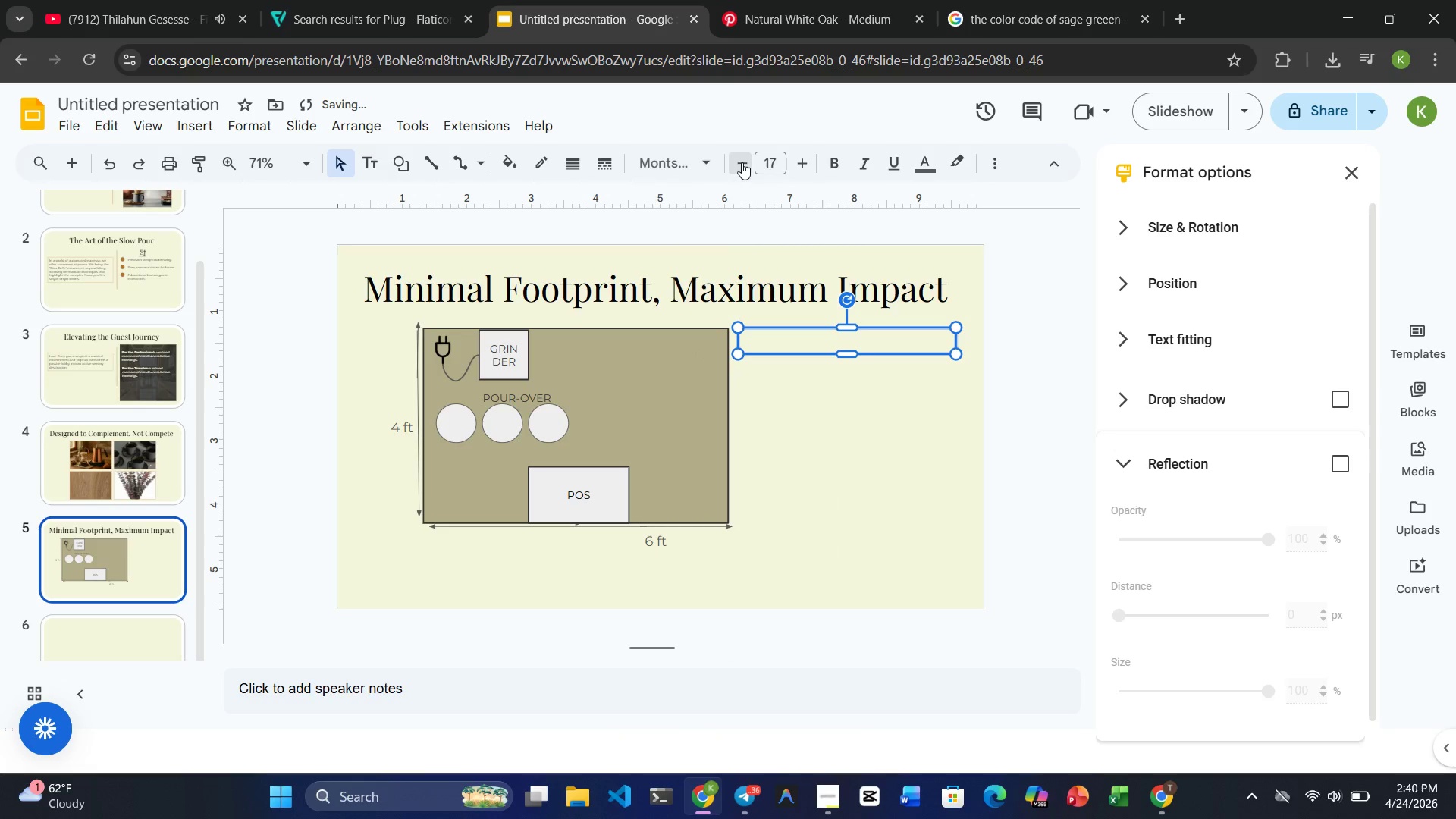 
triple_click([742, 162])
 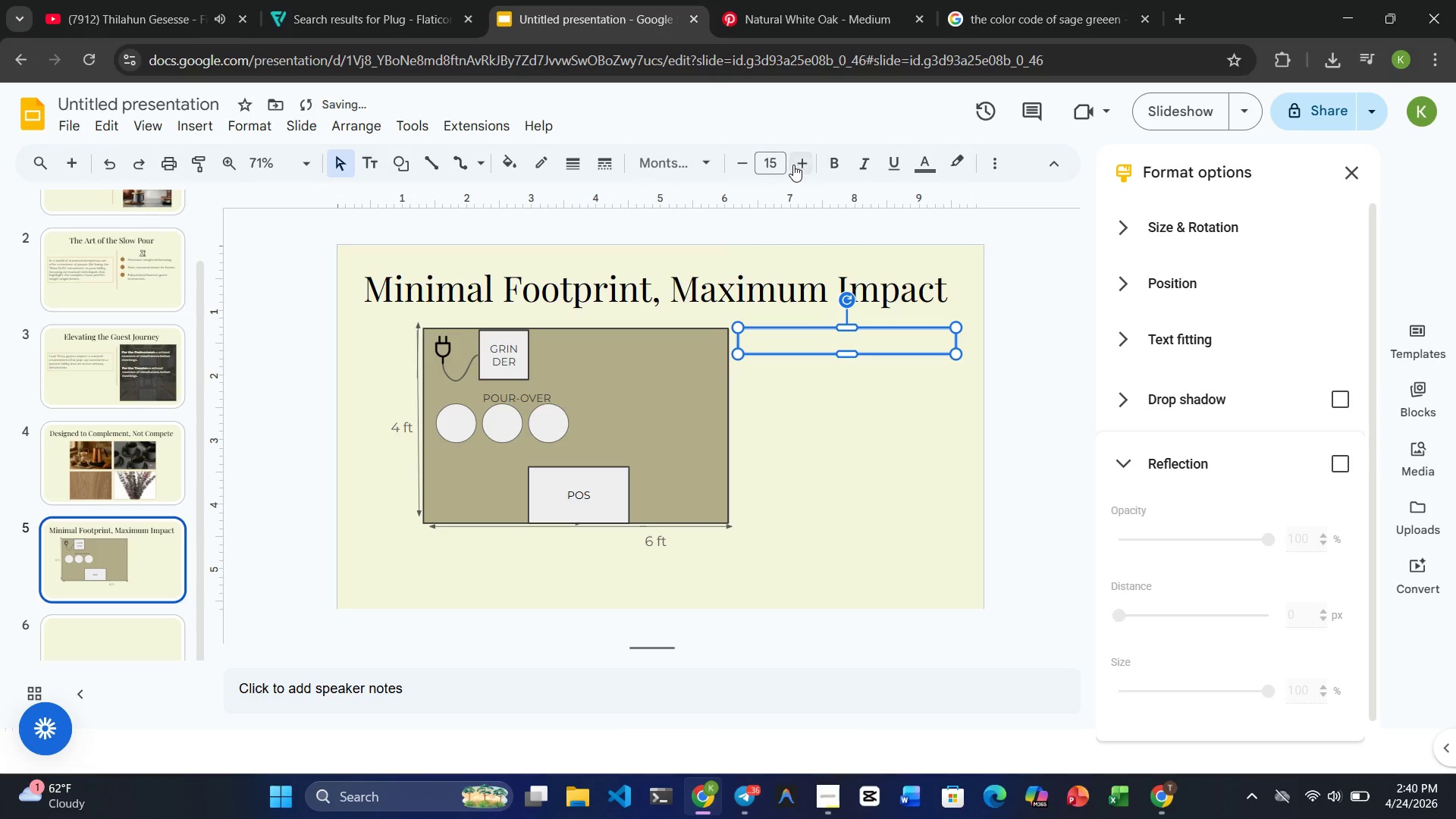 
left_click([798, 165])
 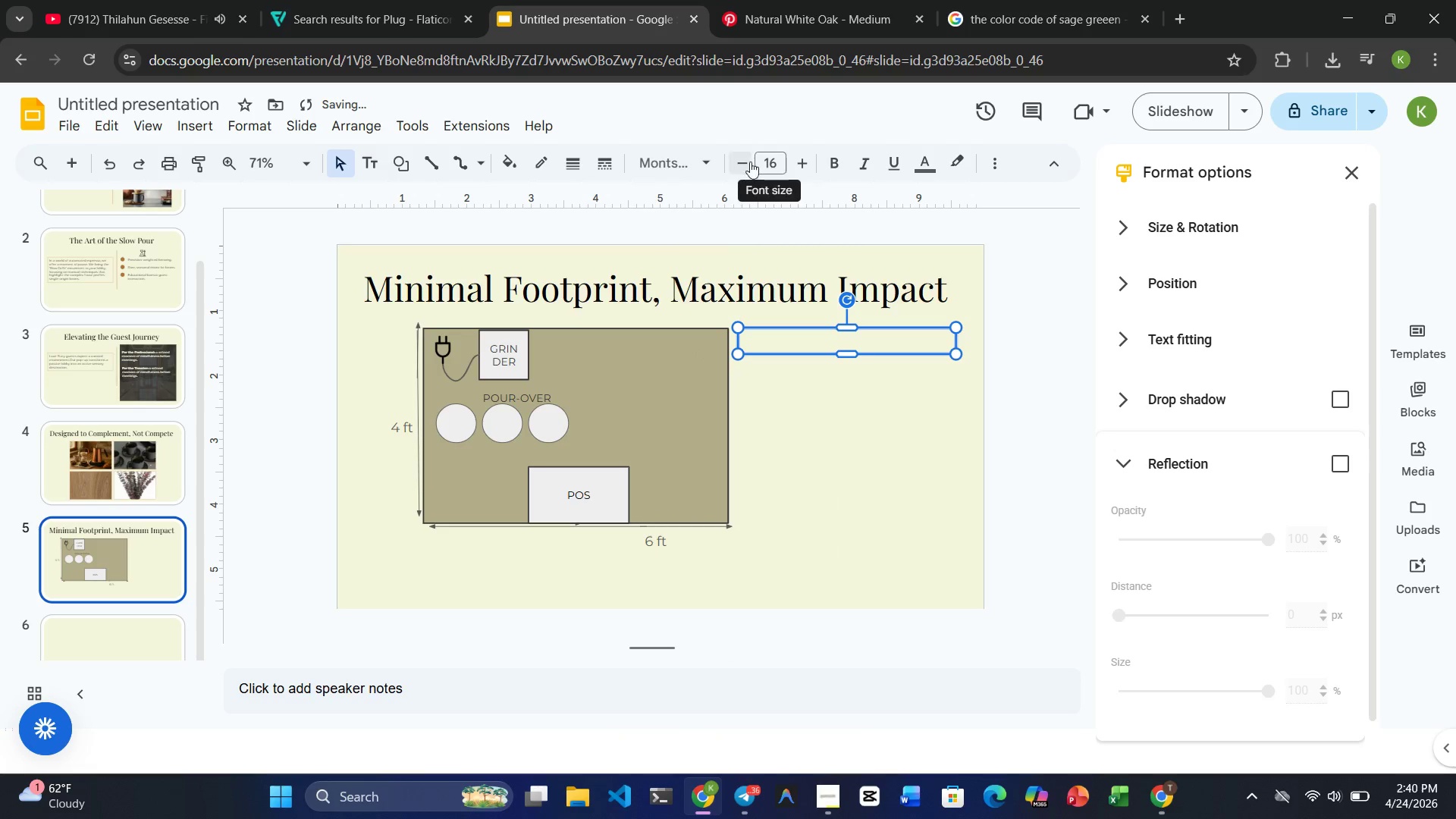 
left_click([746, 162])
 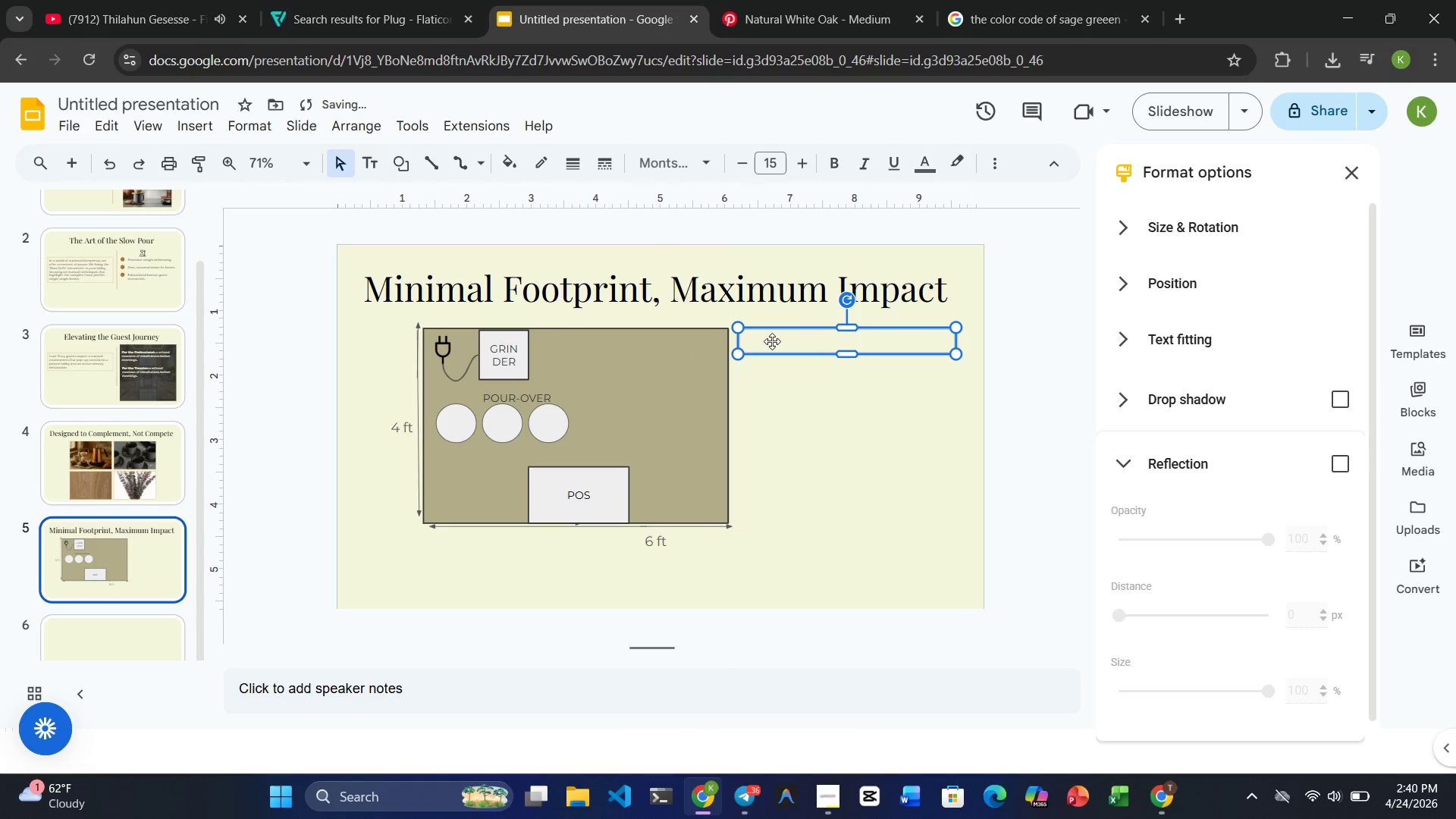 
left_click([759, 343])
 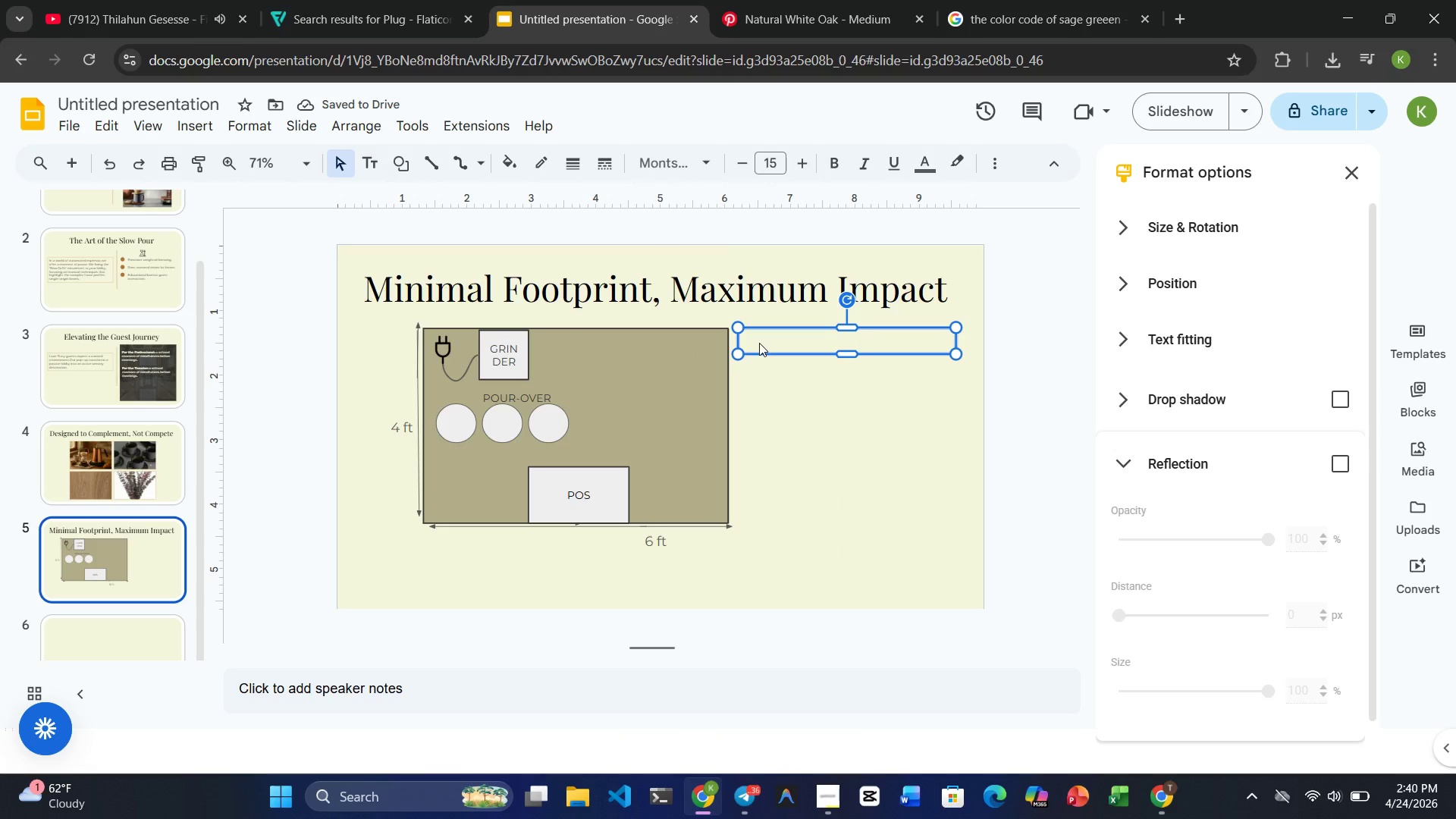 
type(Power: )
 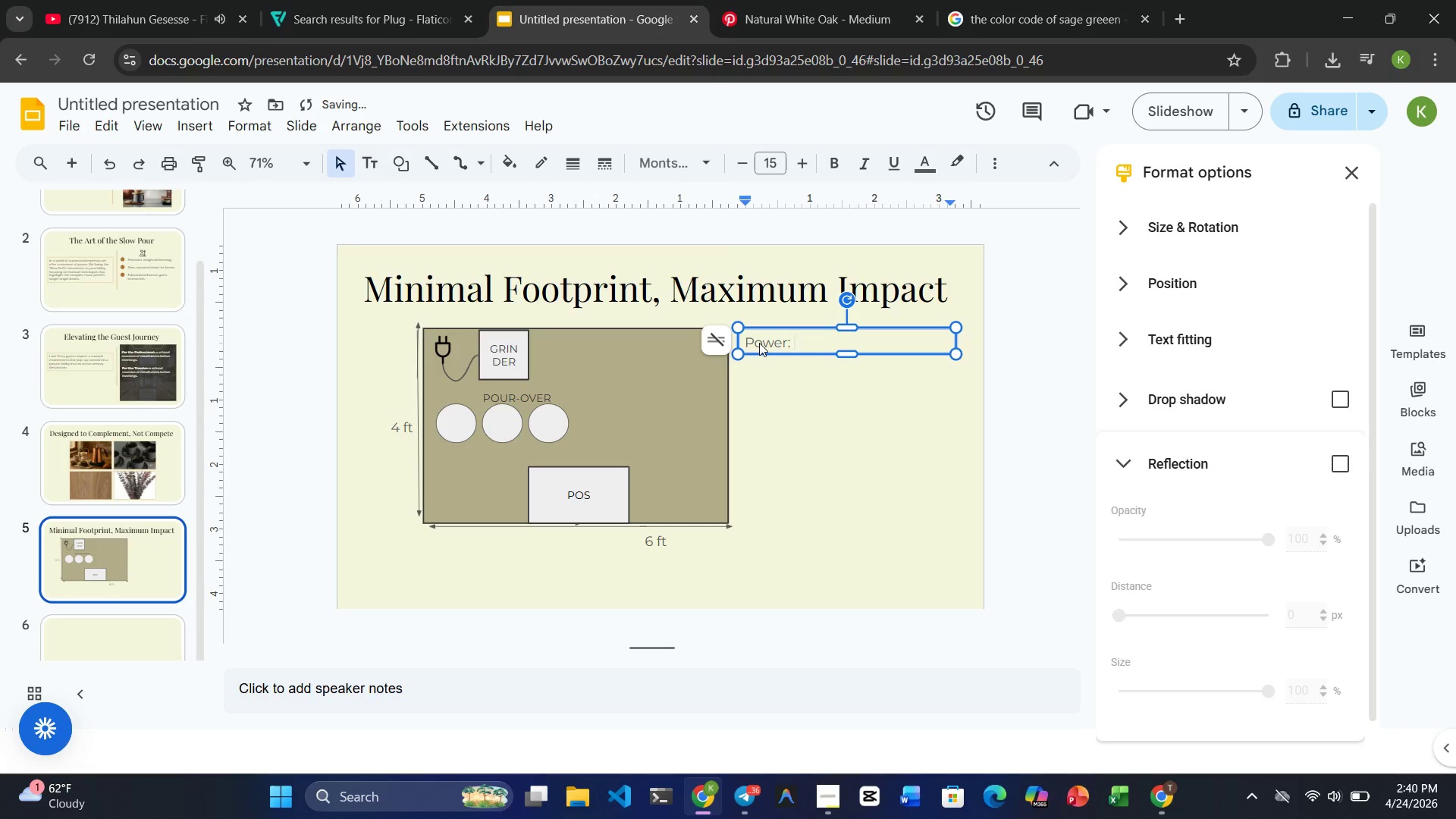 
left_click([928, 153])
 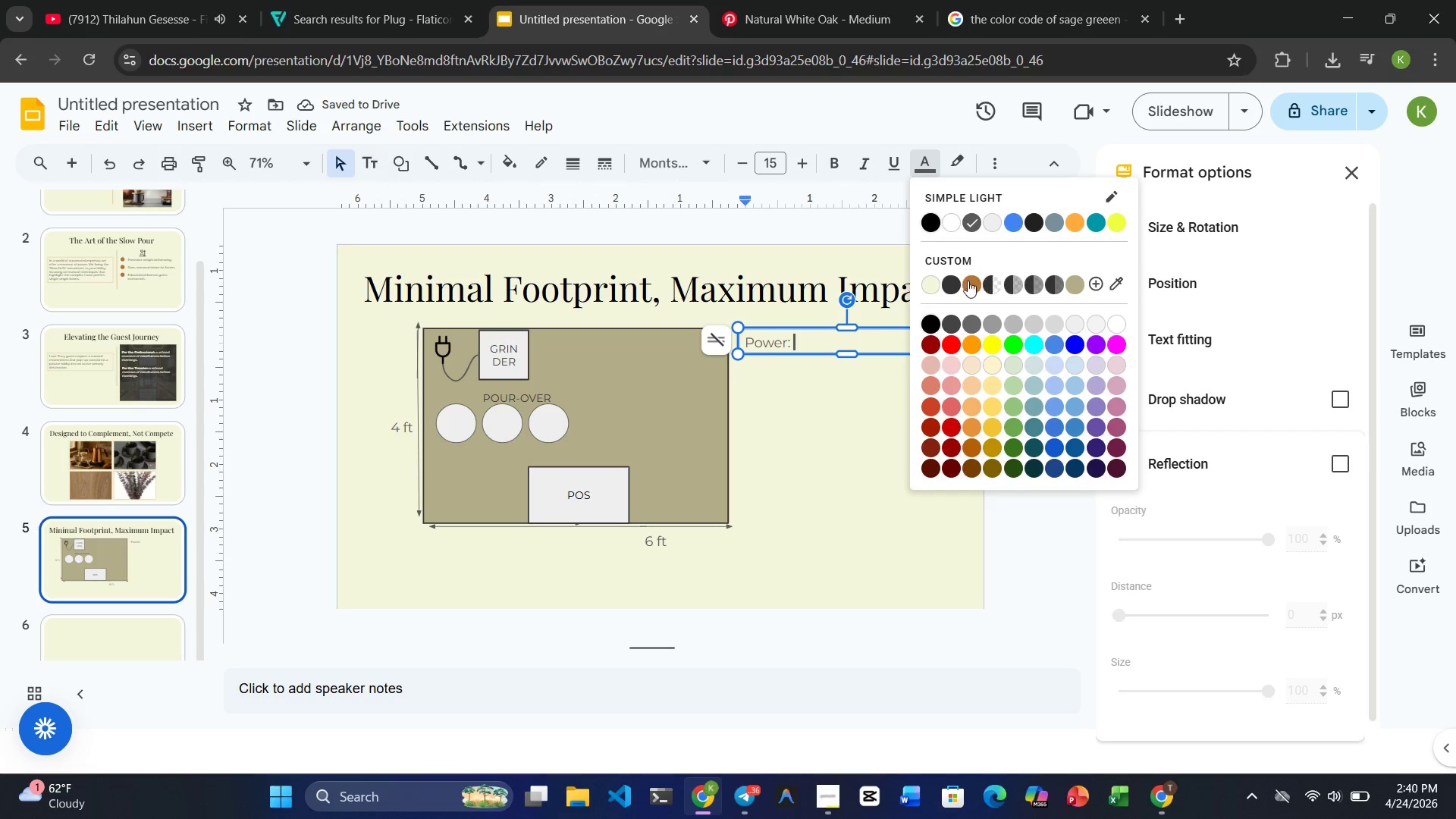 
left_click([954, 283])
 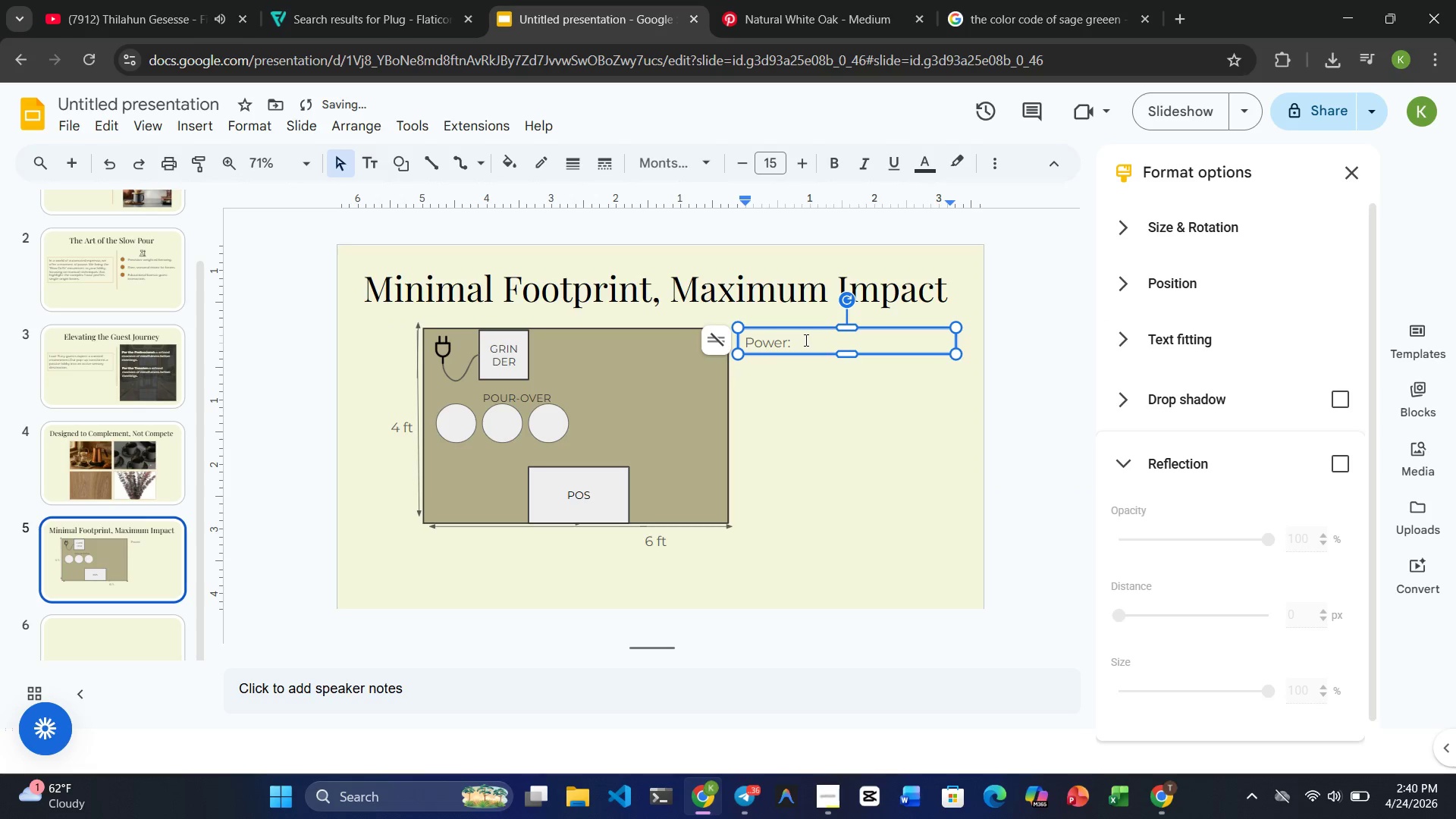 
left_click_drag(start_coordinate=[802, 344], to_coordinate=[745, 347])
 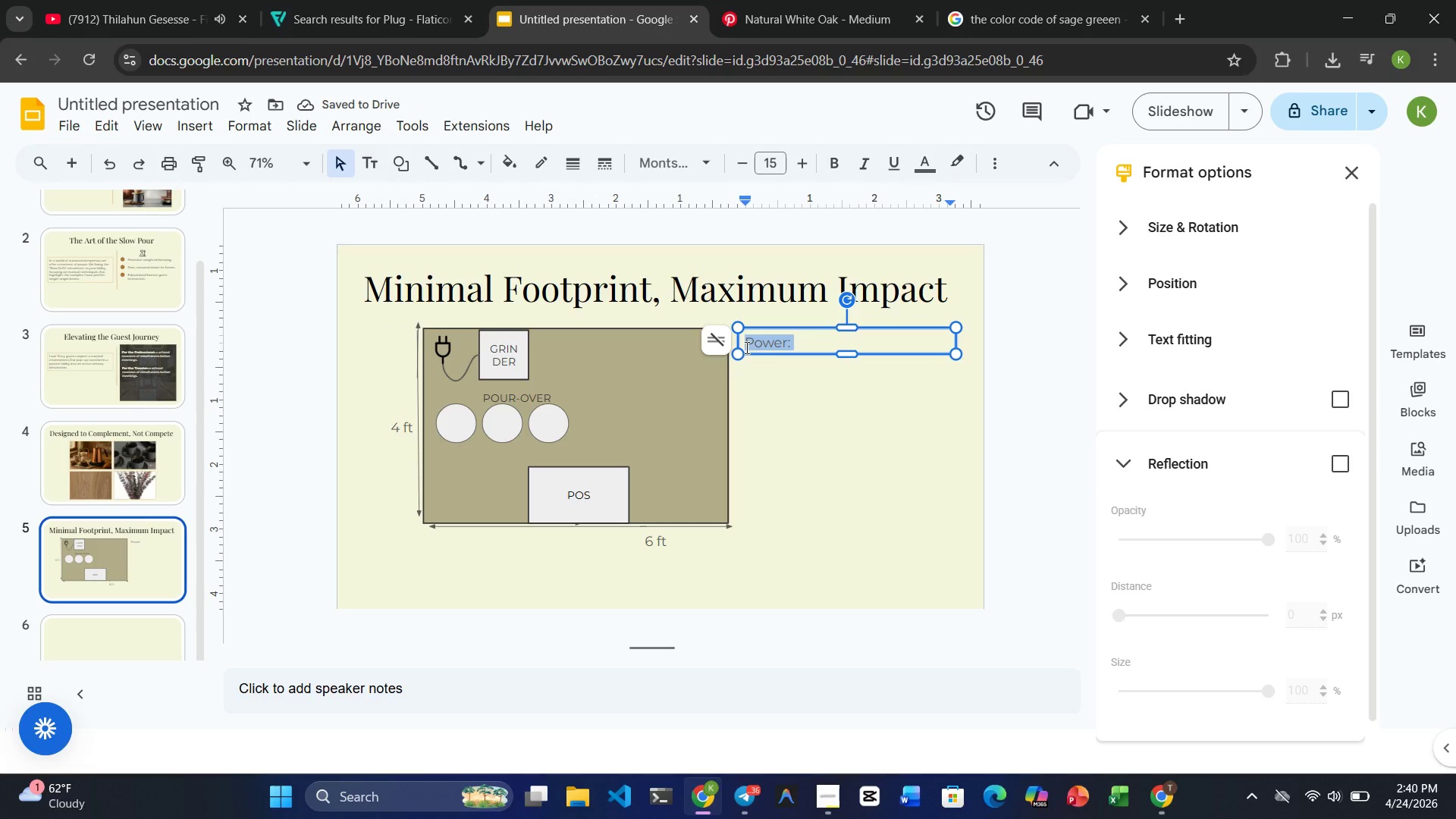 
key(Control+B)
 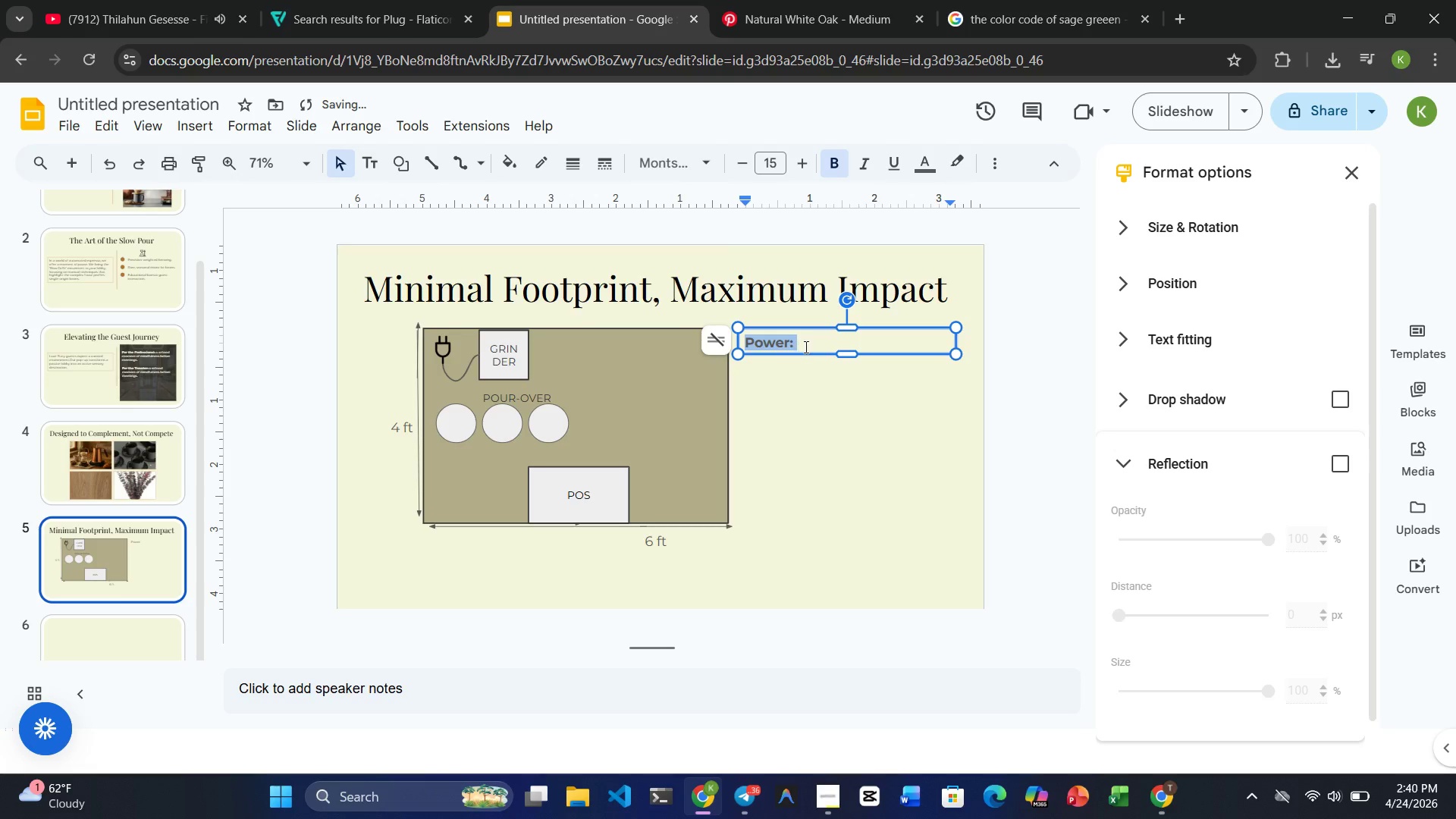 
left_click([805, 343])
 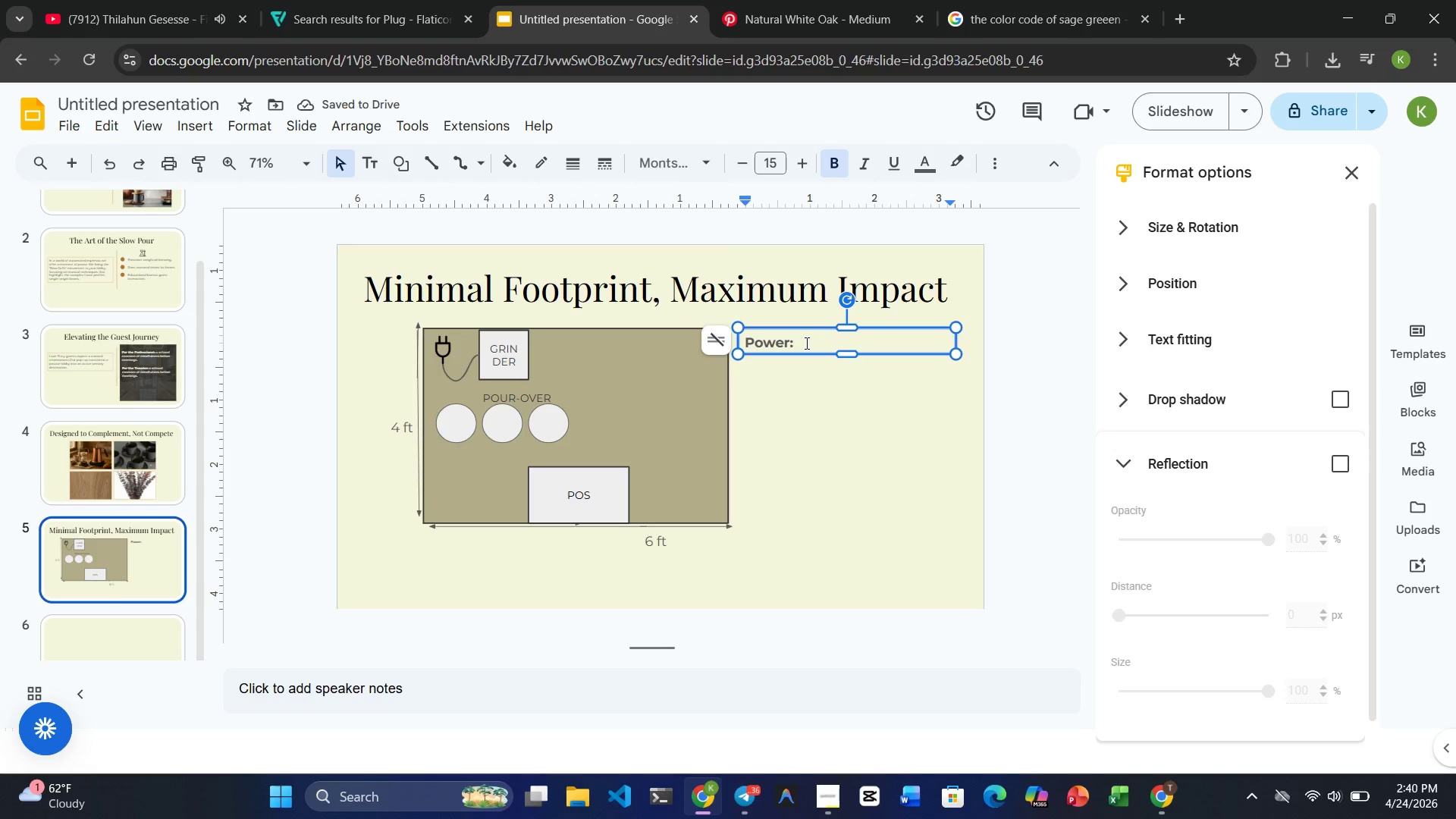 
key(Control+B)
 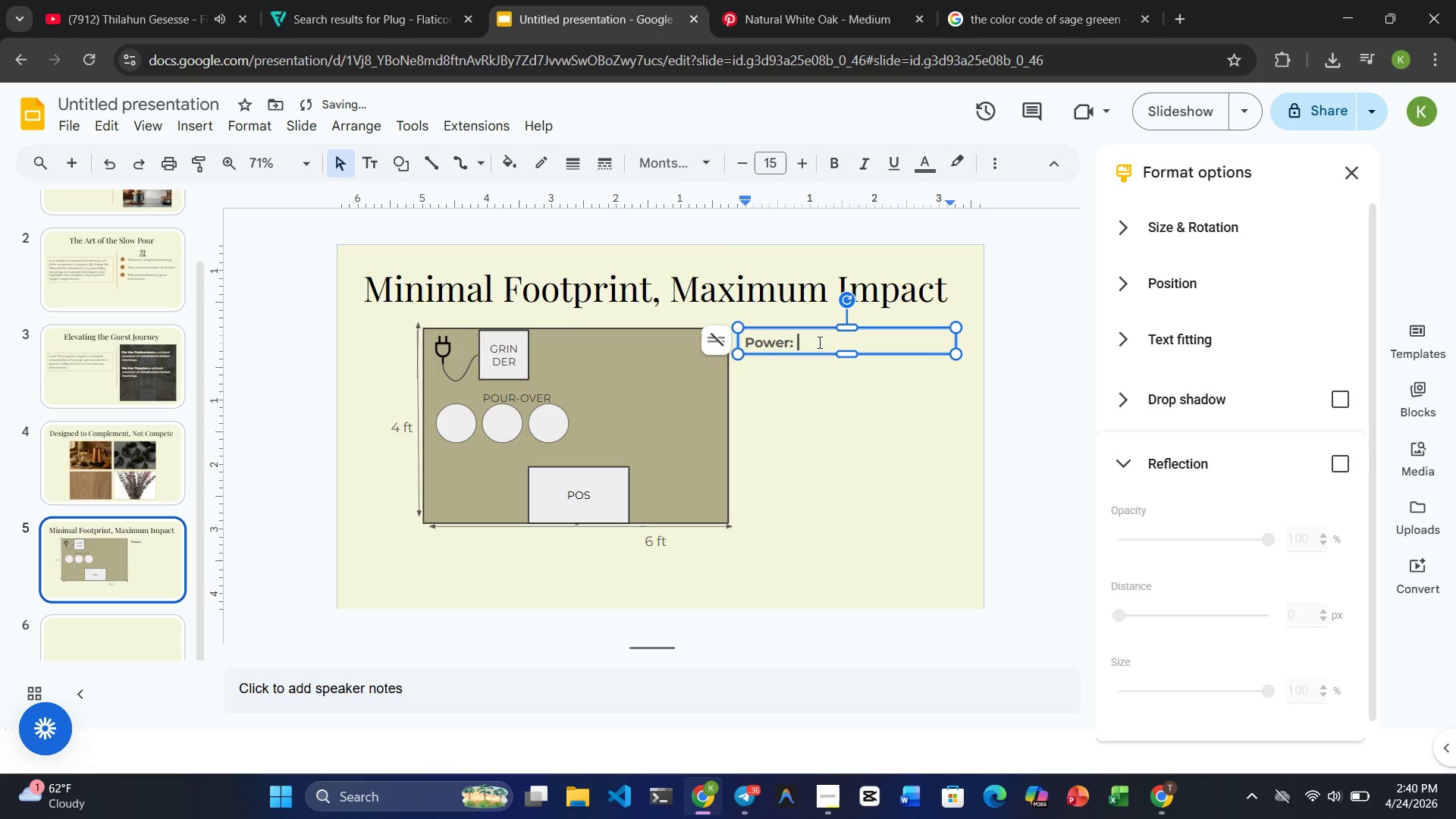 
type(gg)
key(Backspace)
key(Backspace)
 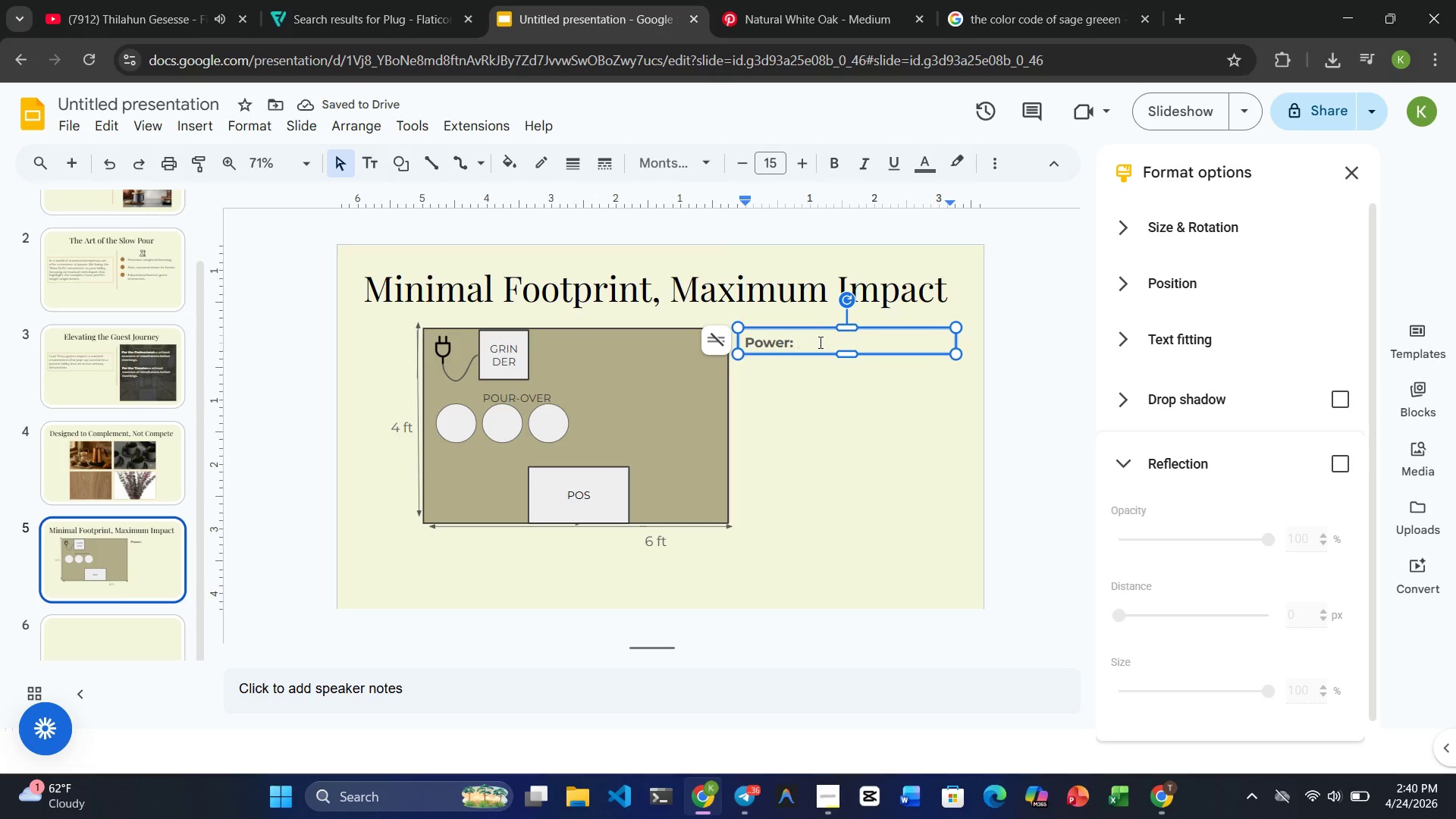 
type(Single 120v standard outlet )
 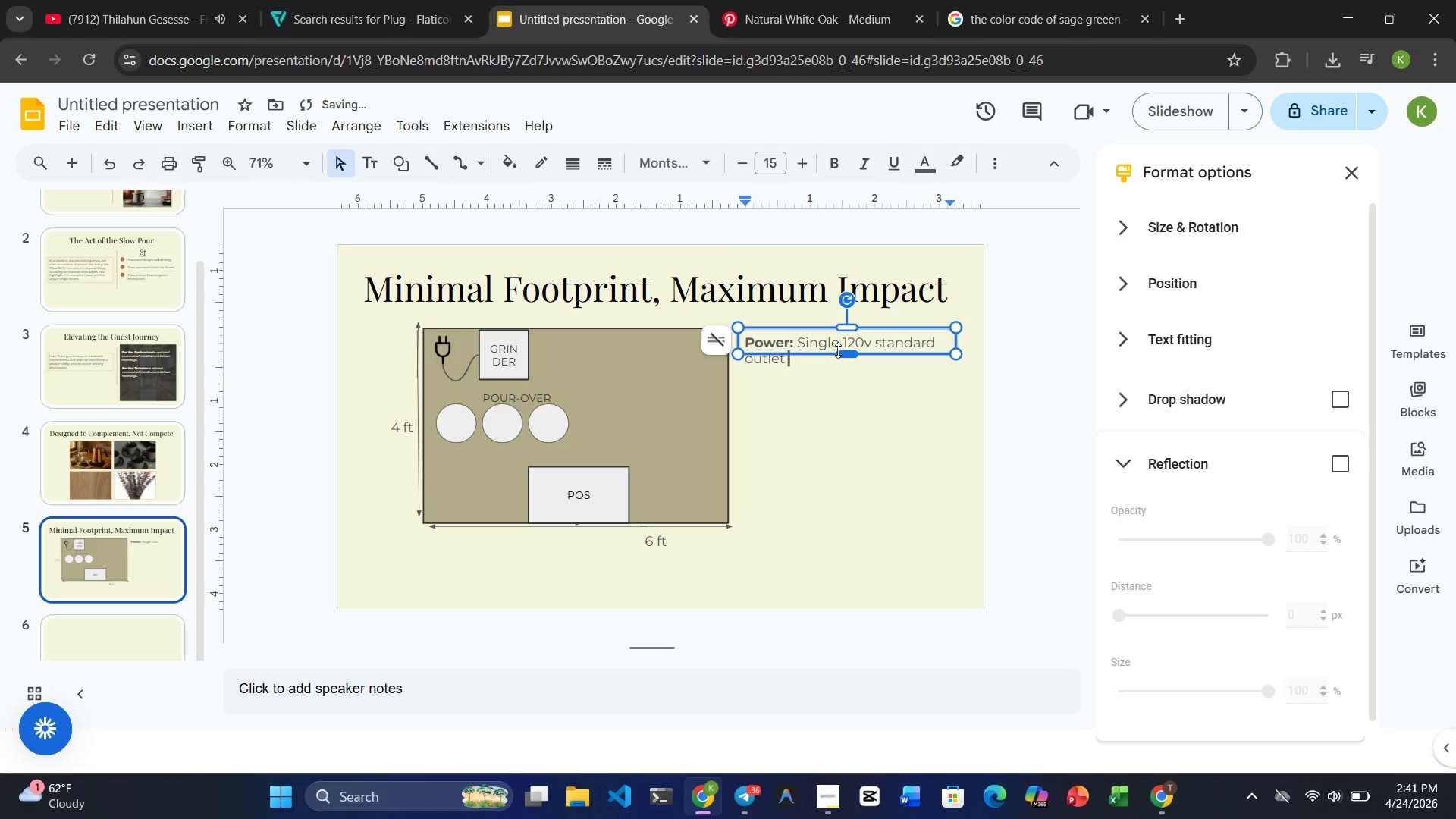 
left_click_drag(start_coordinate=[840, 353], to_coordinate=[844, 387])
 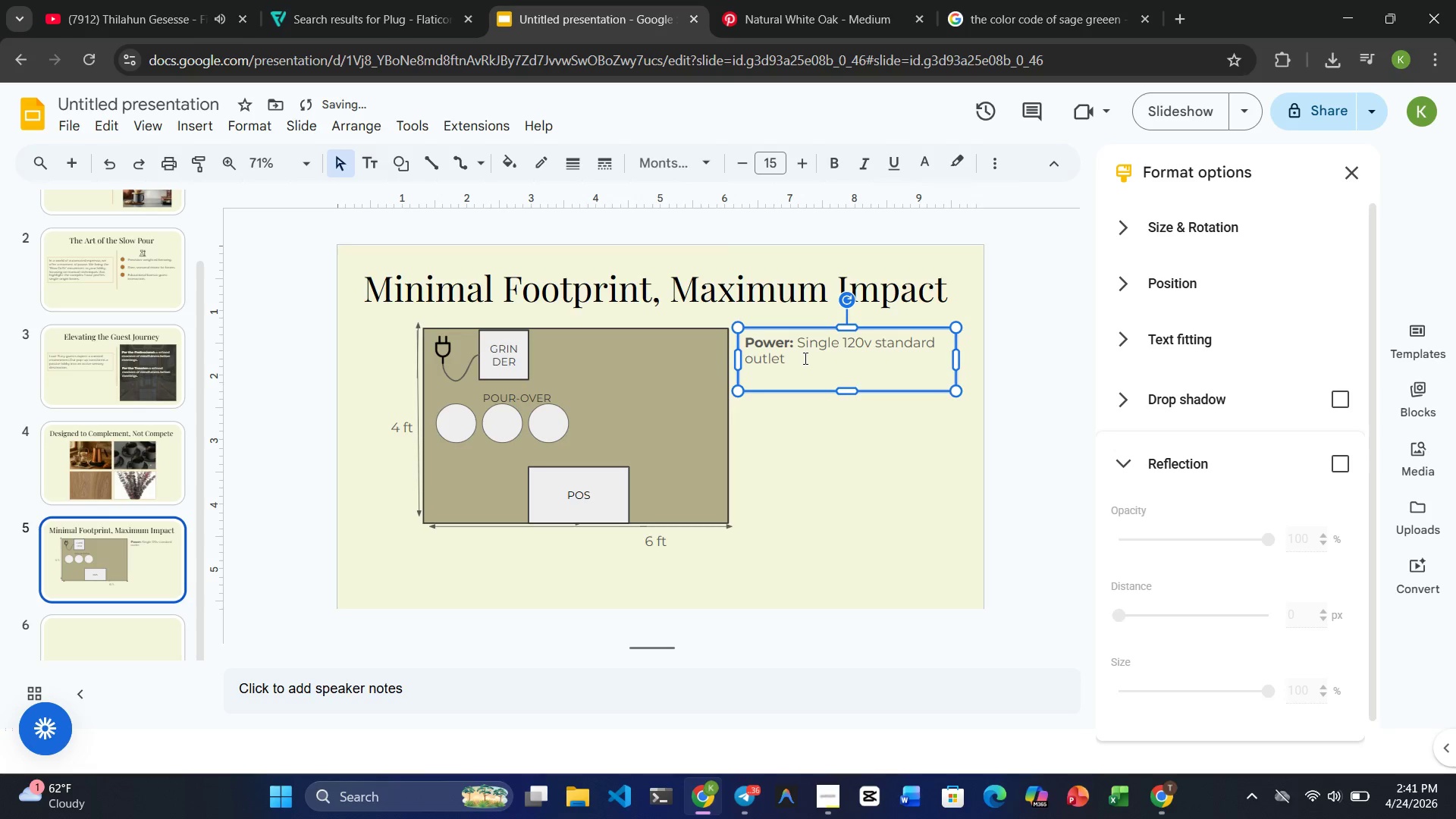 
left_click([804, 358])
 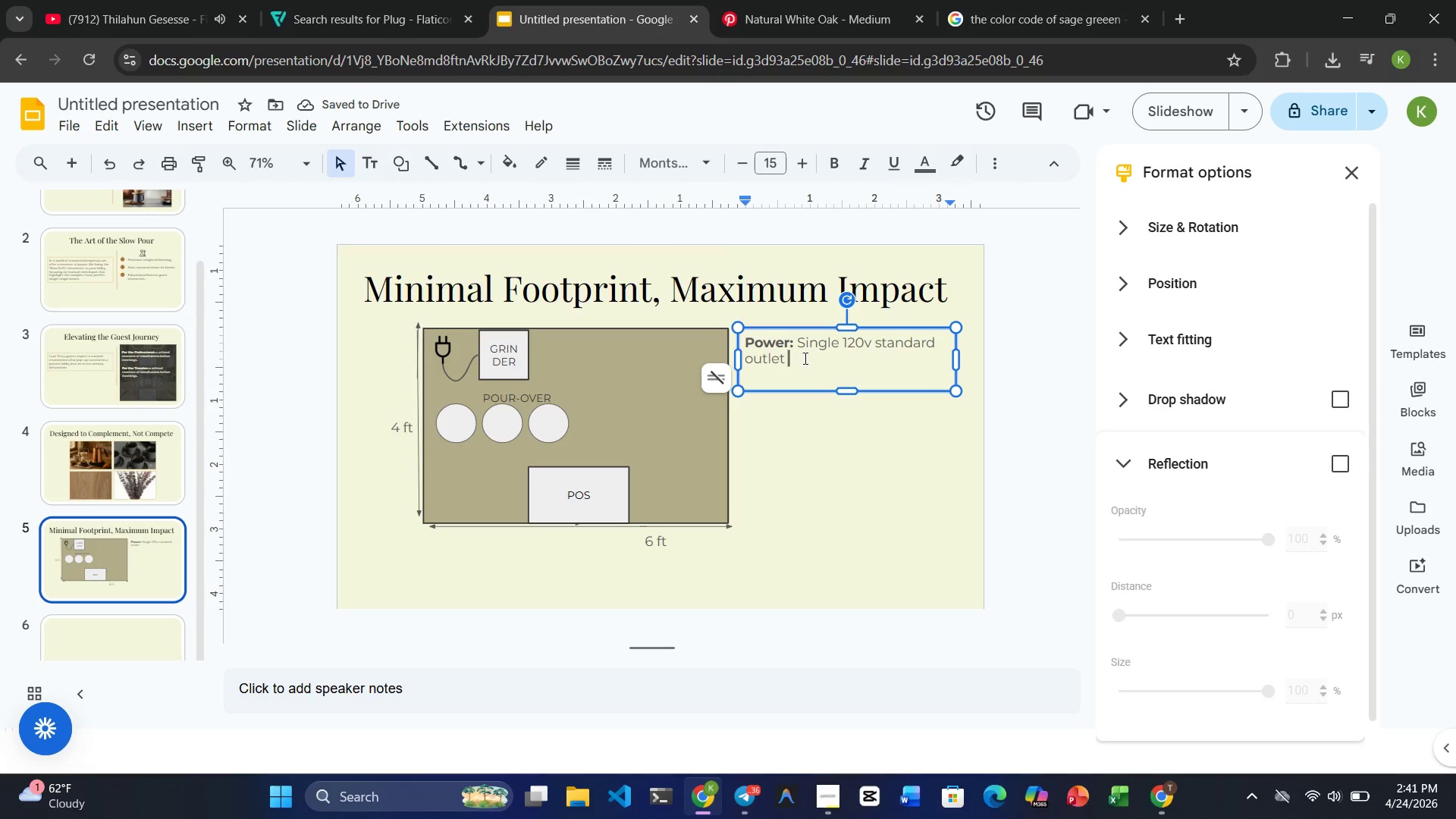 
key(Backspace)
 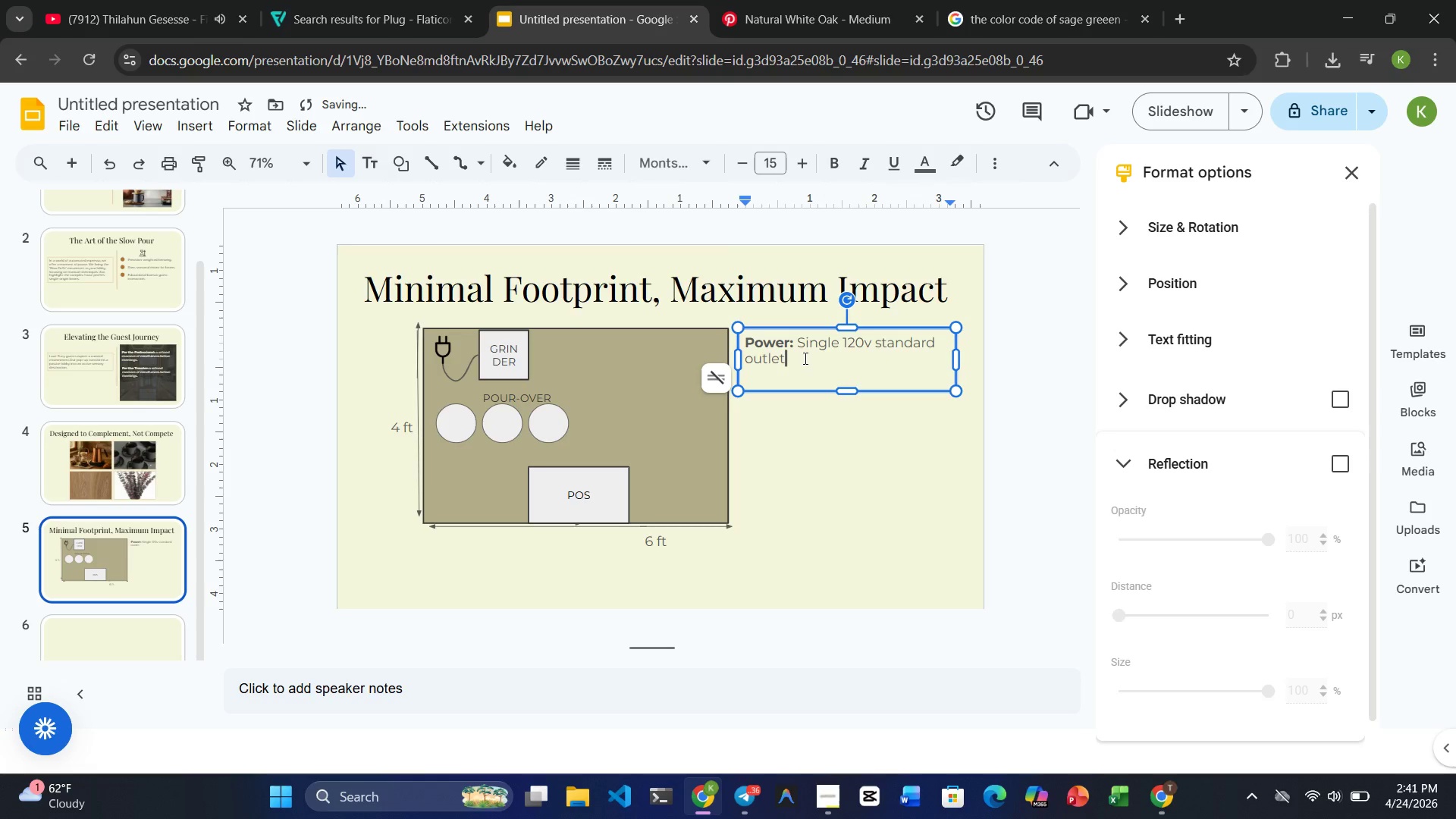 
key(Period)
 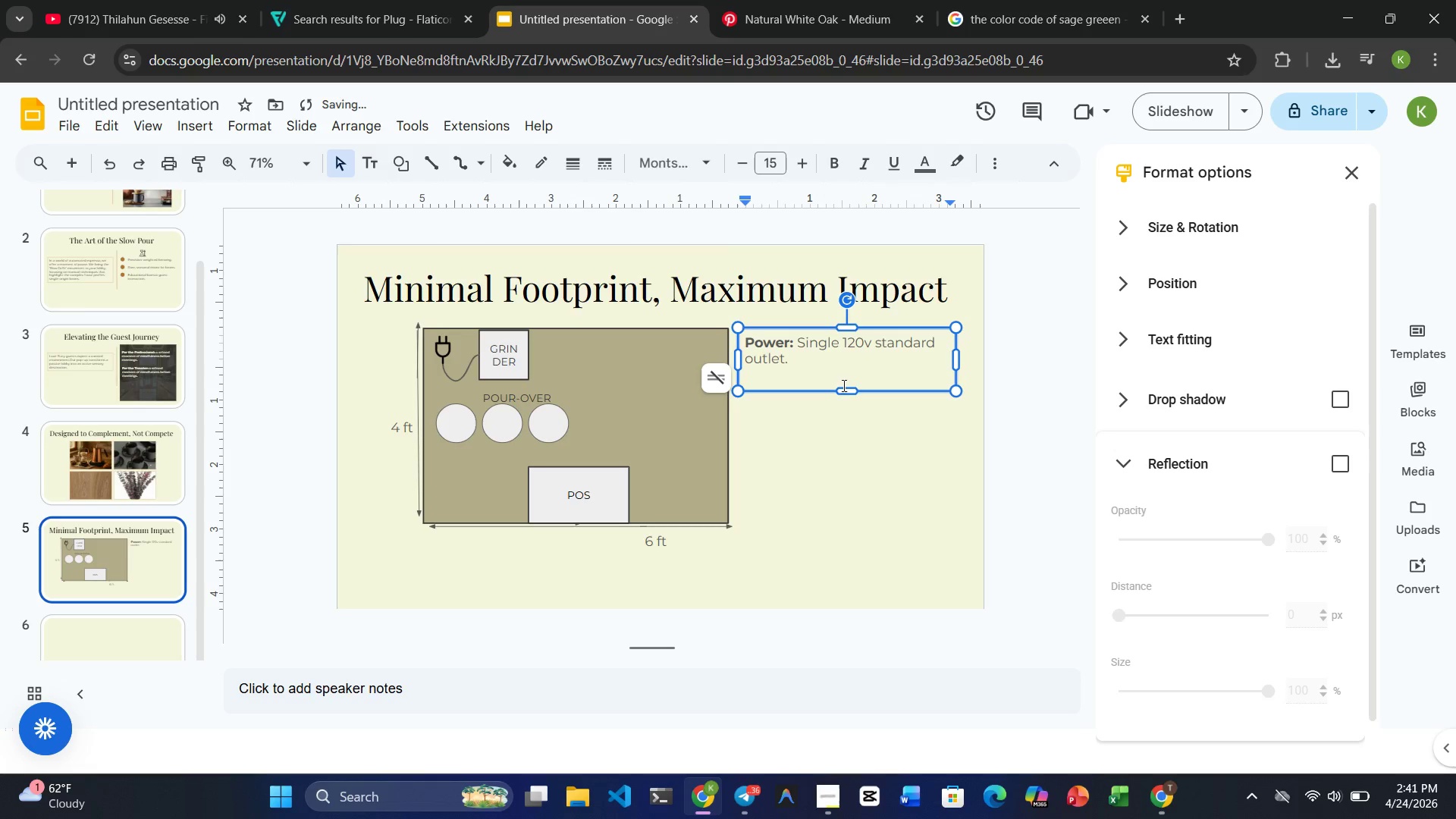 
left_click_drag(start_coordinate=[848, 391], to_coordinate=[846, 369])
 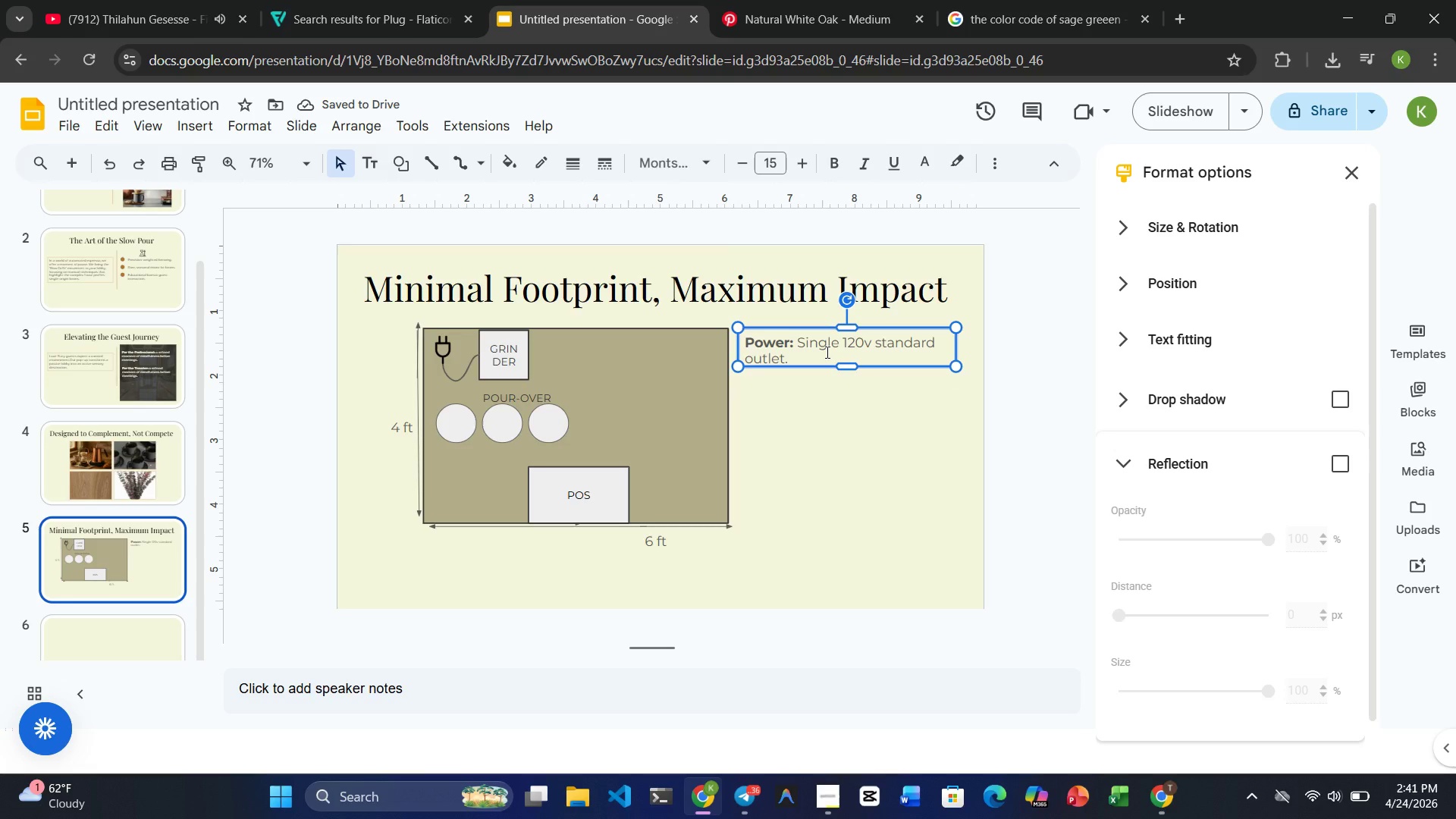 
key(Control+ControlRight)
 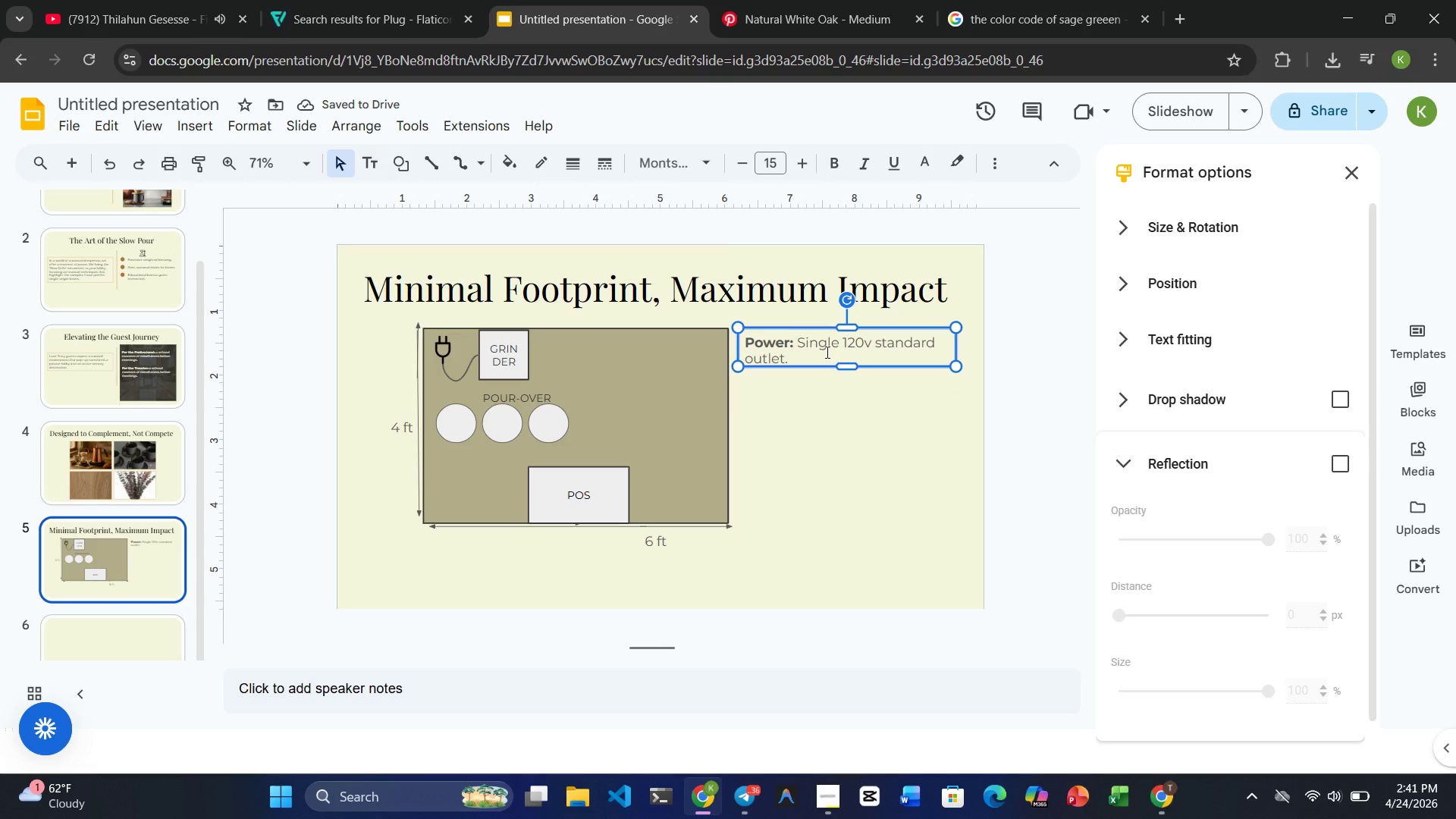 
key(Control+C)
 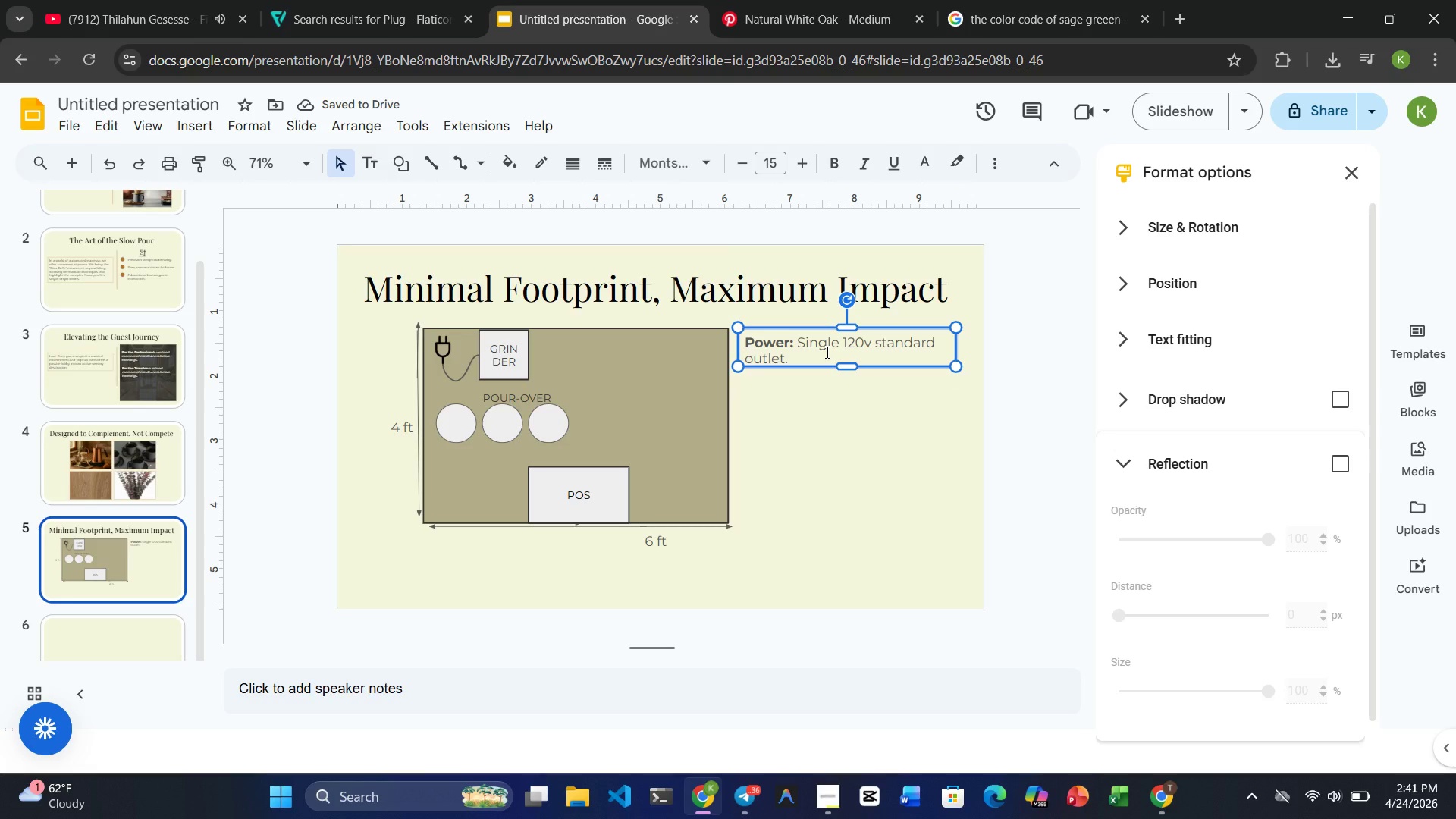 
key(Control+V)
 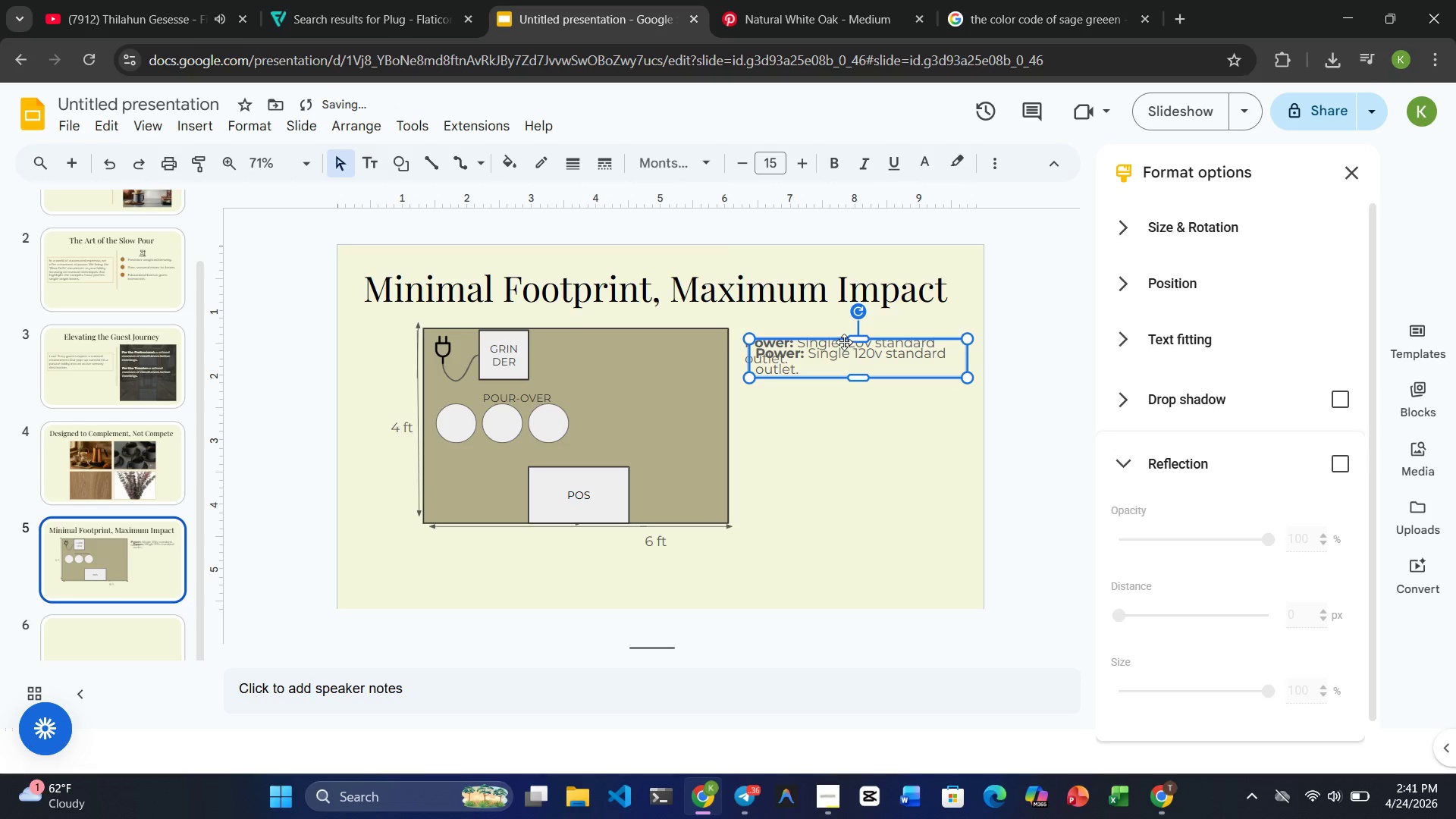 
left_click_drag(start_coordinate=[843, 341], to_coordinate=[843, 382])
 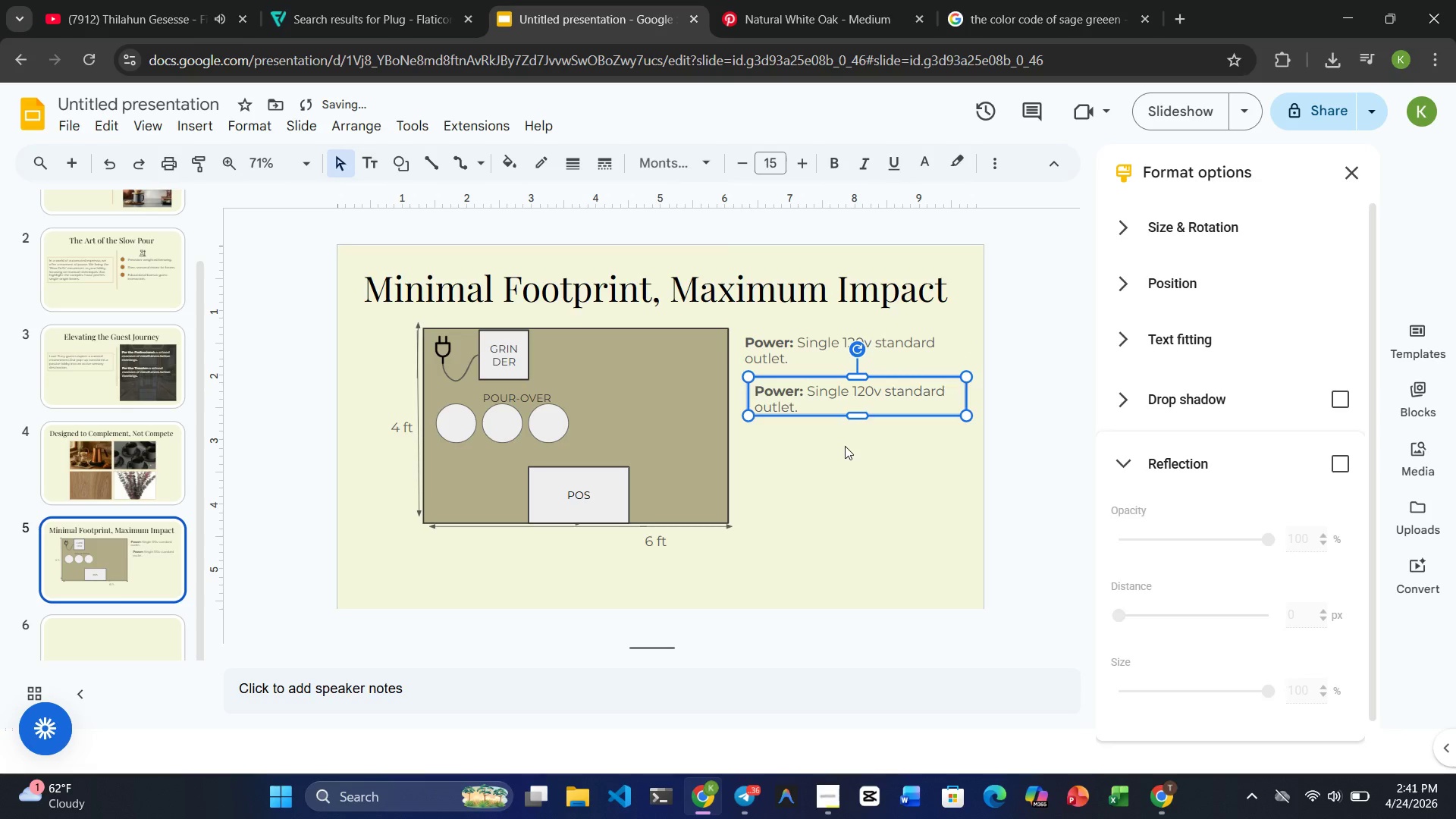 
left_click([845, 446])
 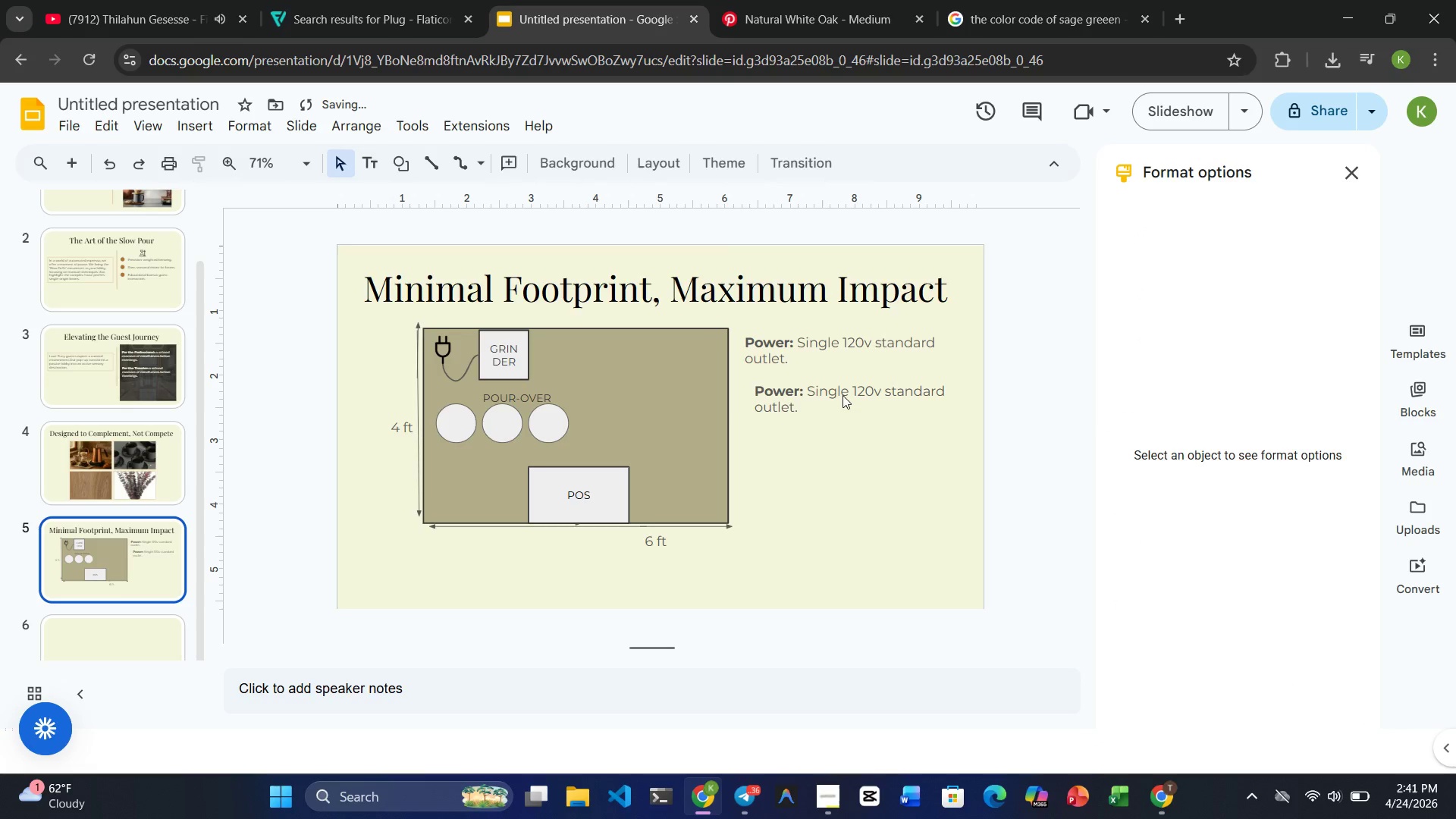 
left_click([843, 394])
 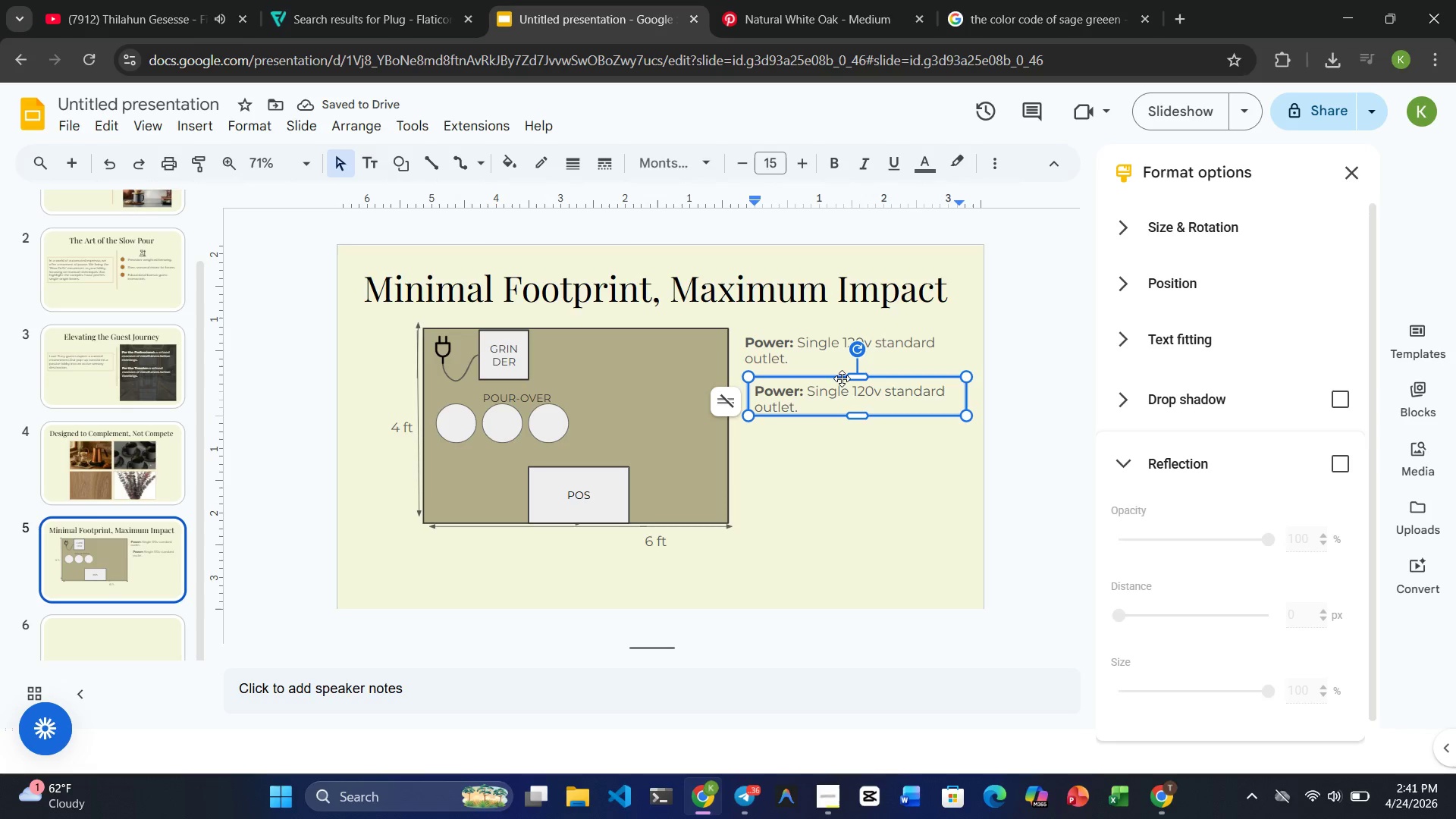 
left_click_drag(start_coordinate=[842, 378], to_coordinate=[835, 374])
 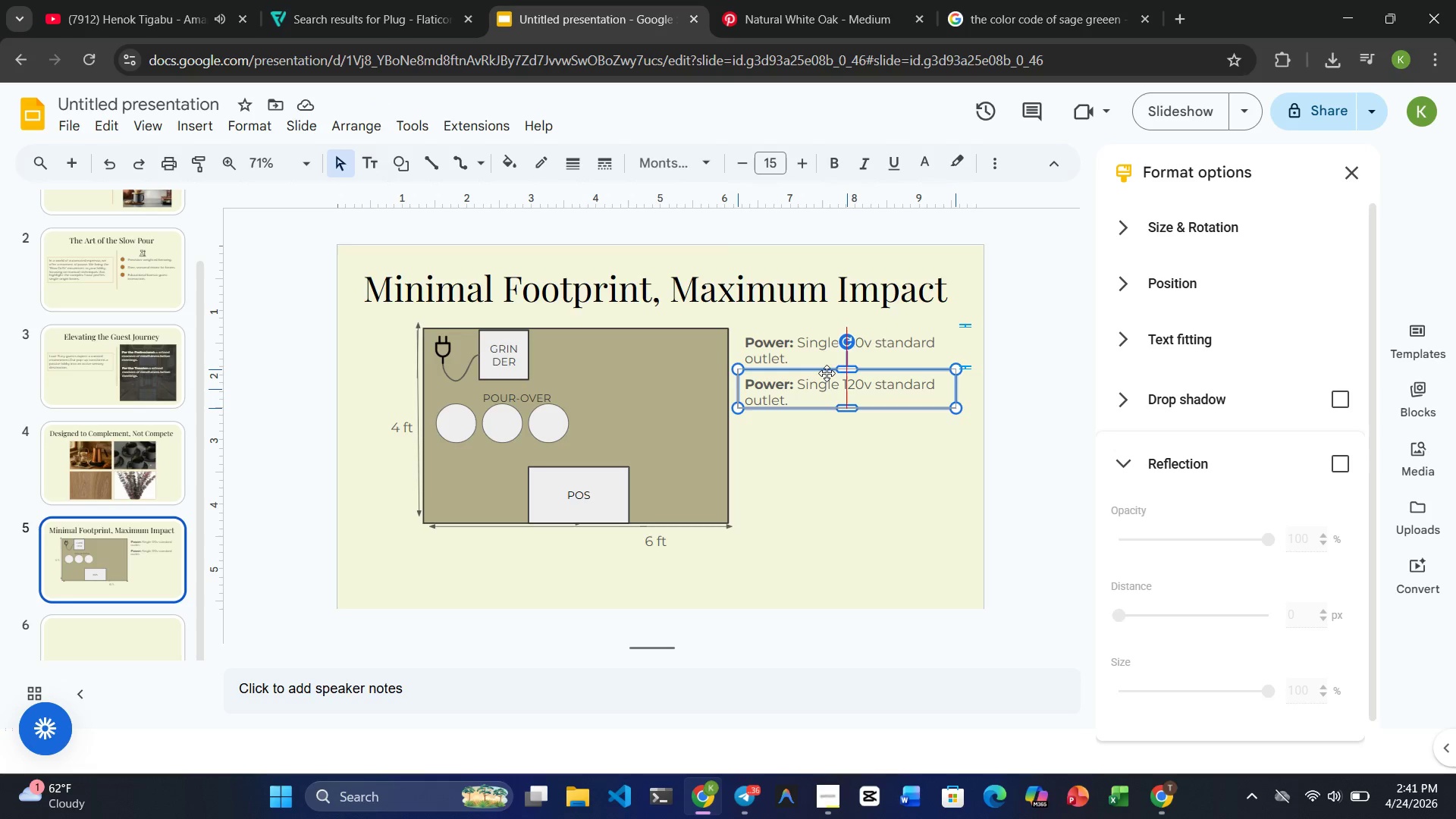 
wait(13.75)
 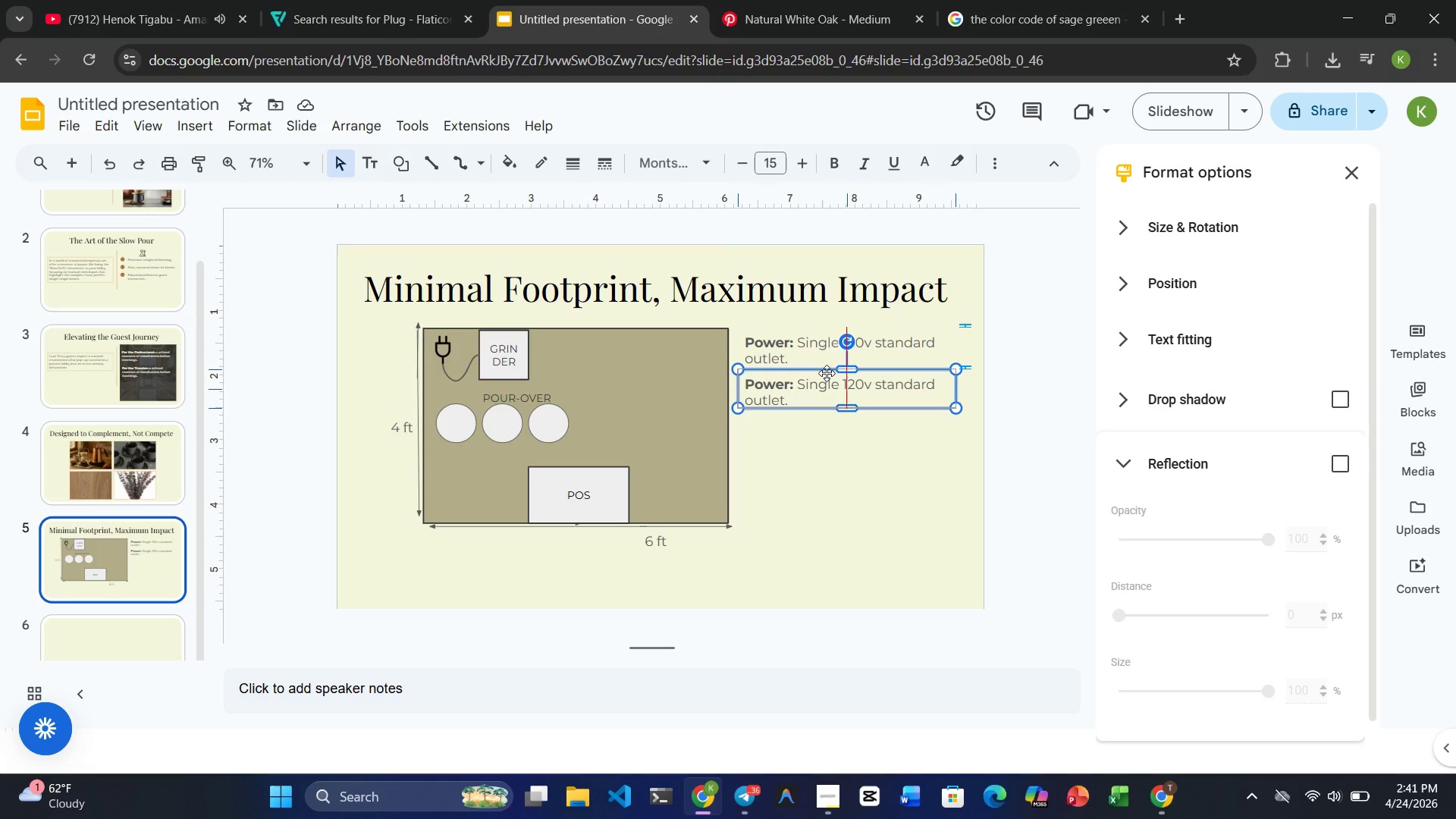 
left_click_drag(start_coordinate=[831, 371], to_coordinate=[835, 371])
 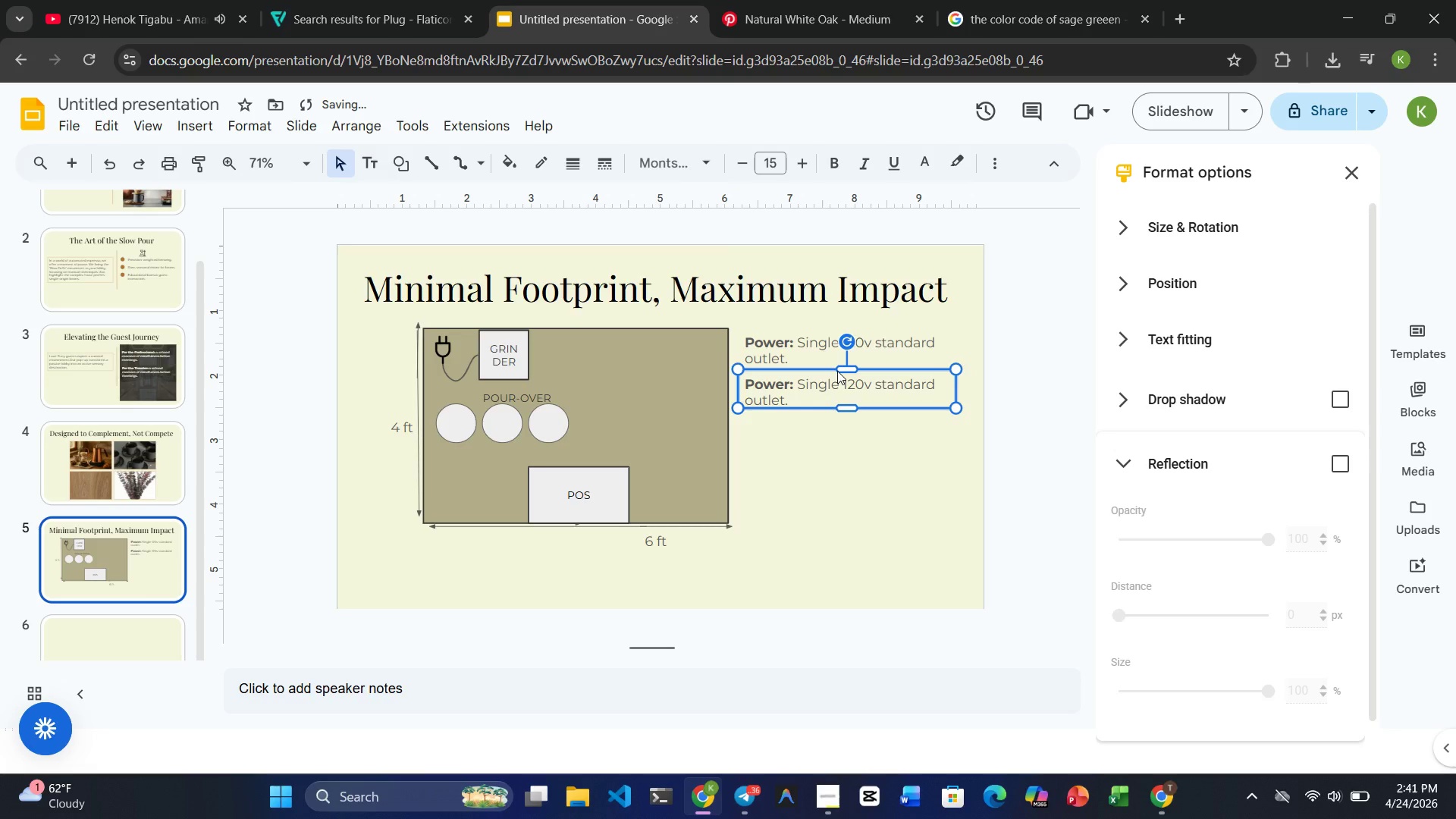 
left_click([814, 448])
 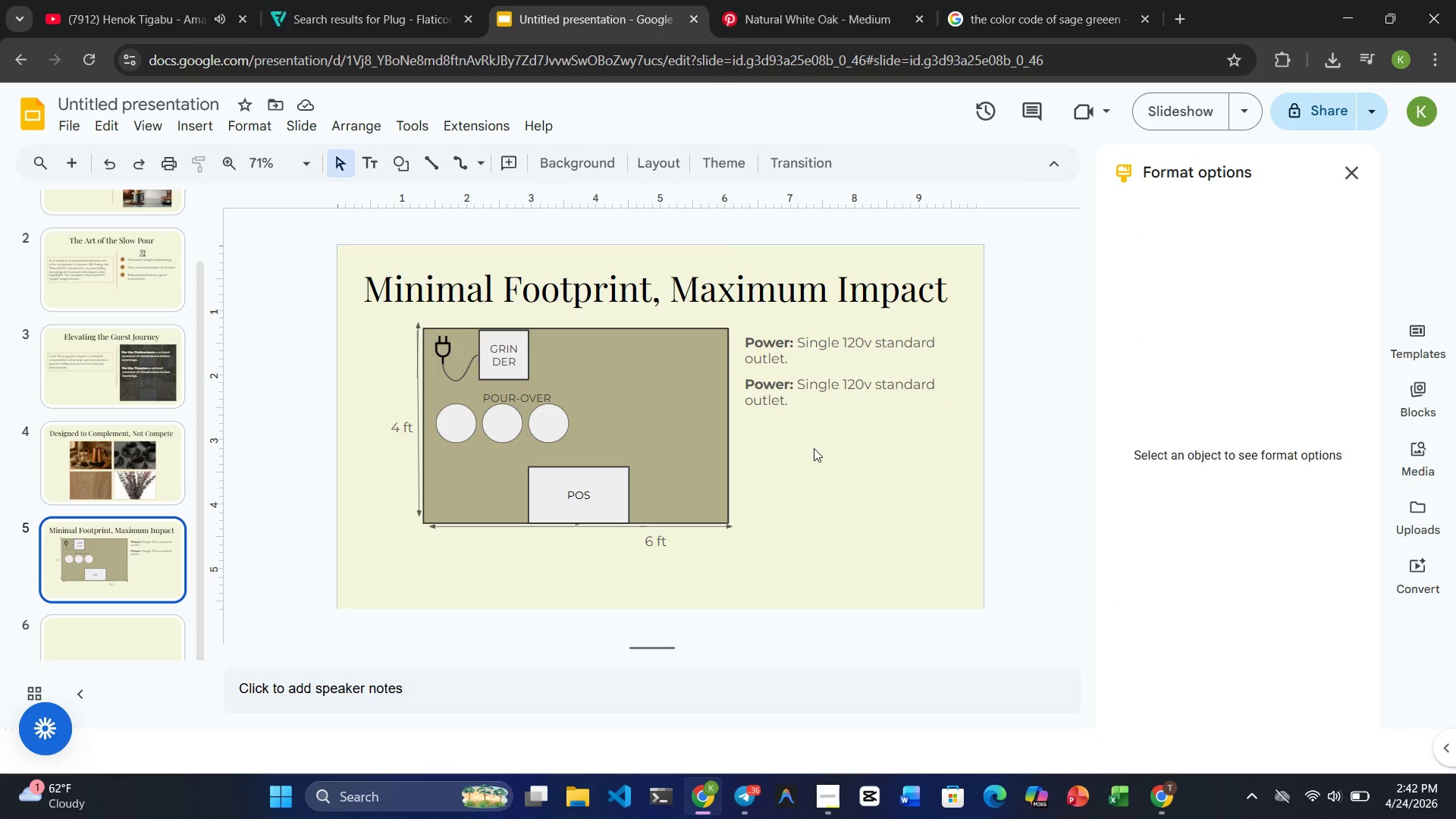 
wait(6.45)
 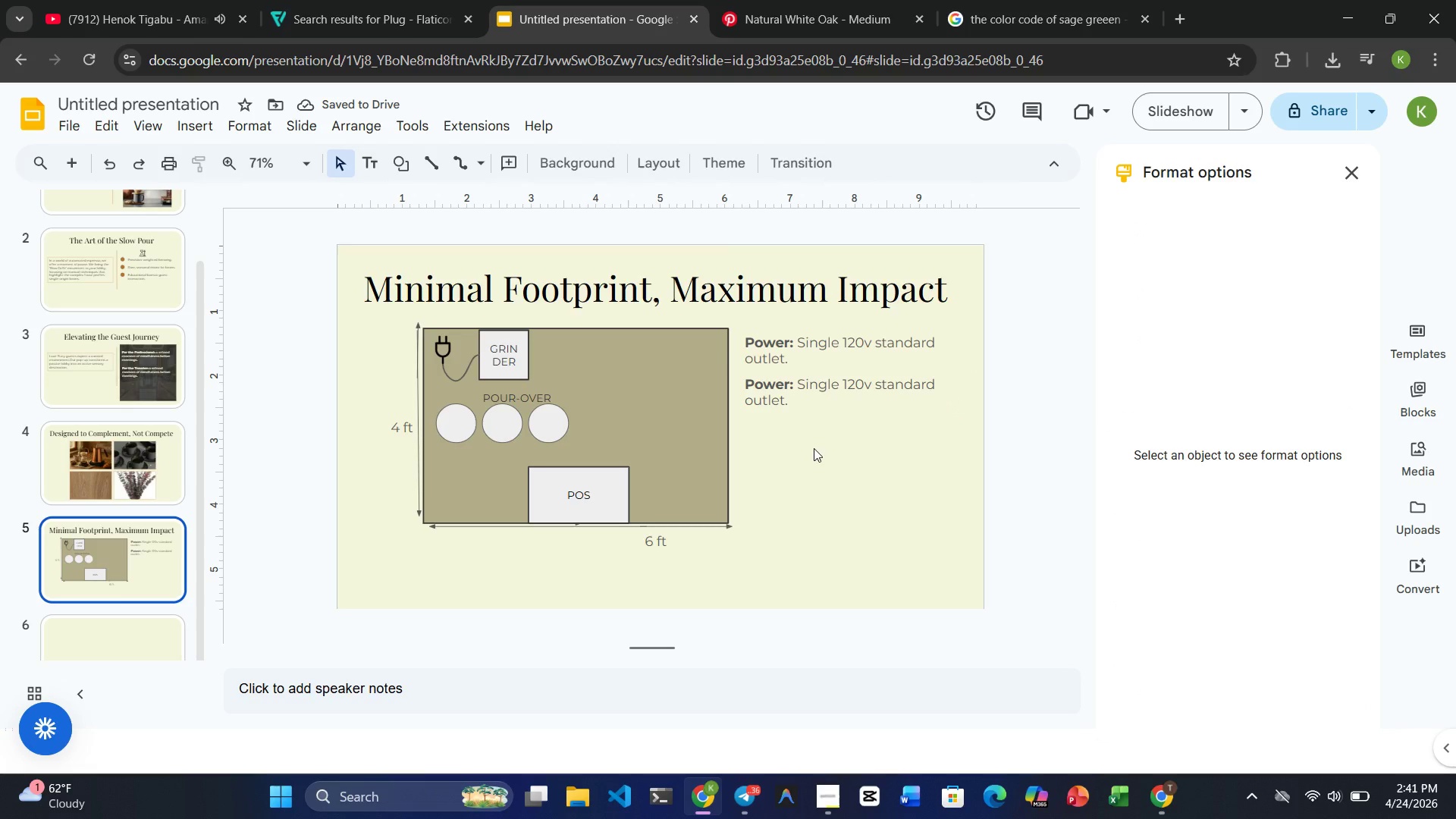 
double_click([767, 381])
 